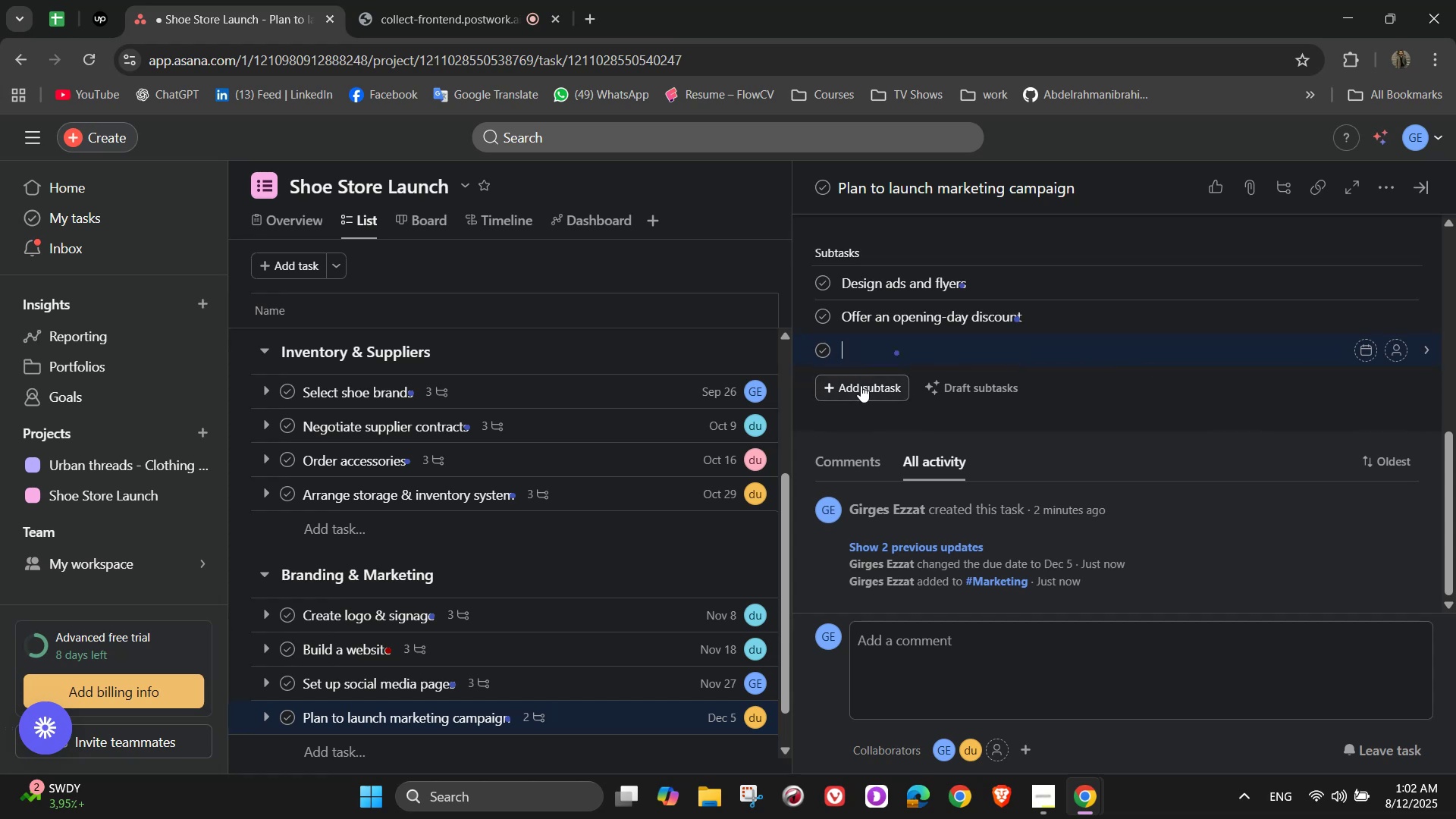 
type(Partner with local influencer)
 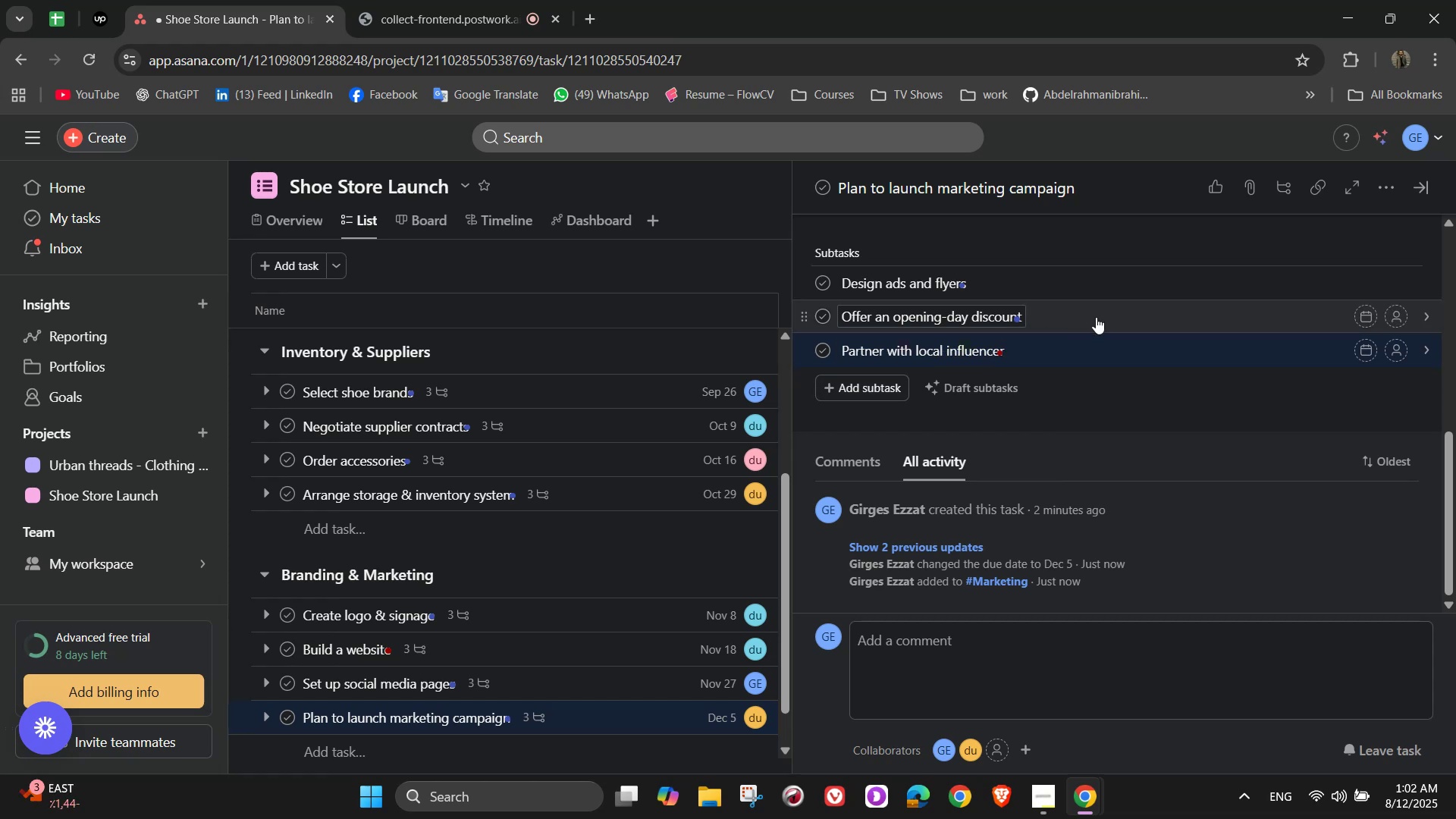 
left_click([1400, 283])
 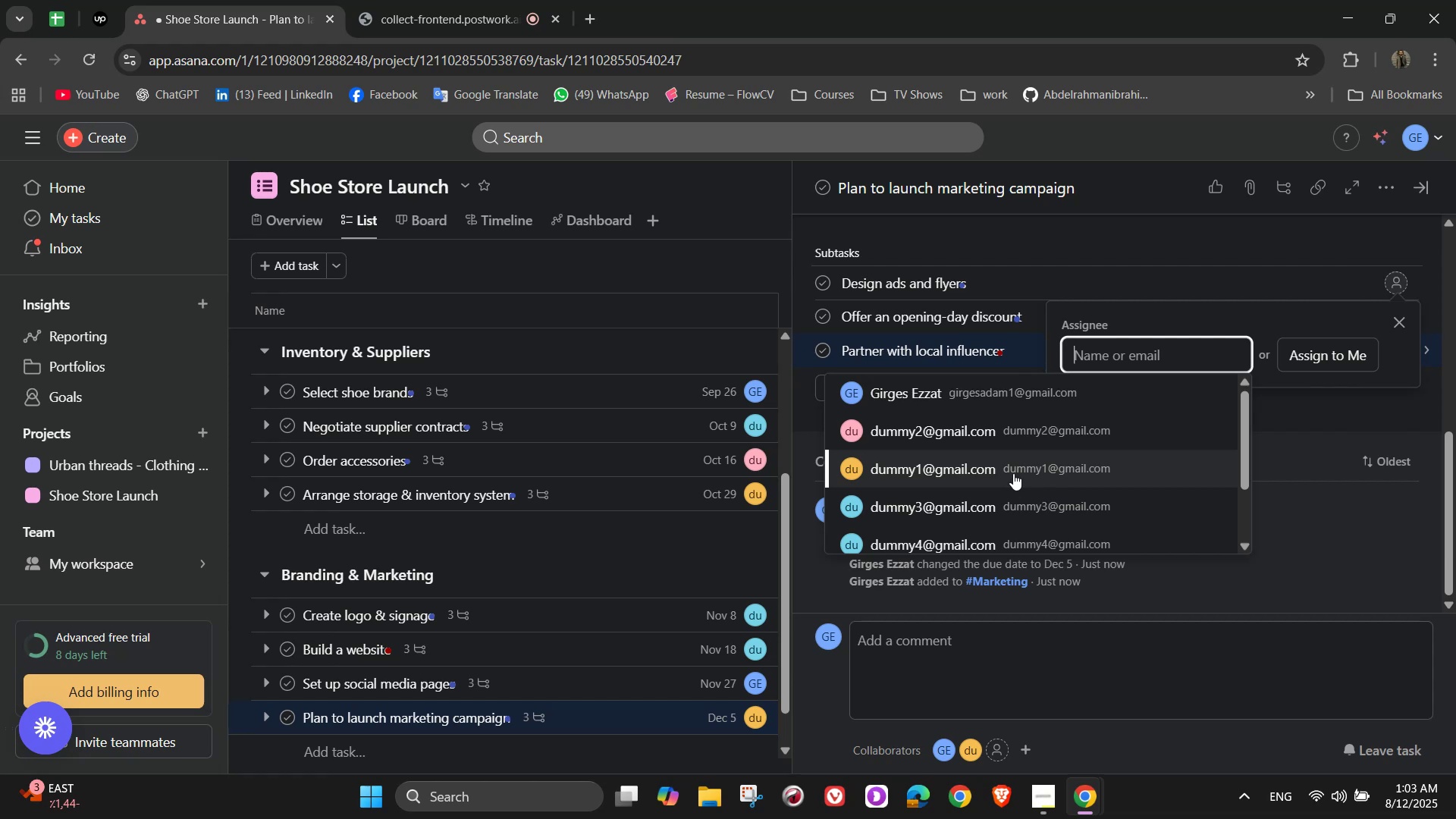 
left_click([977, 449])
 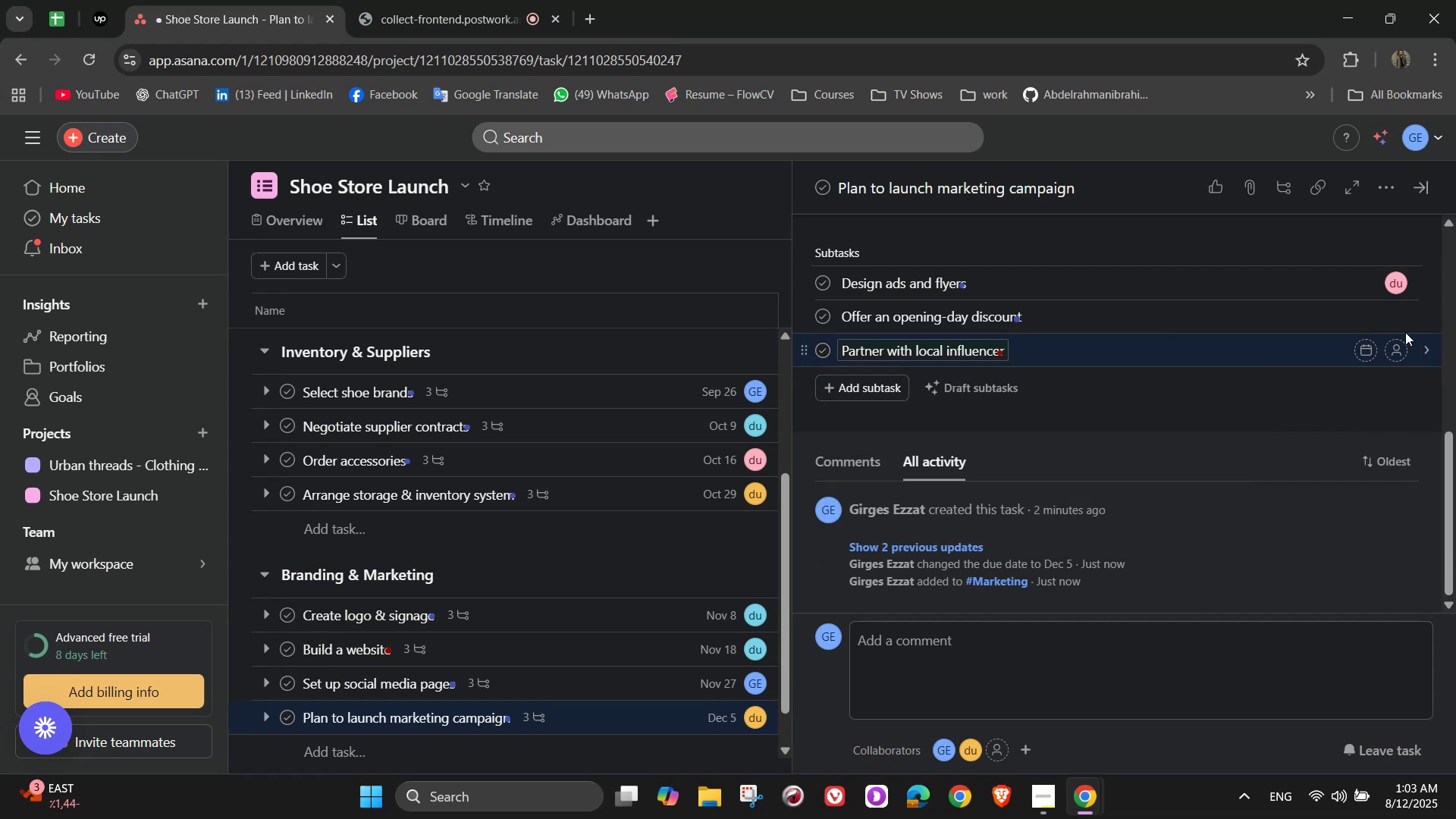 
left_click([1405, 318])
 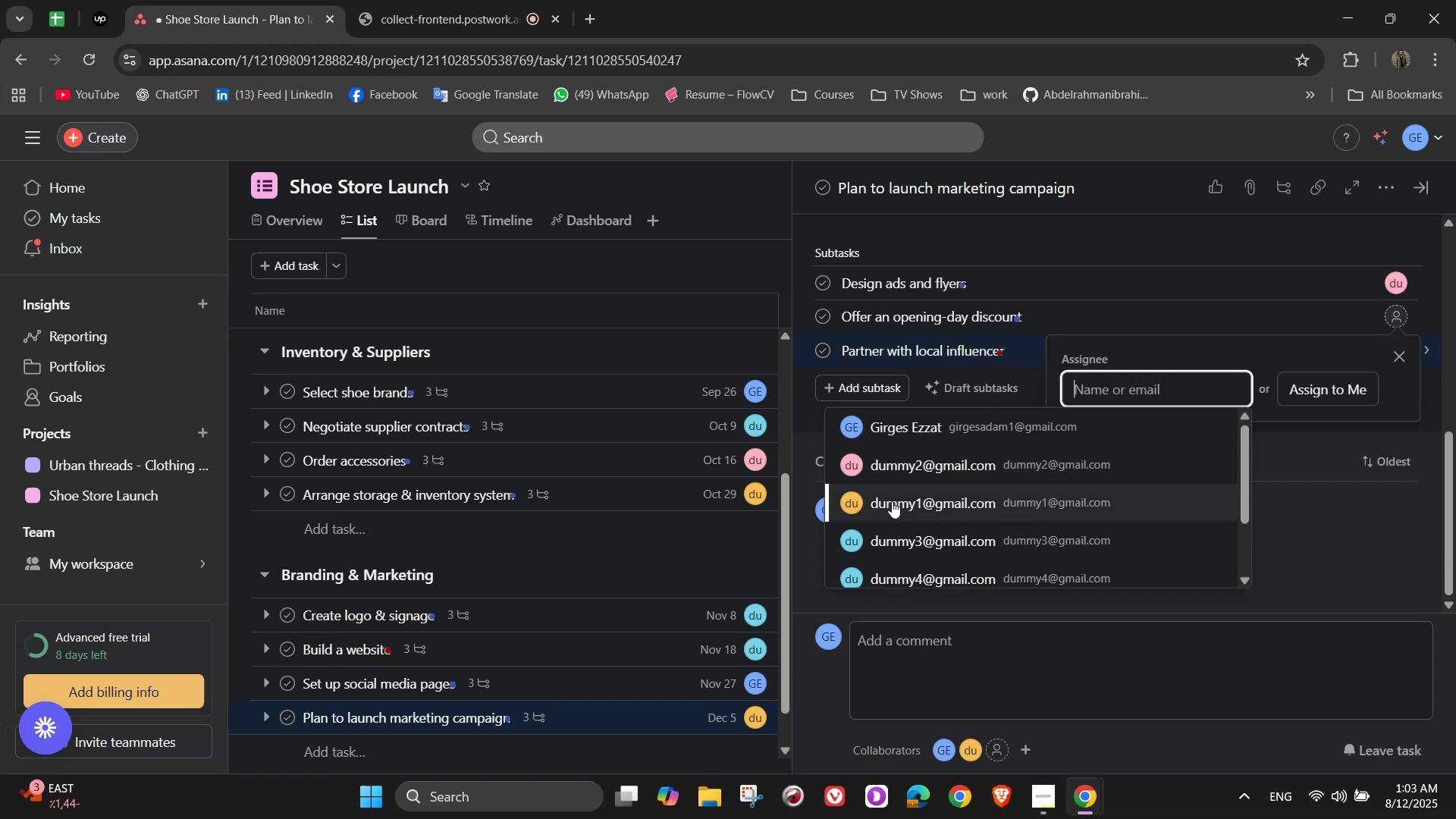 
left_click([892, 502])
 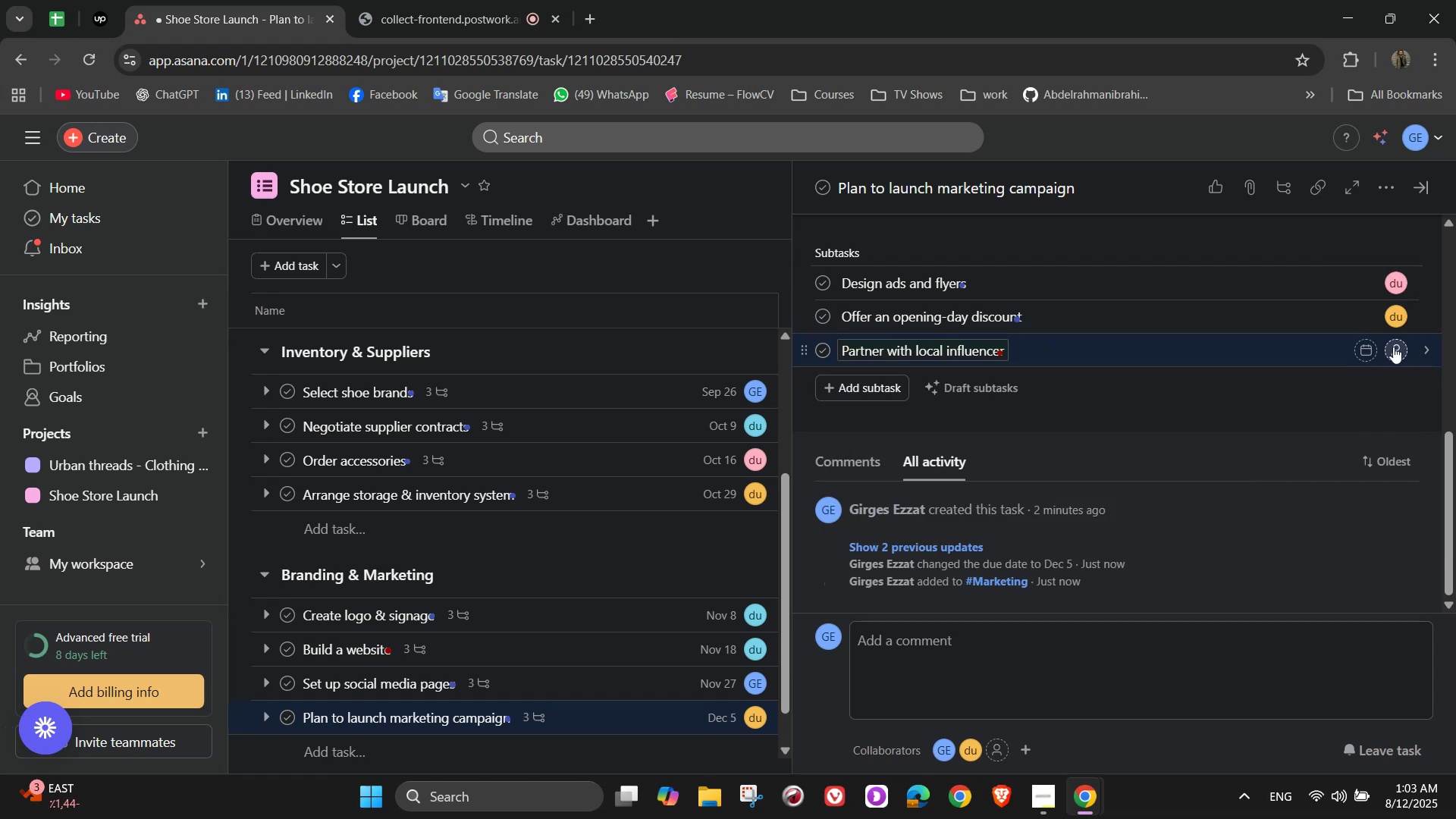 
left_click([1395, 345])
 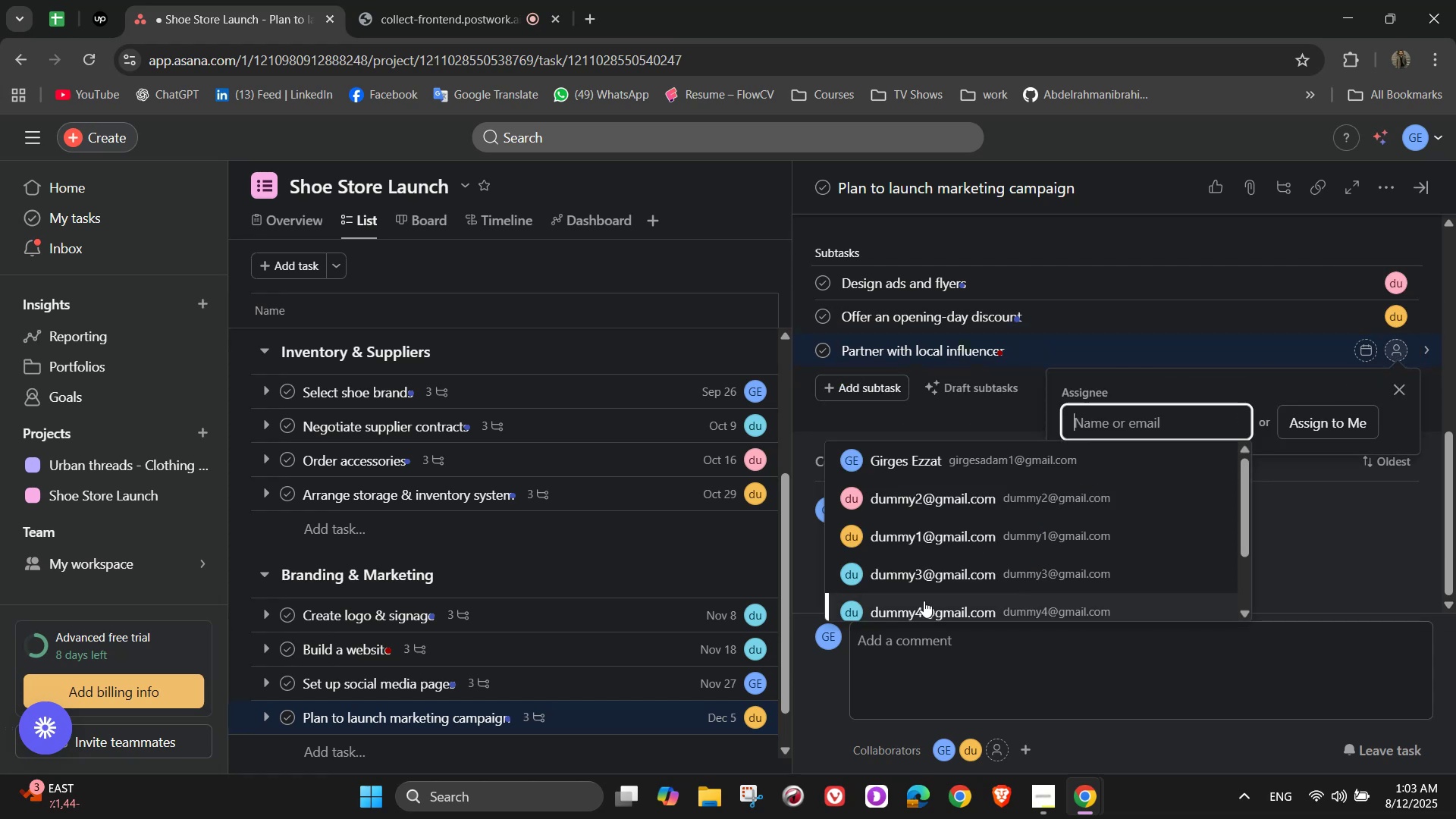 
left_click([917, 606])
 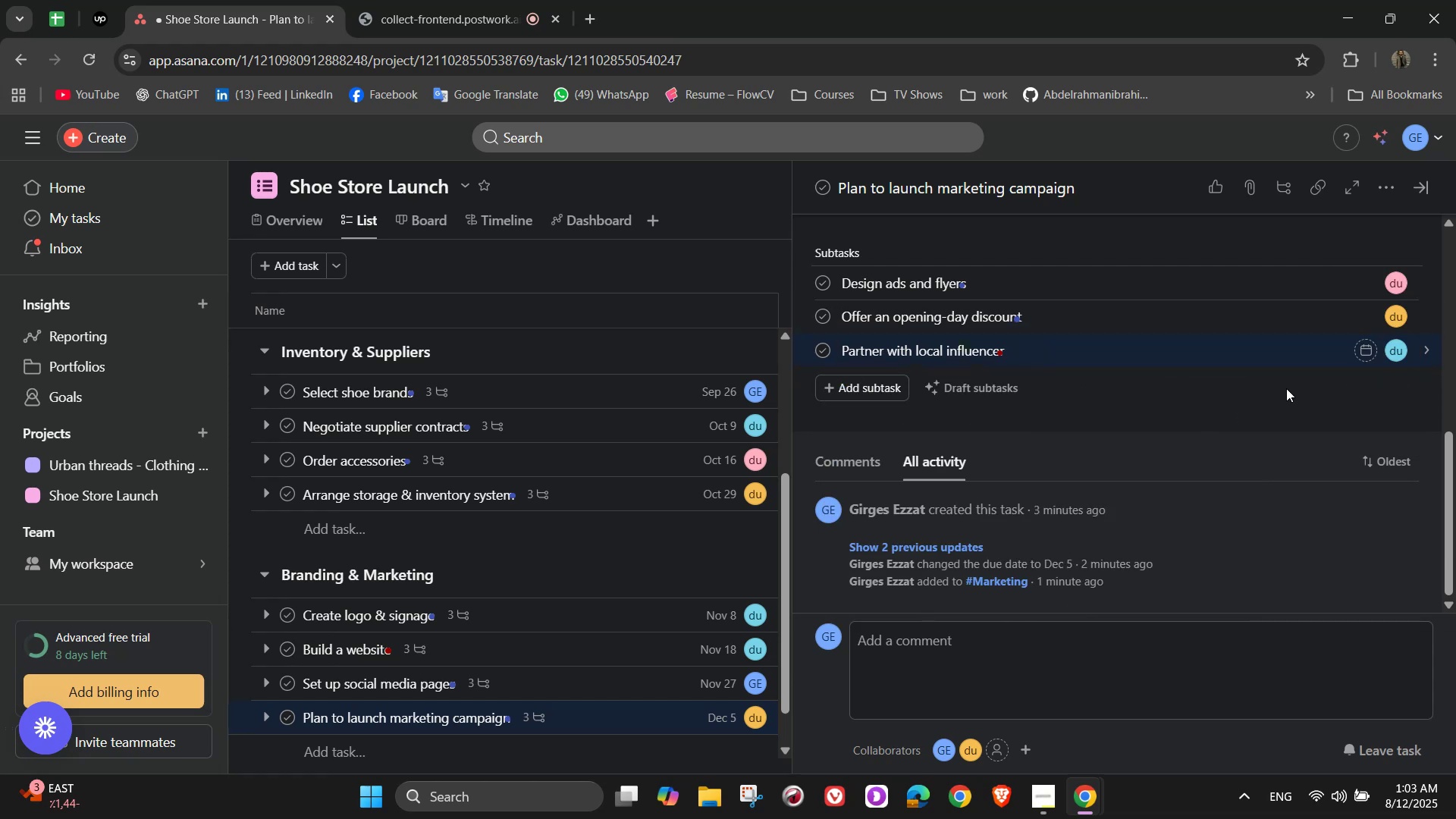 
scroll: coordinate [1302, 405], scroll_direction: up, amount: 9.0
 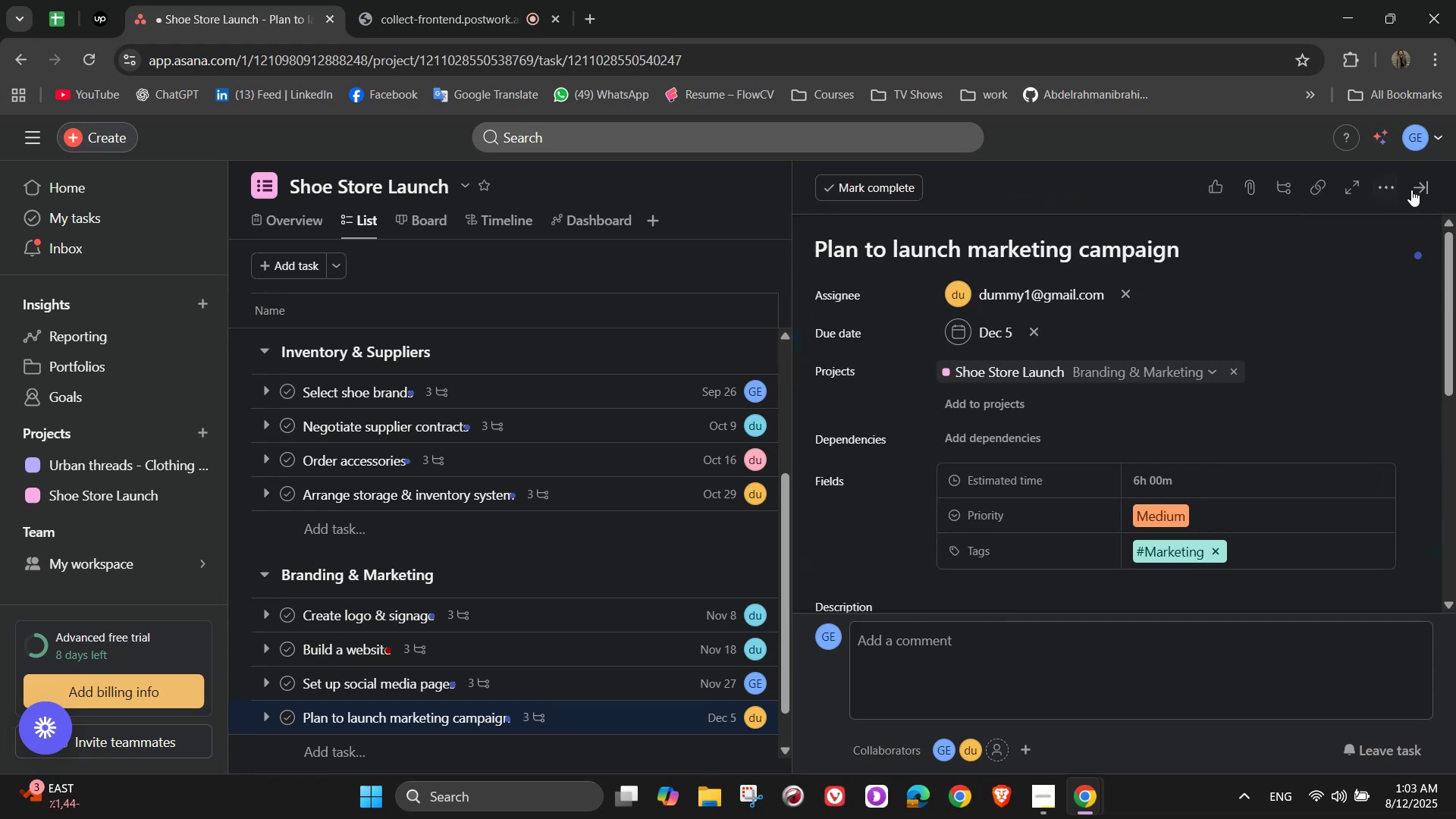 
left_click([1419, 188])
 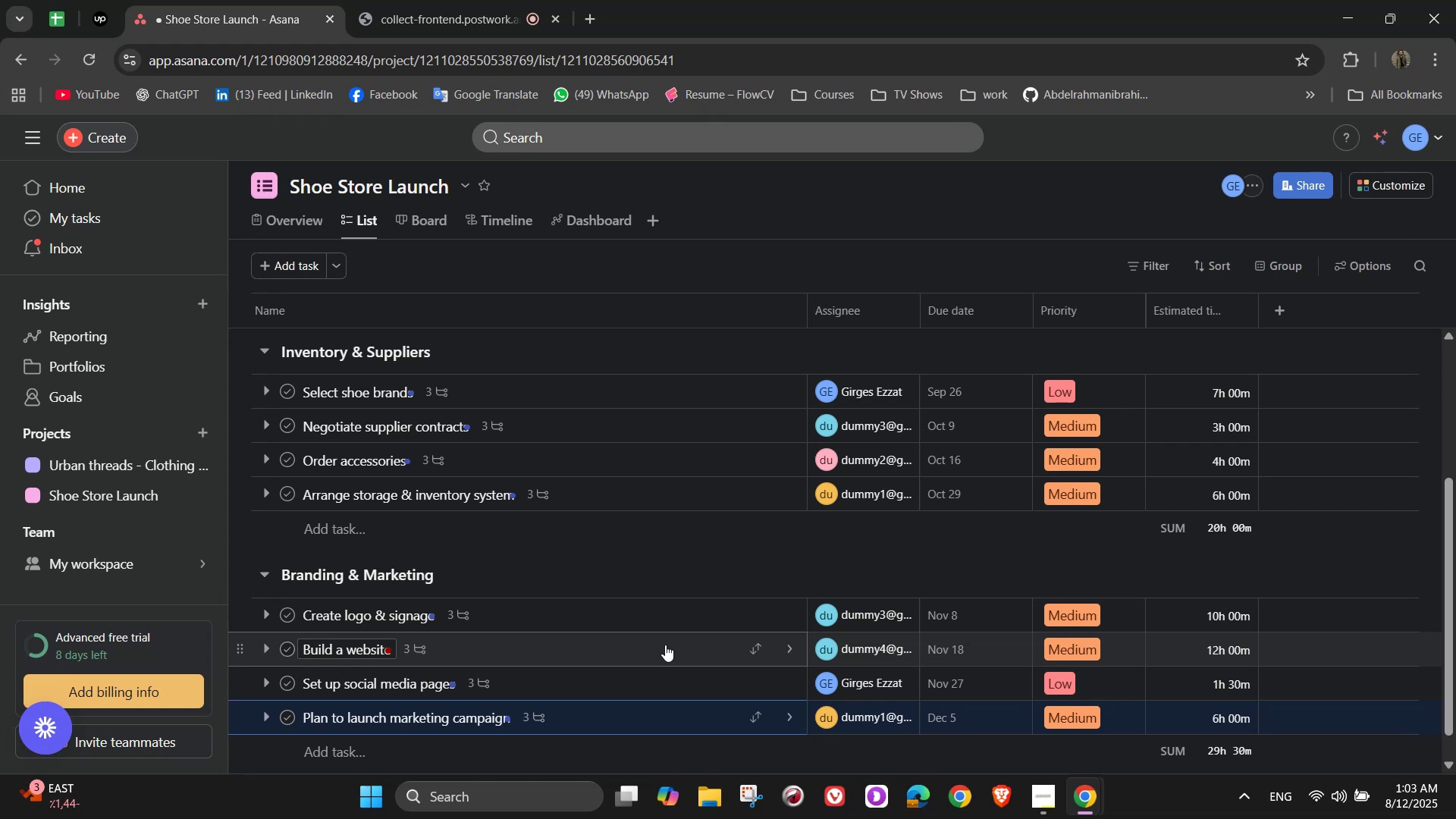 
scroll: coordinate [620, 606], scroll_direction: down, amount: 4.0
 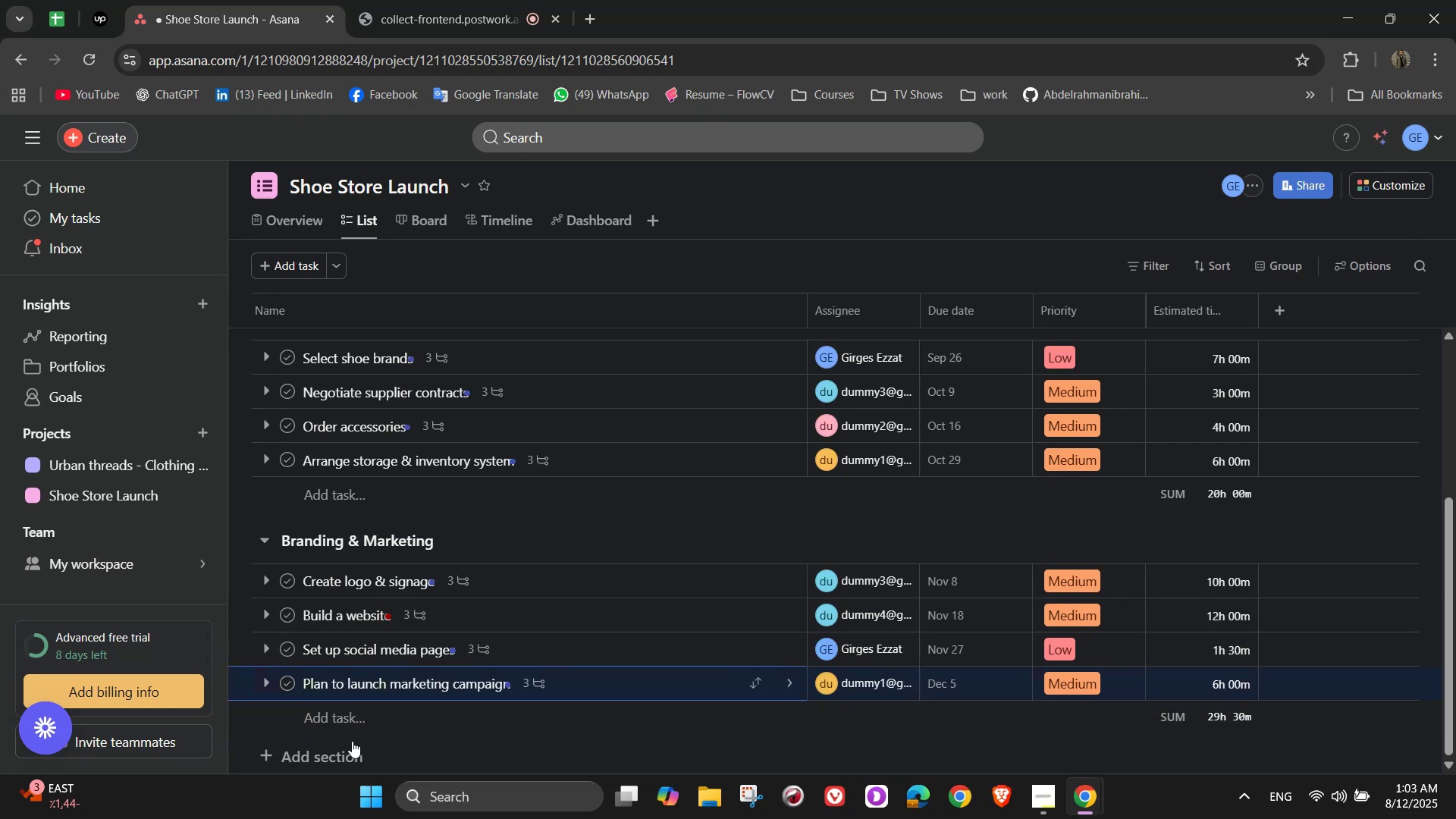 
left_click([352, 758])
 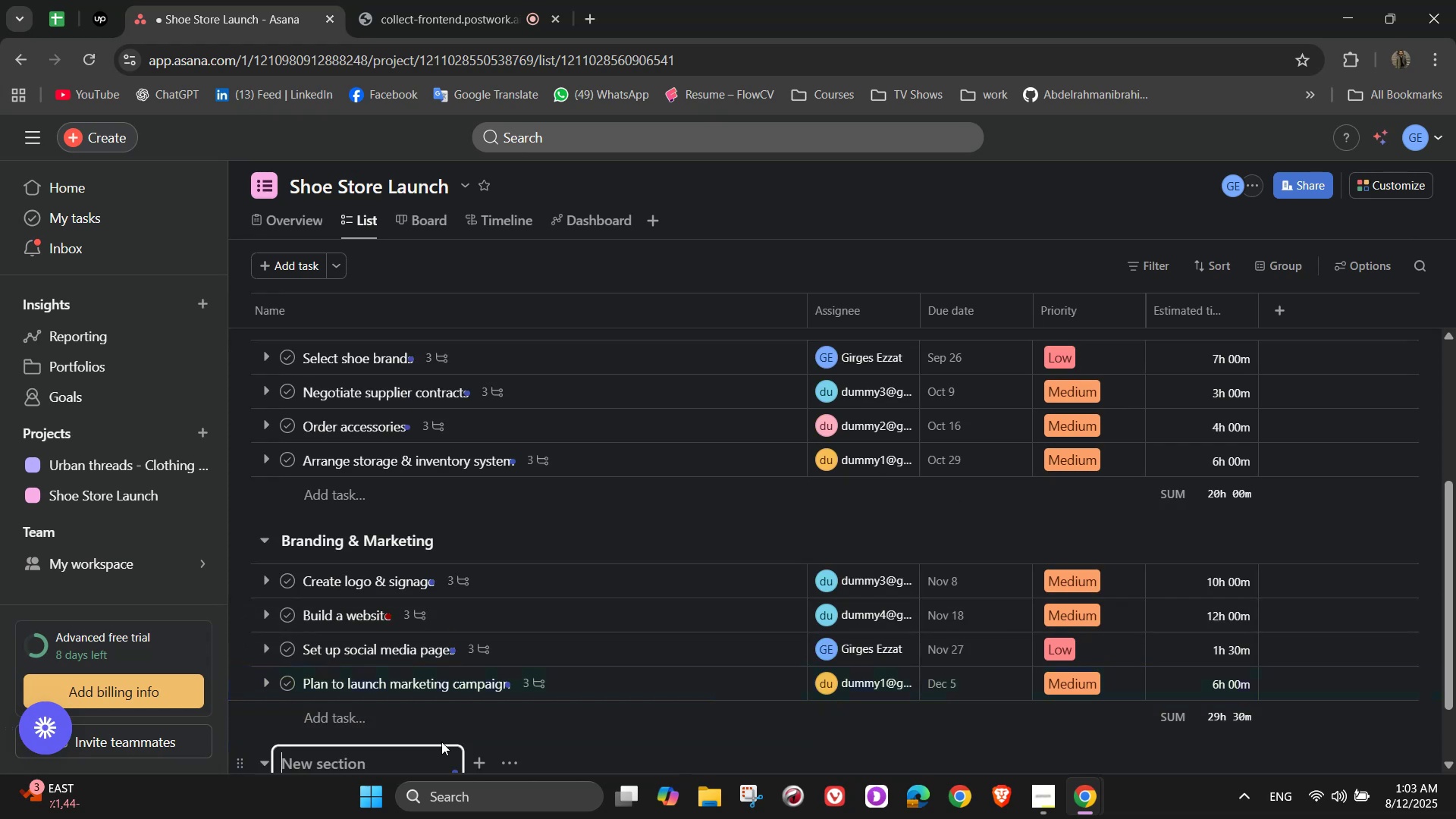 
scroll: coordinate [639, 607], scroll_direction: down, amount: 2.0
 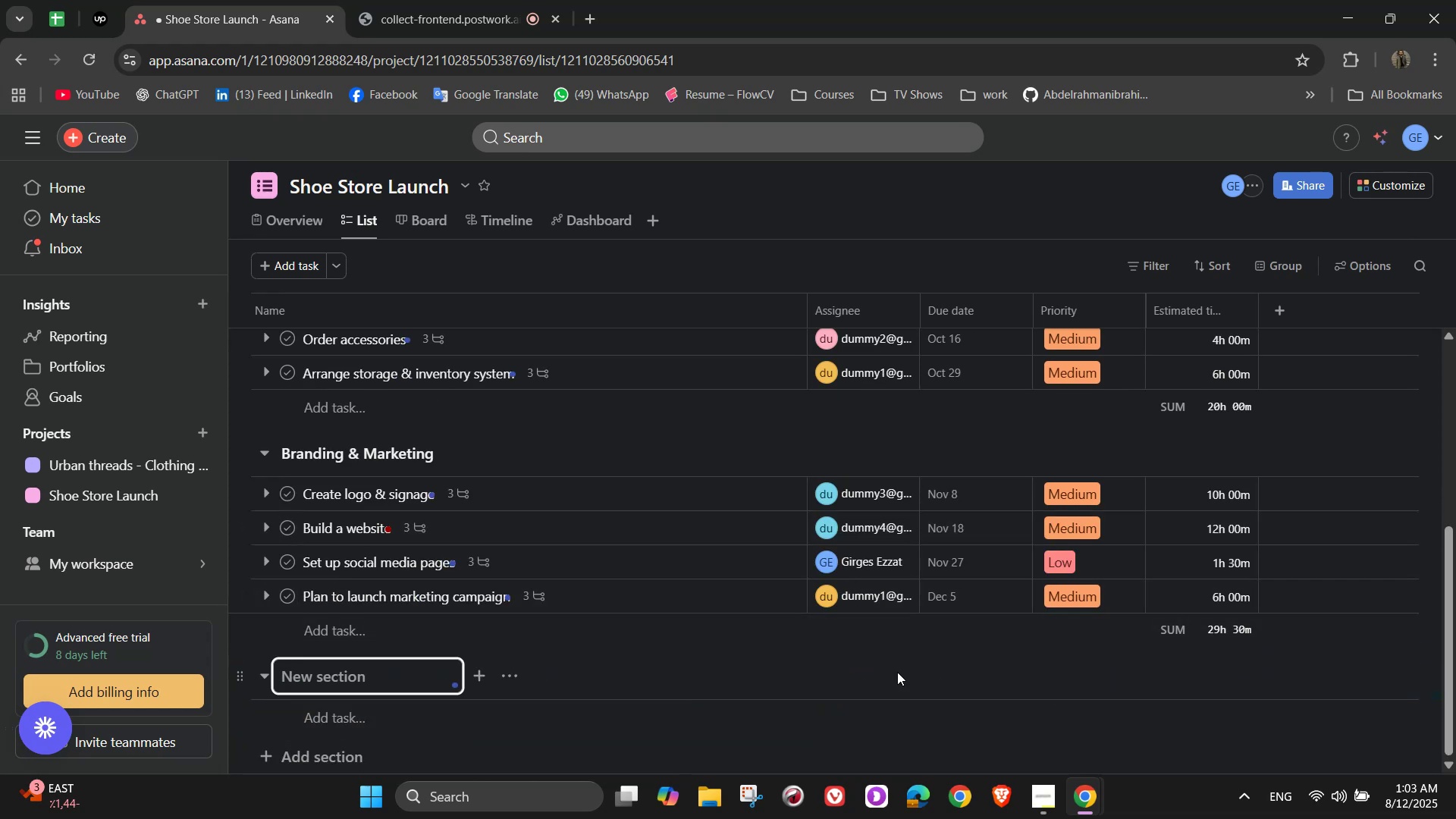 
type(Operations & Staffing)
 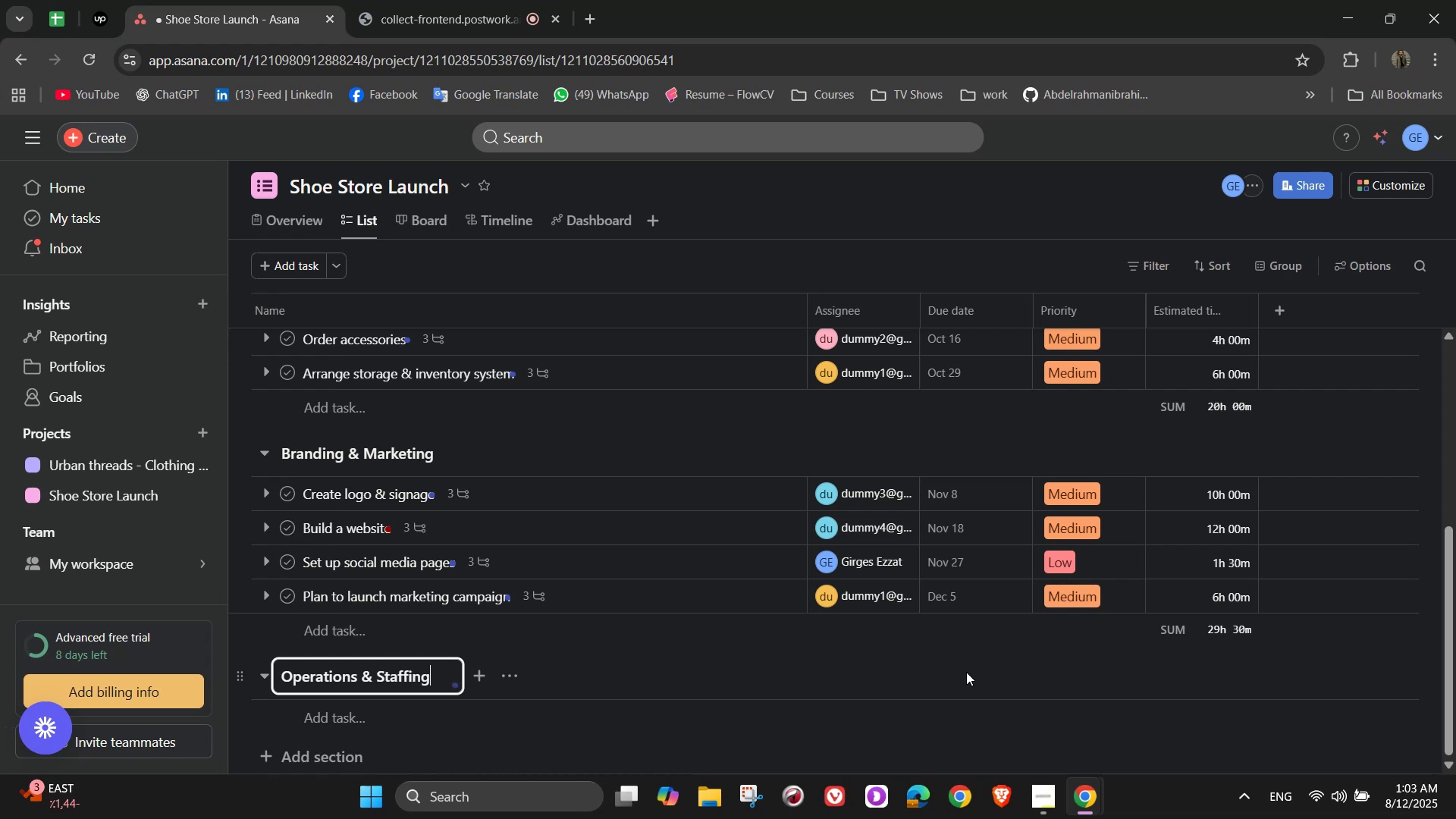 
mouse_move([1032, 494])
 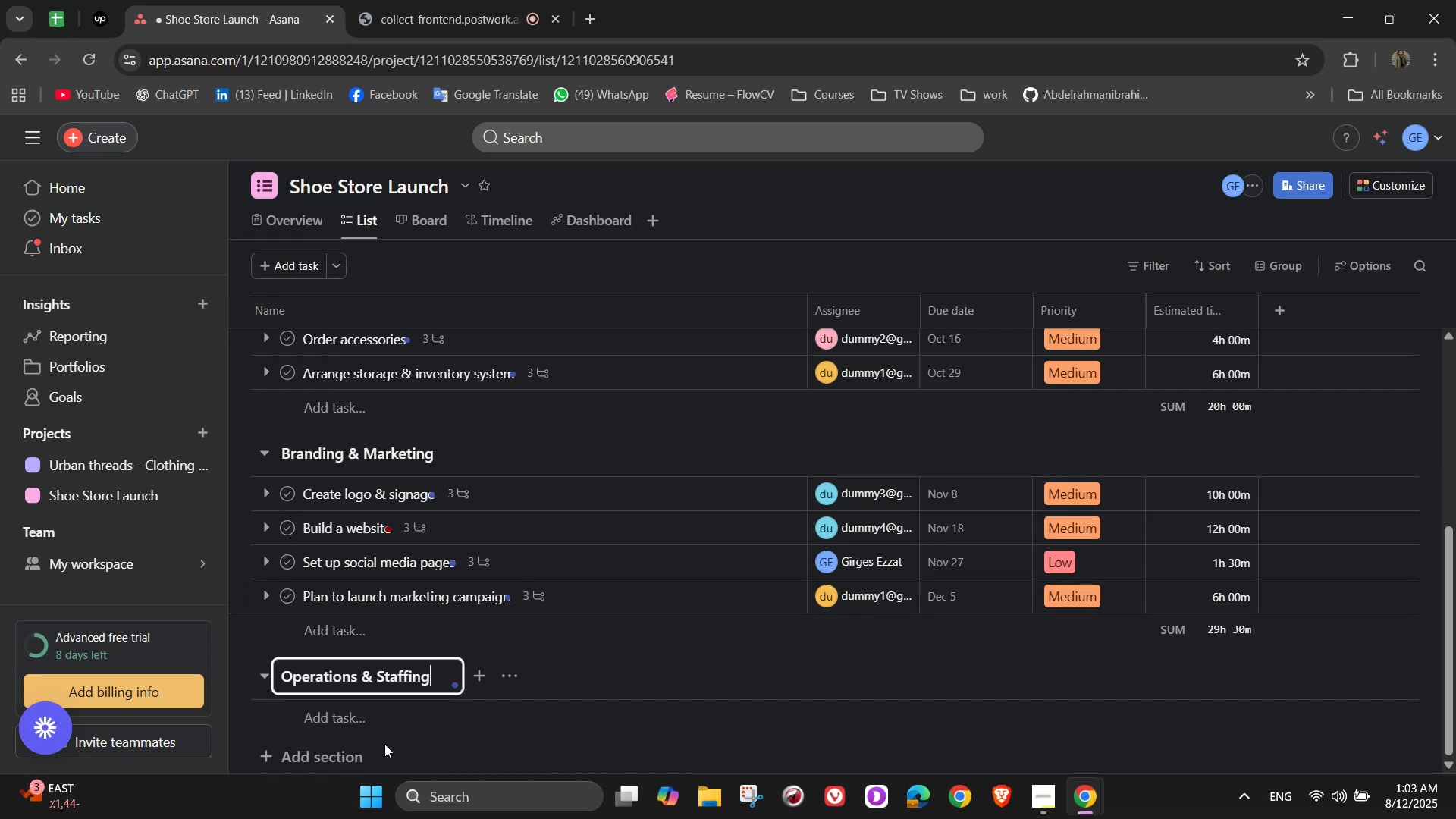 
left_click([379, 722])
 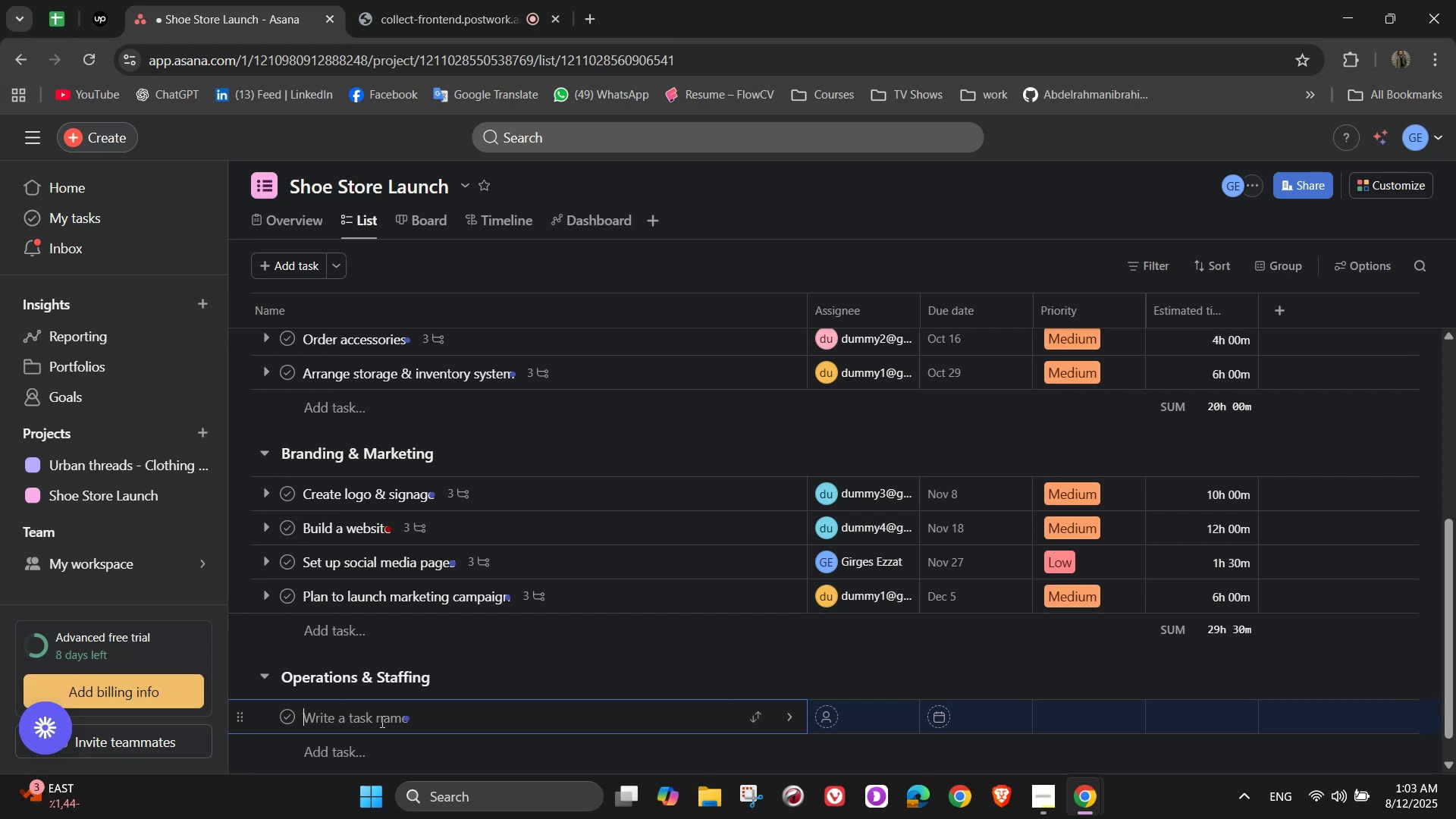 
wait(5.06)
 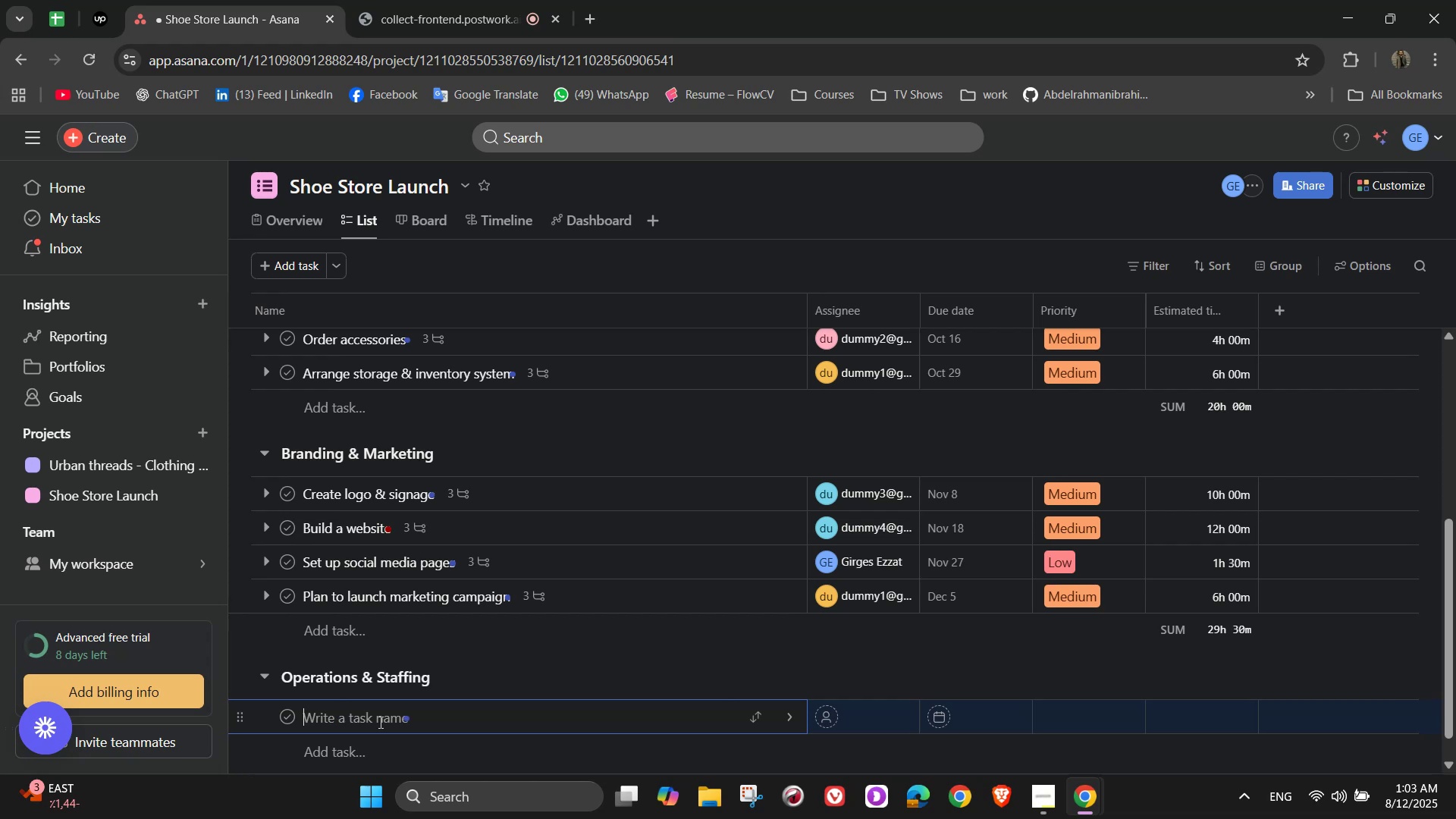 
type(Hire store tean)
key(Backspace)
type(m)
 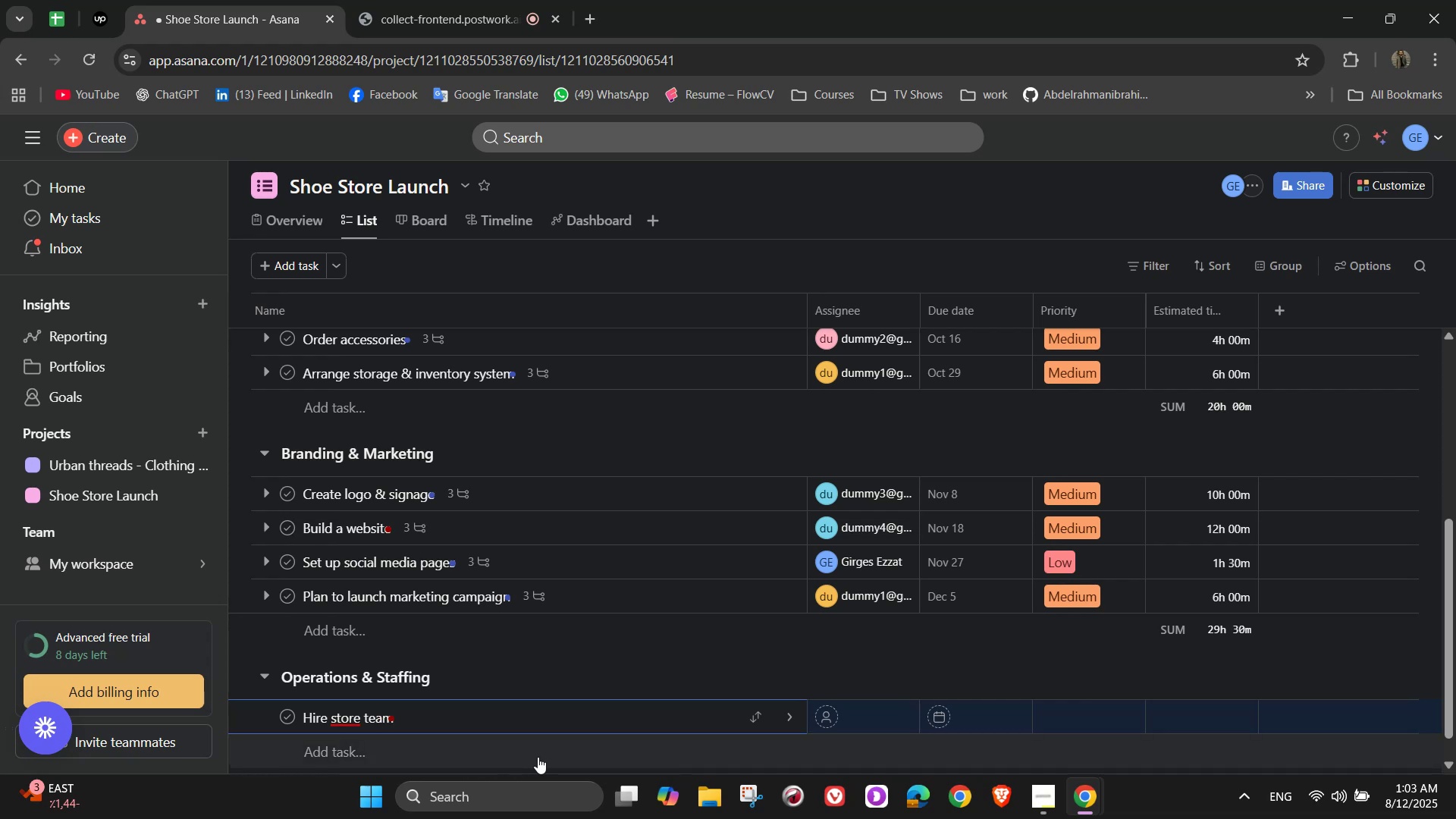 
left_click([789, 715])
 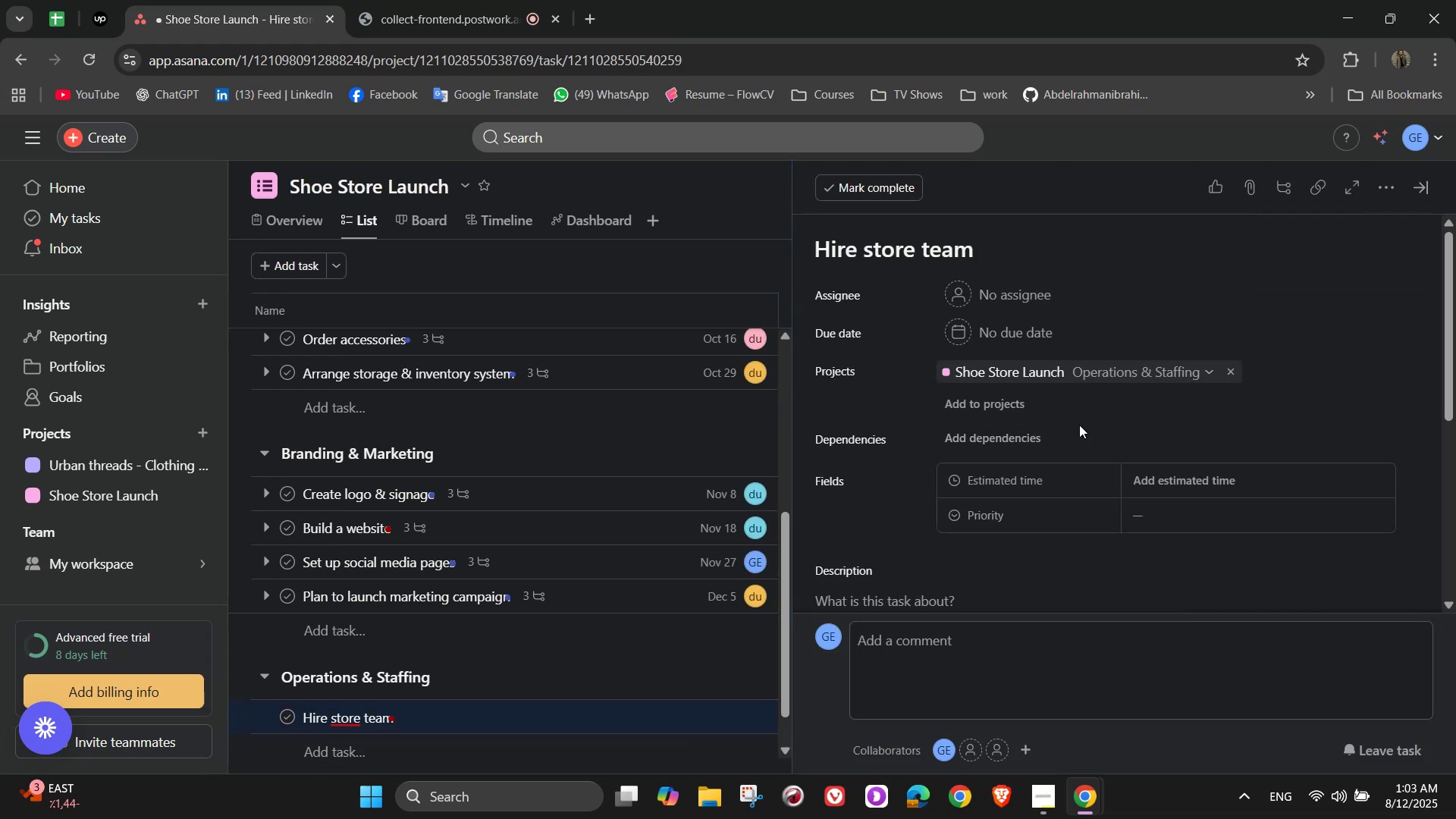 
left_click([991, 291])
 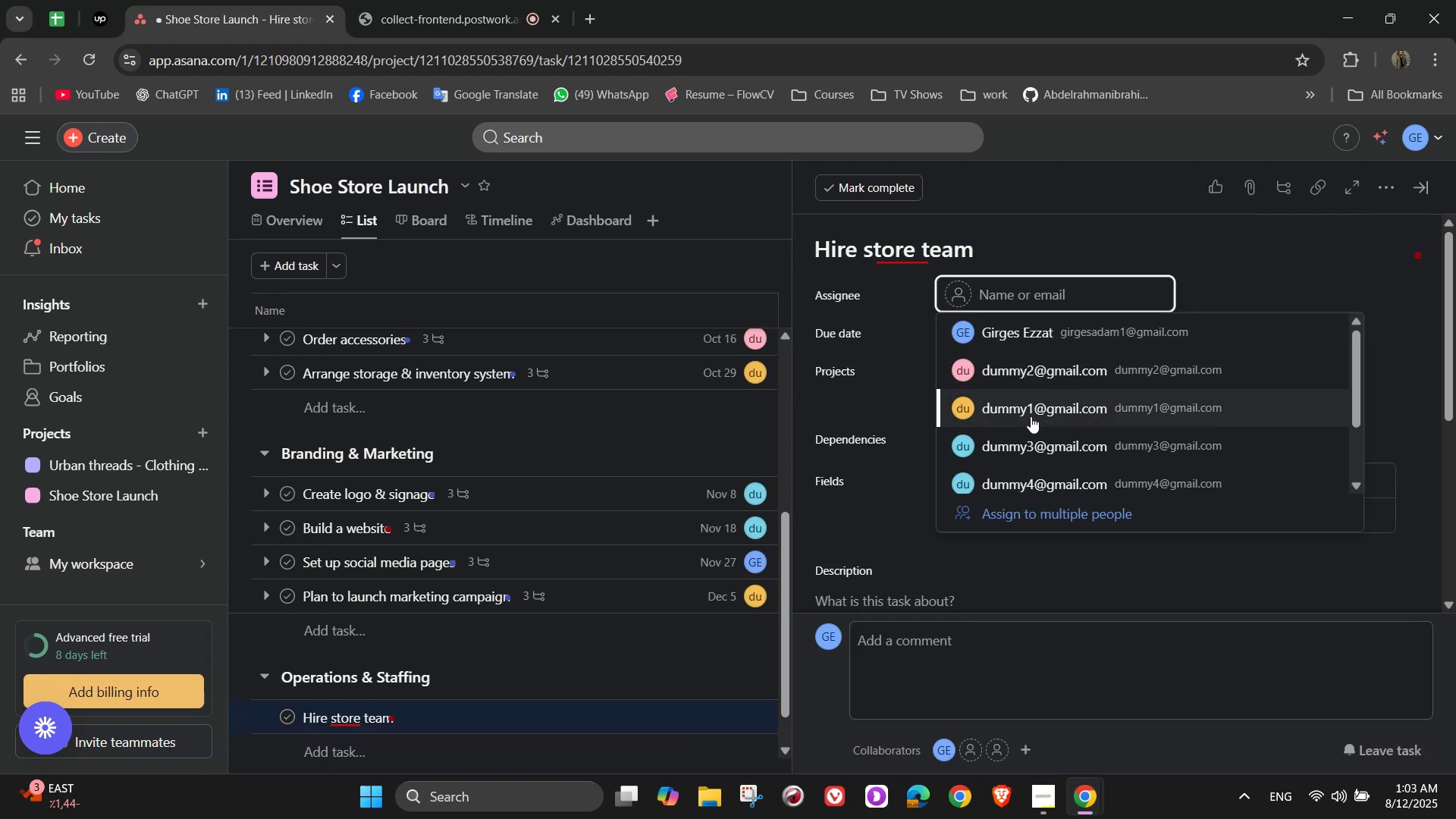 
left_click([1030, 372])
 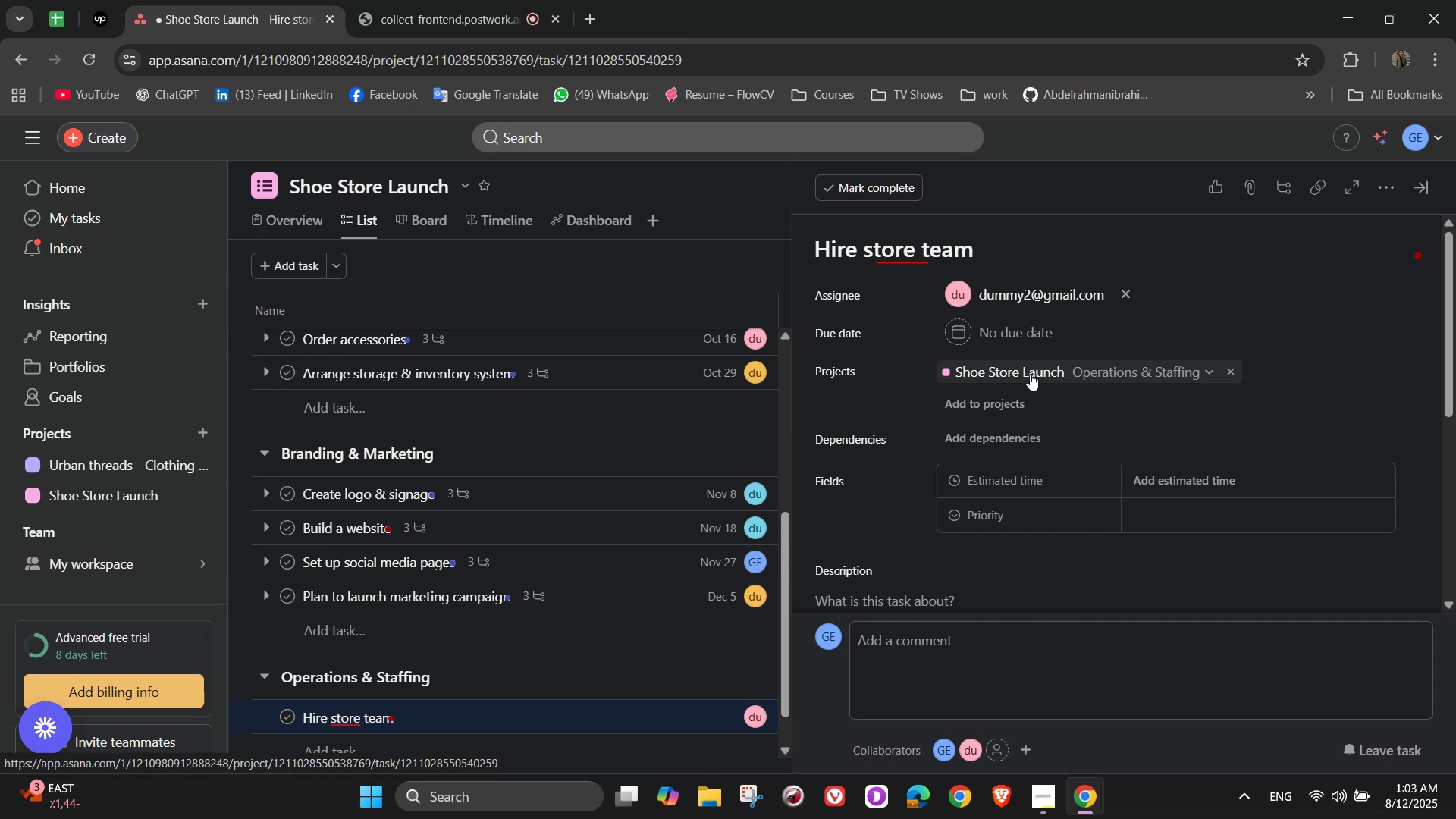 
wait(5.07)
 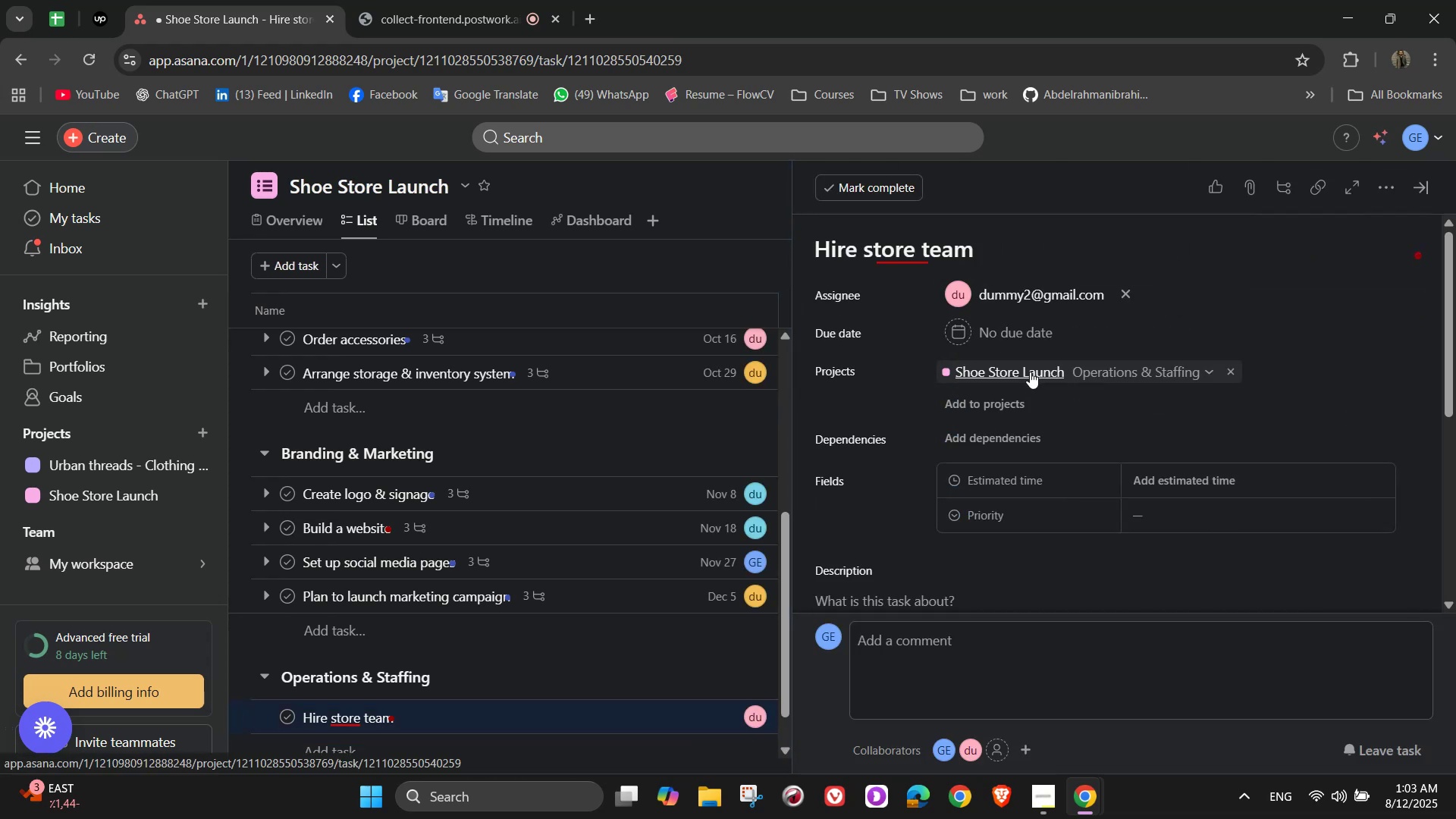 
left_click([1016, 322])
 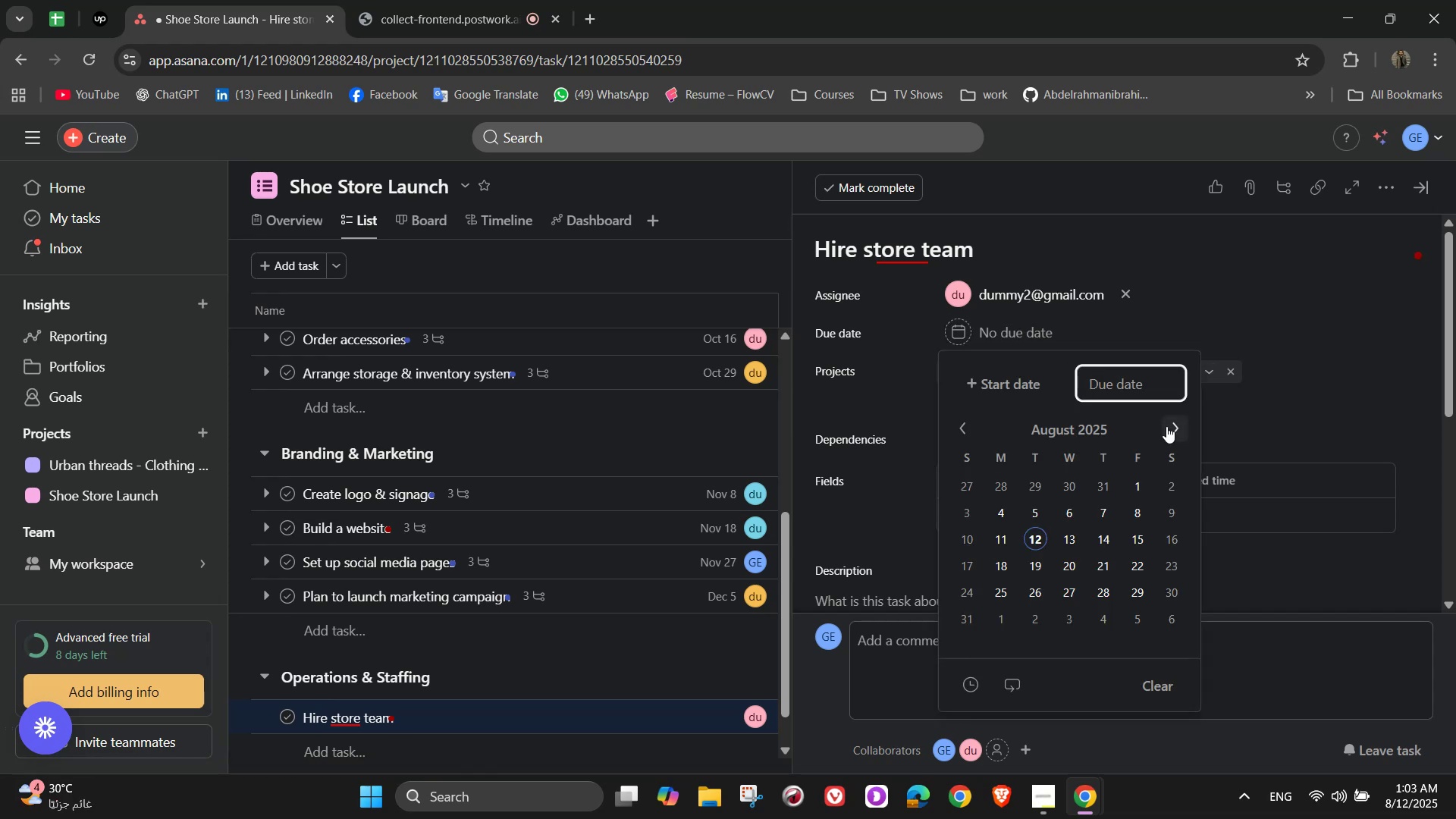 
double_click([1170, 426])
 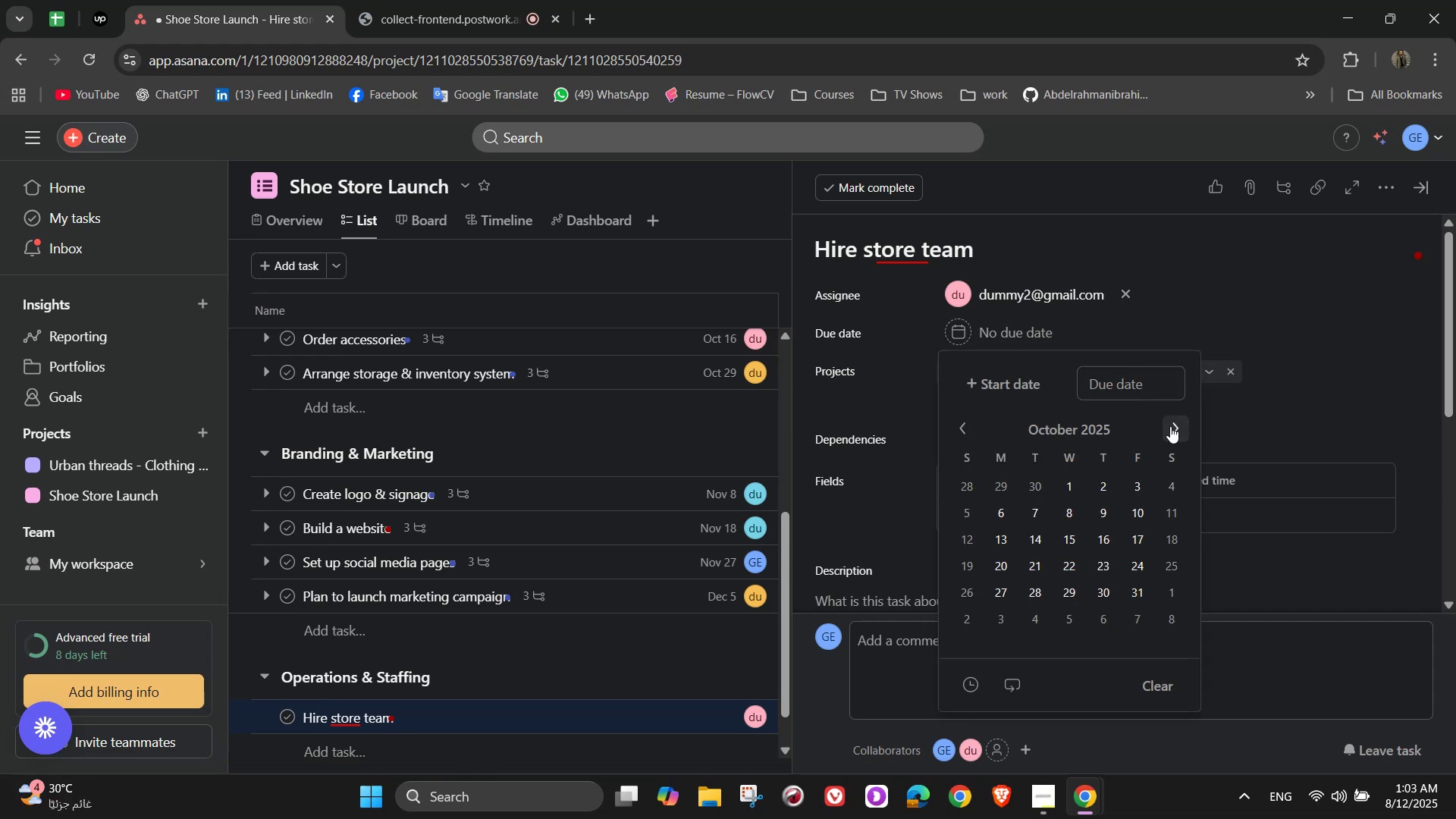 
triple_click([1170, 426])
 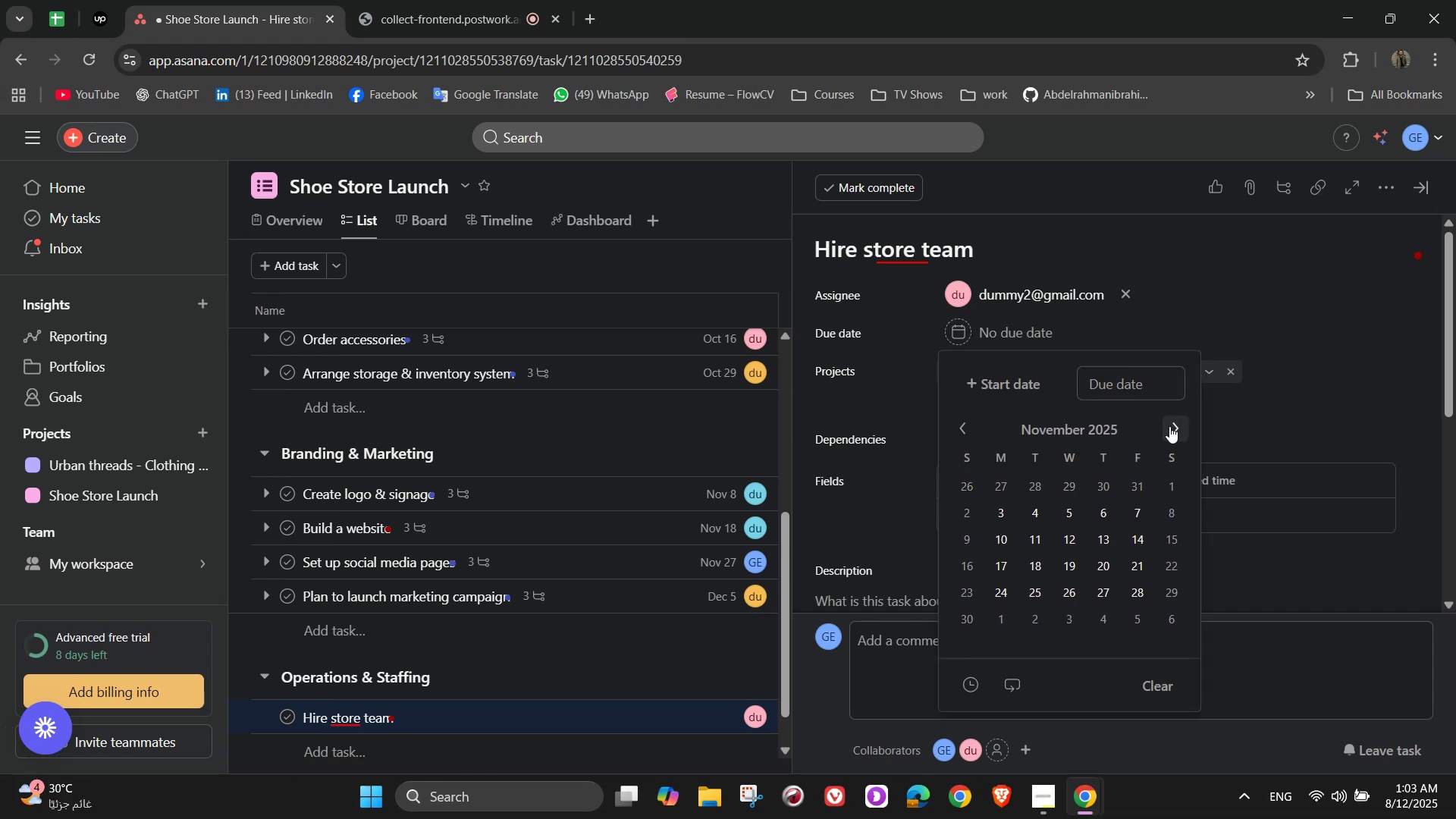 
left_click([1167, 426])
 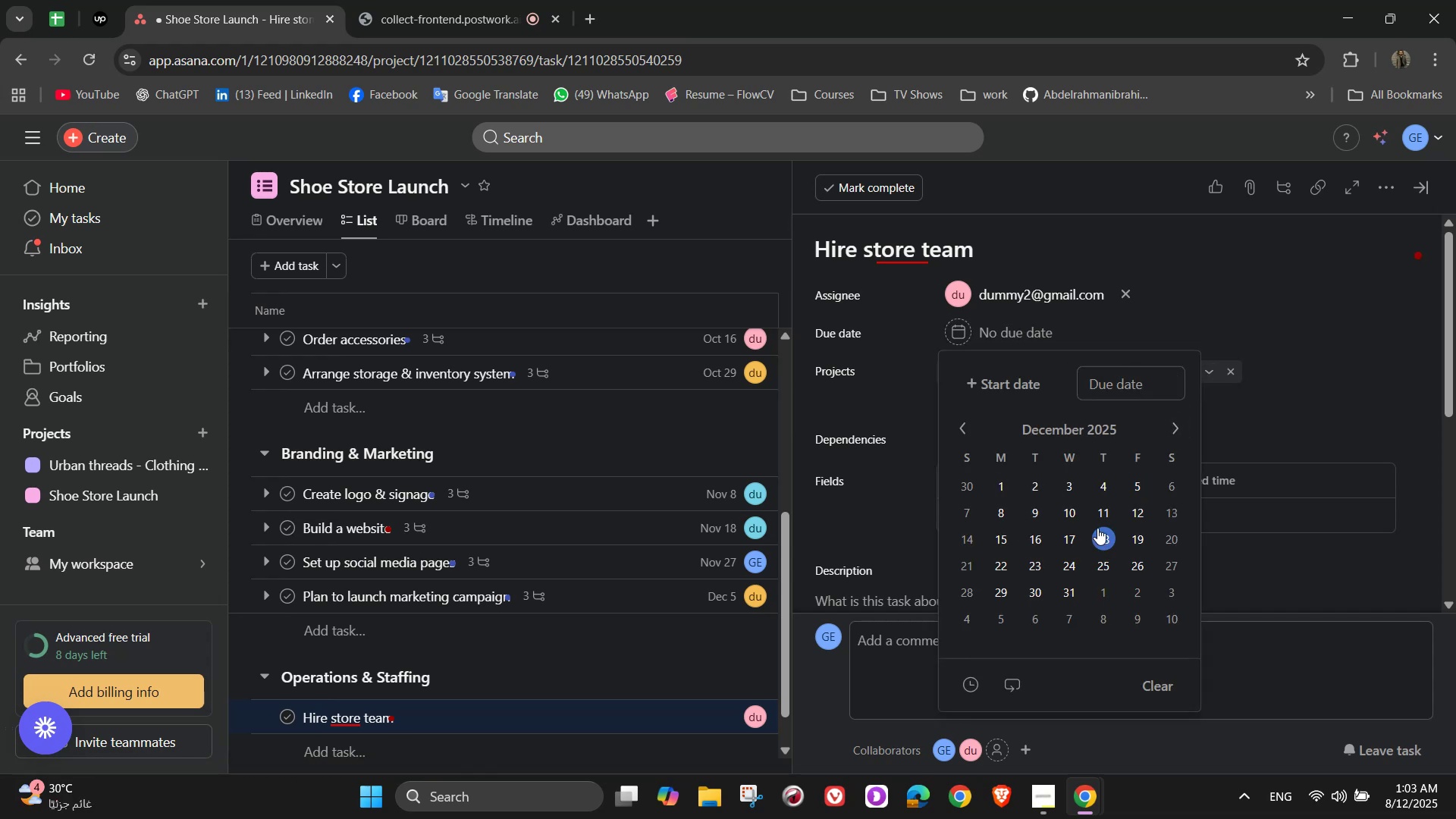 
left_click([1111, 516])
 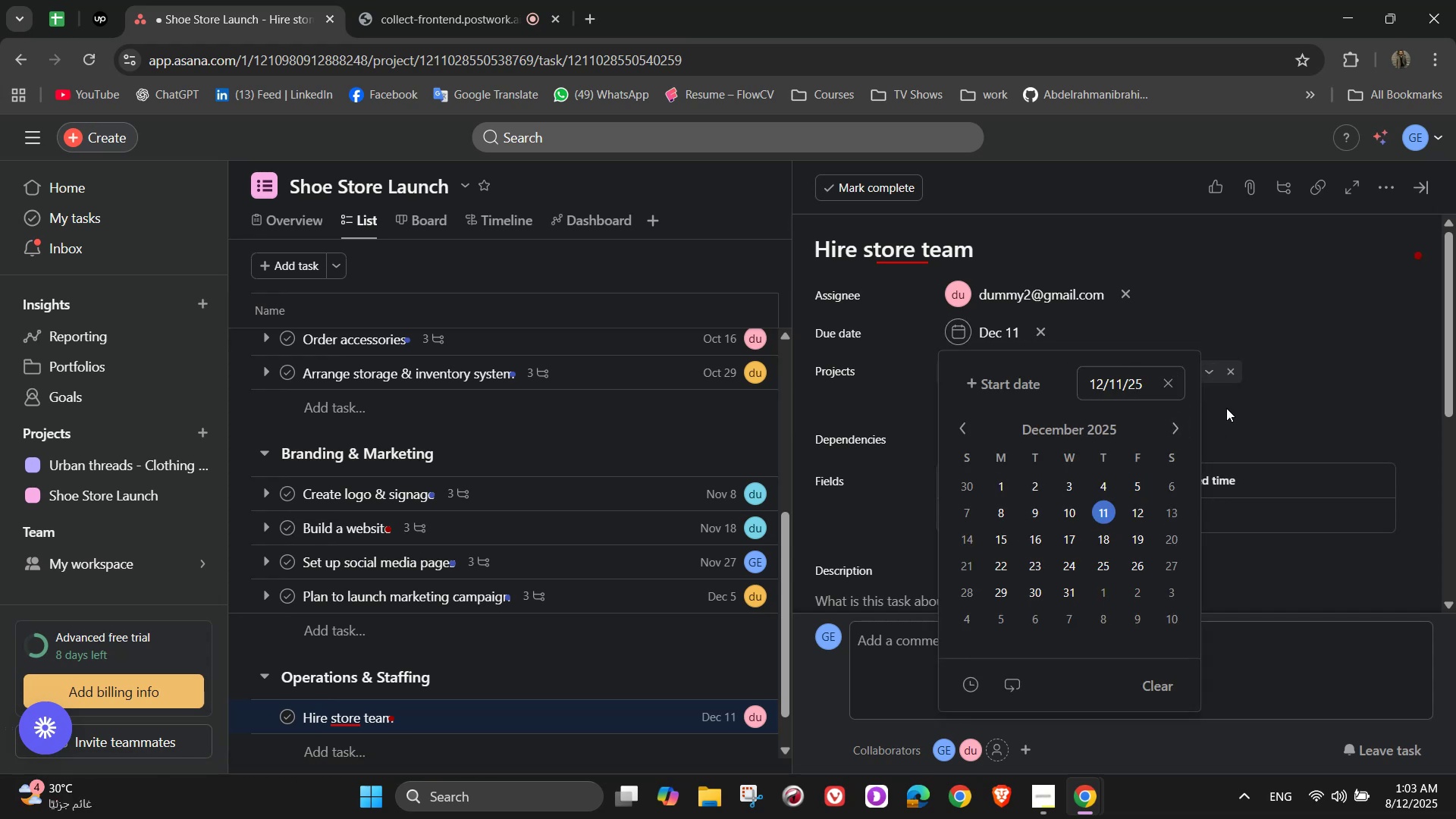 
left_click([1307, 343])
 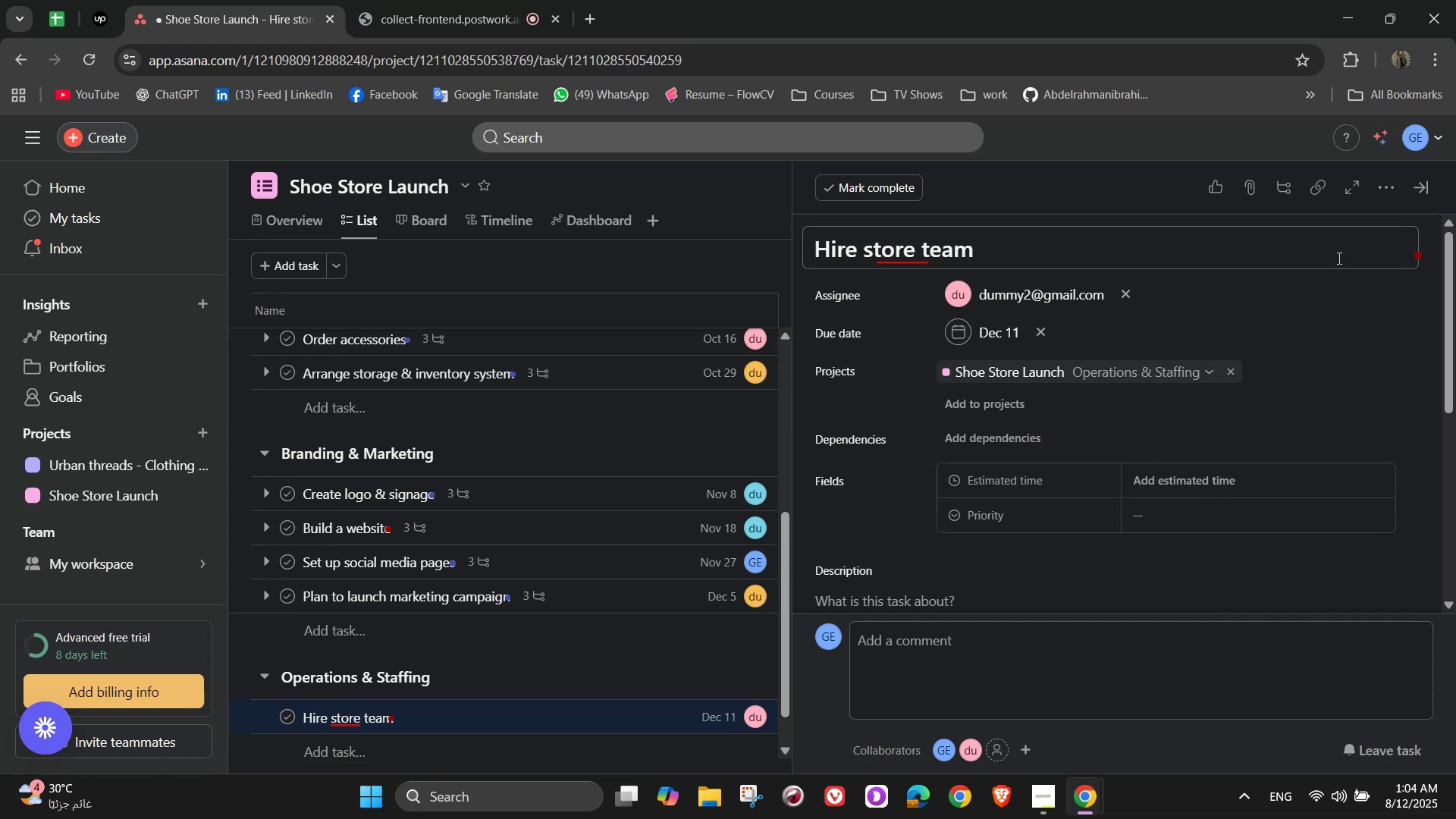 
left_click([1219, 494])
 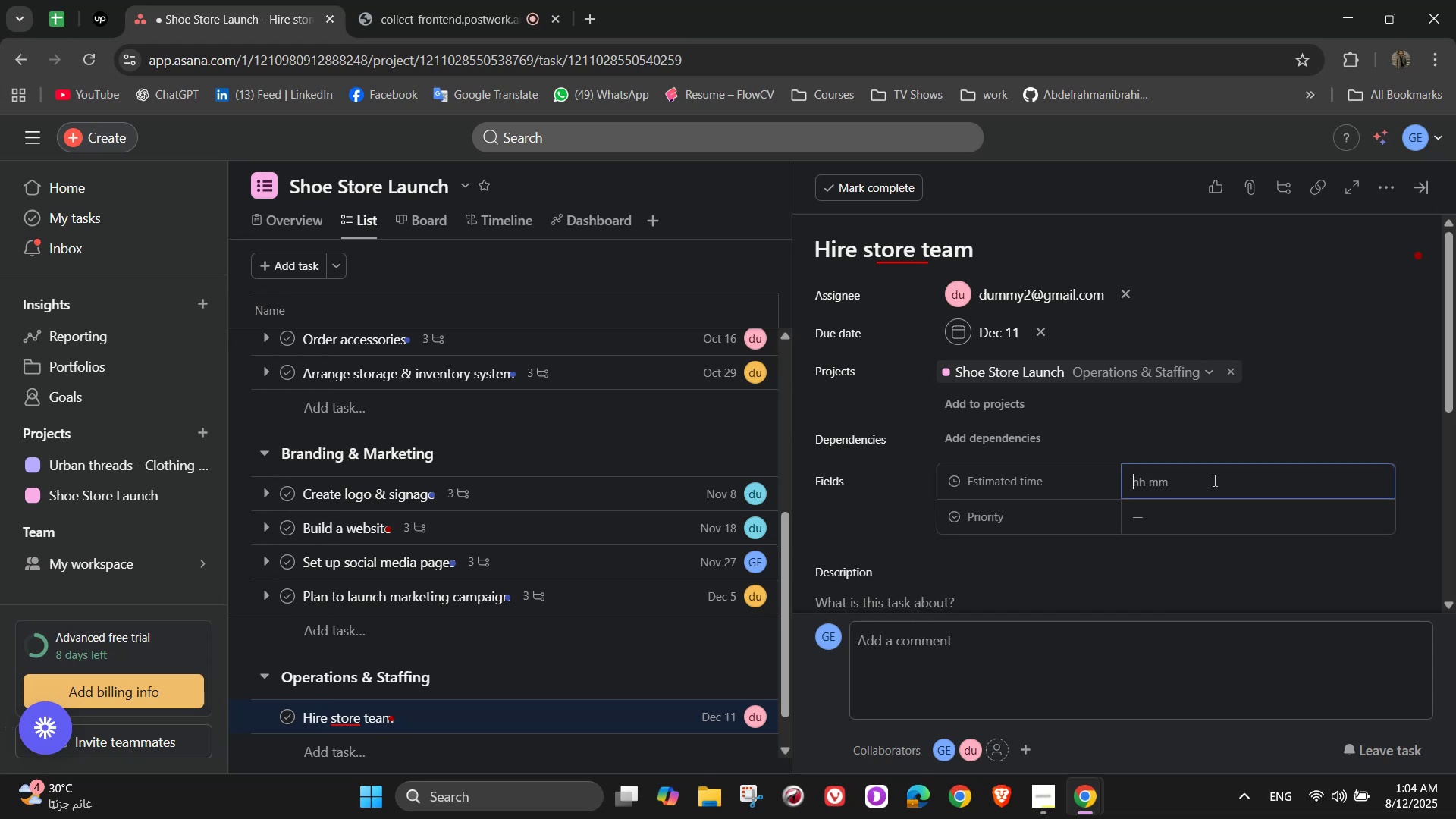 
left_click([1213, 480])
 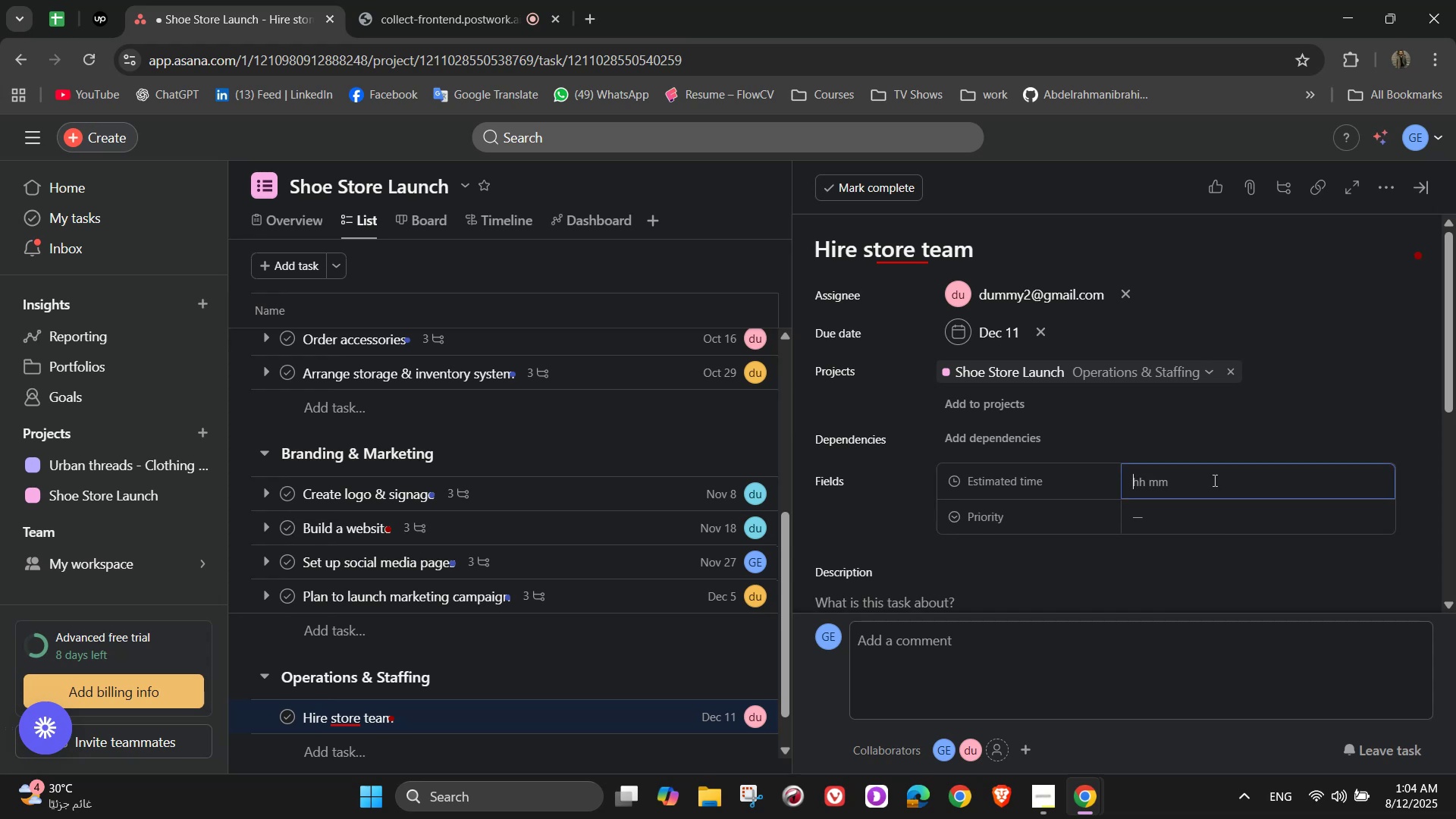 
key(Numpad3)
 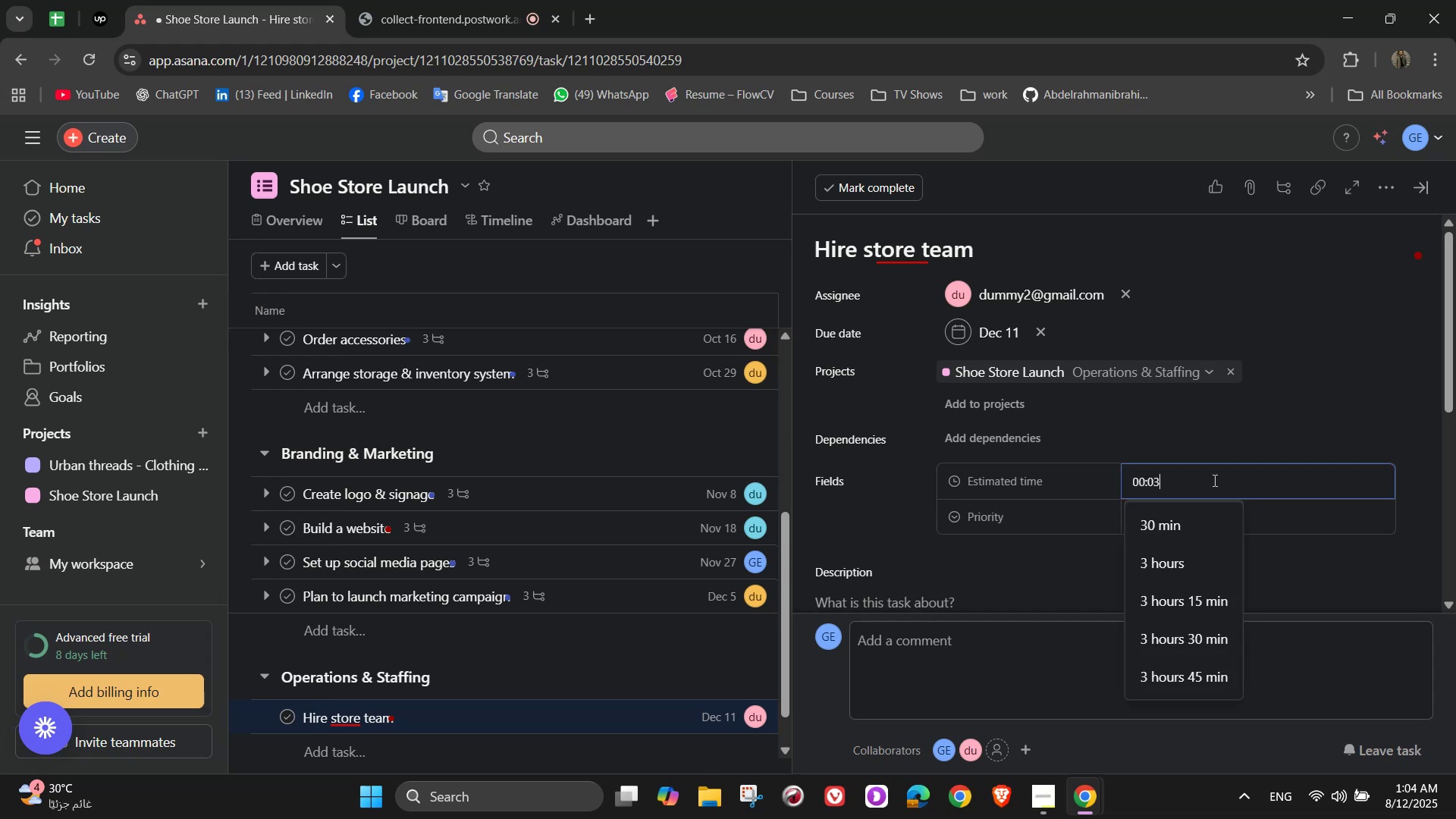 
key(Numpad0)
 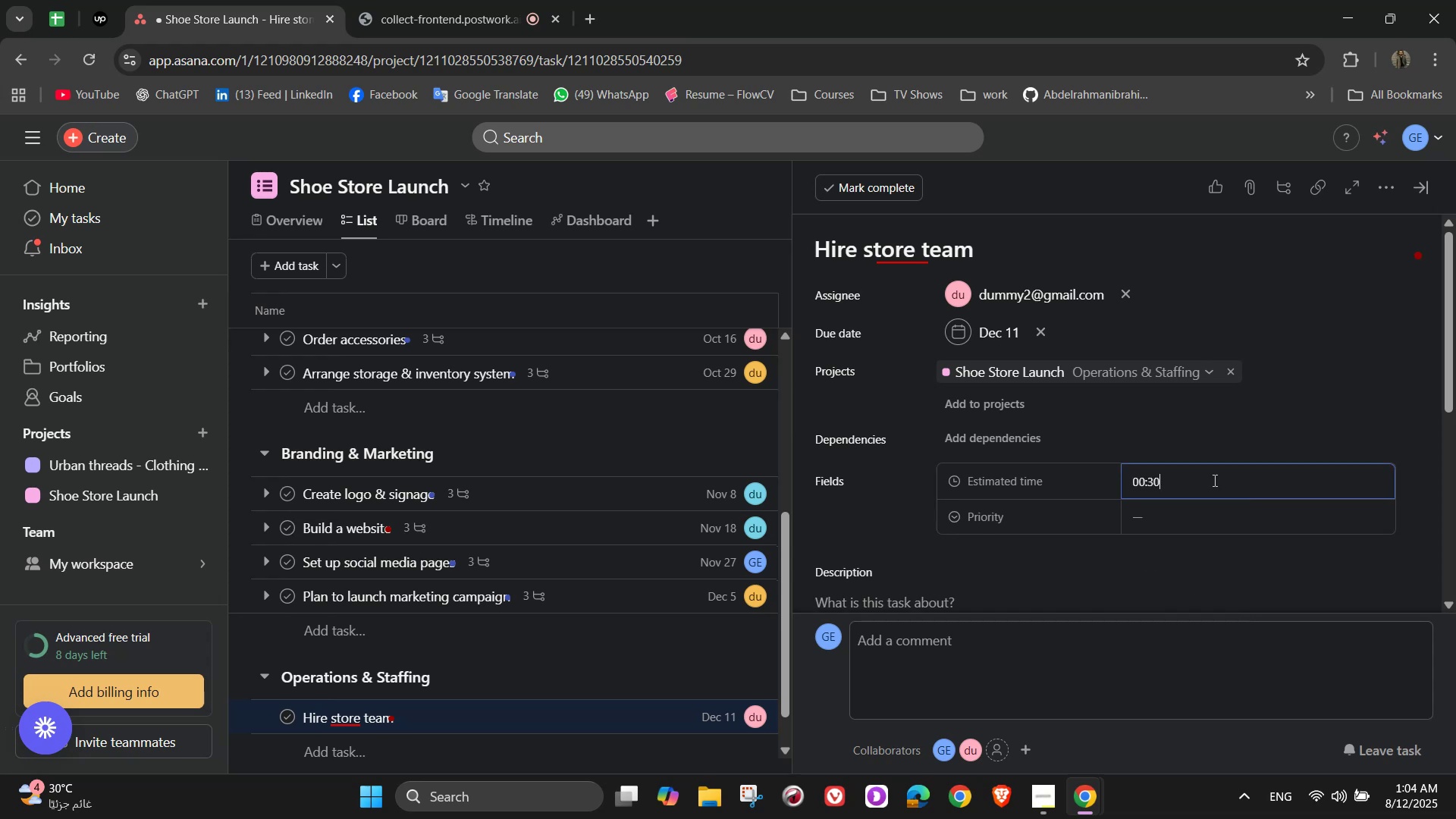 
key(Numpad0)
 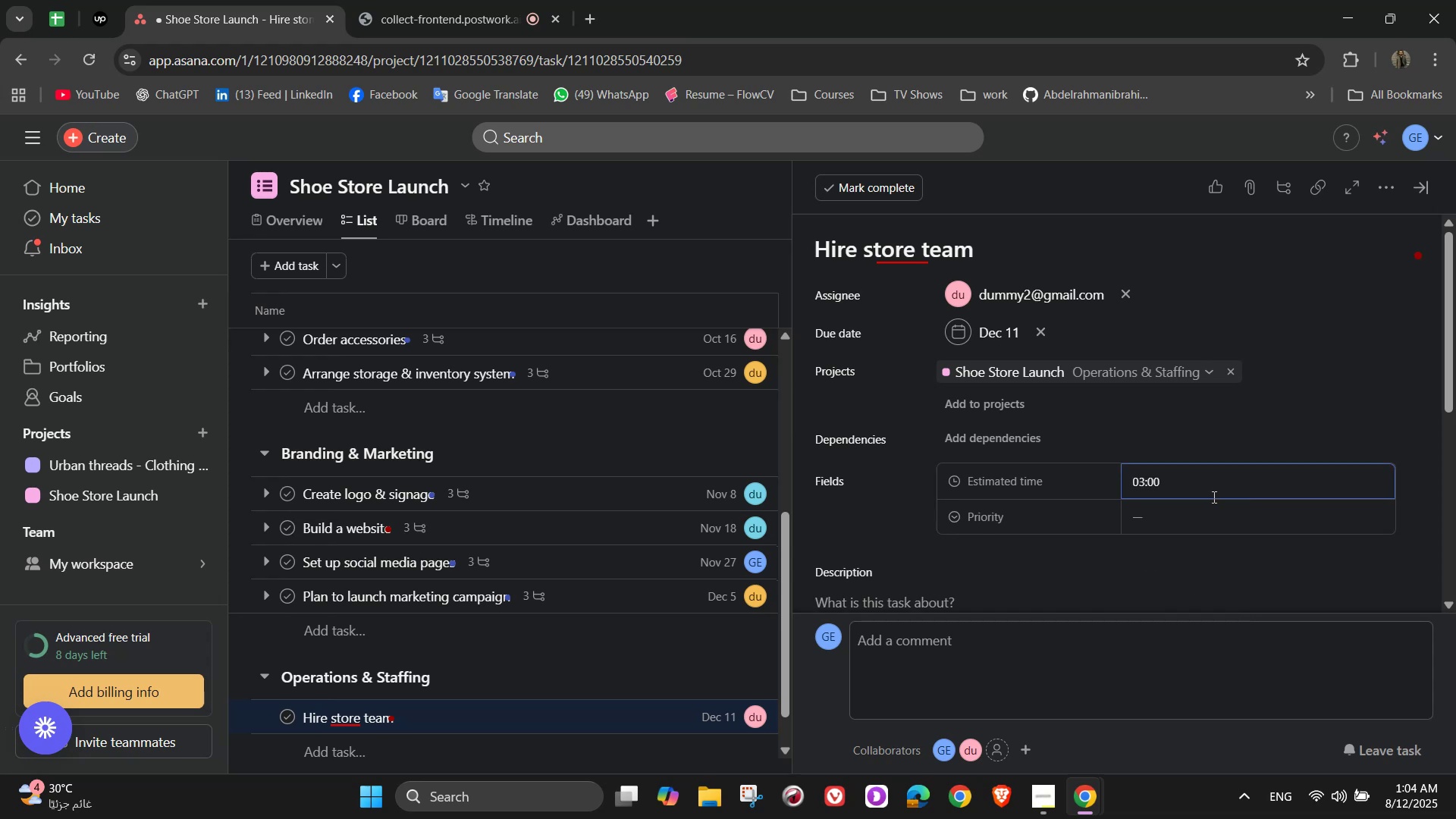 
left_click([1213, 508])
 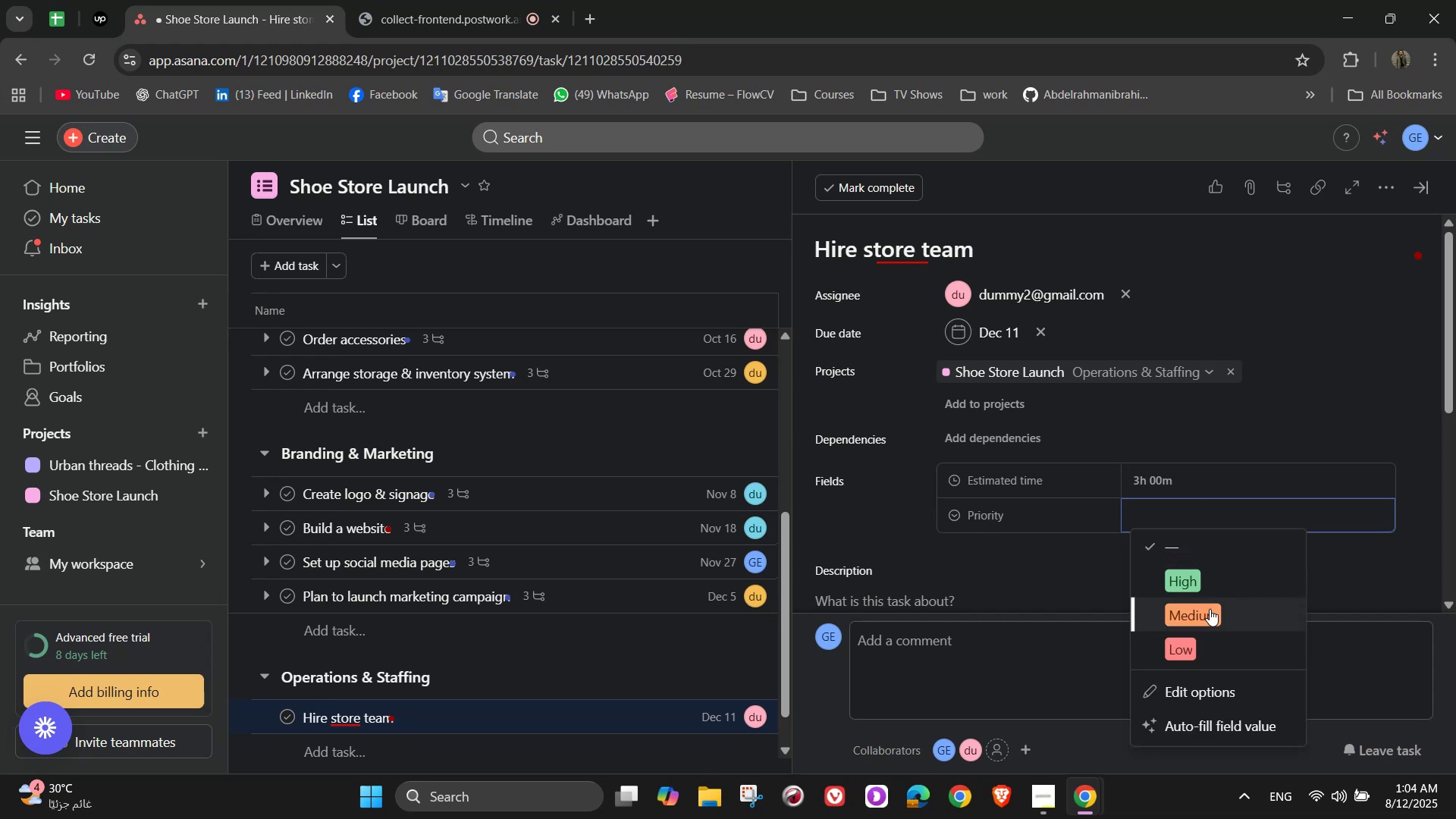 
left_click([1210, 616])
 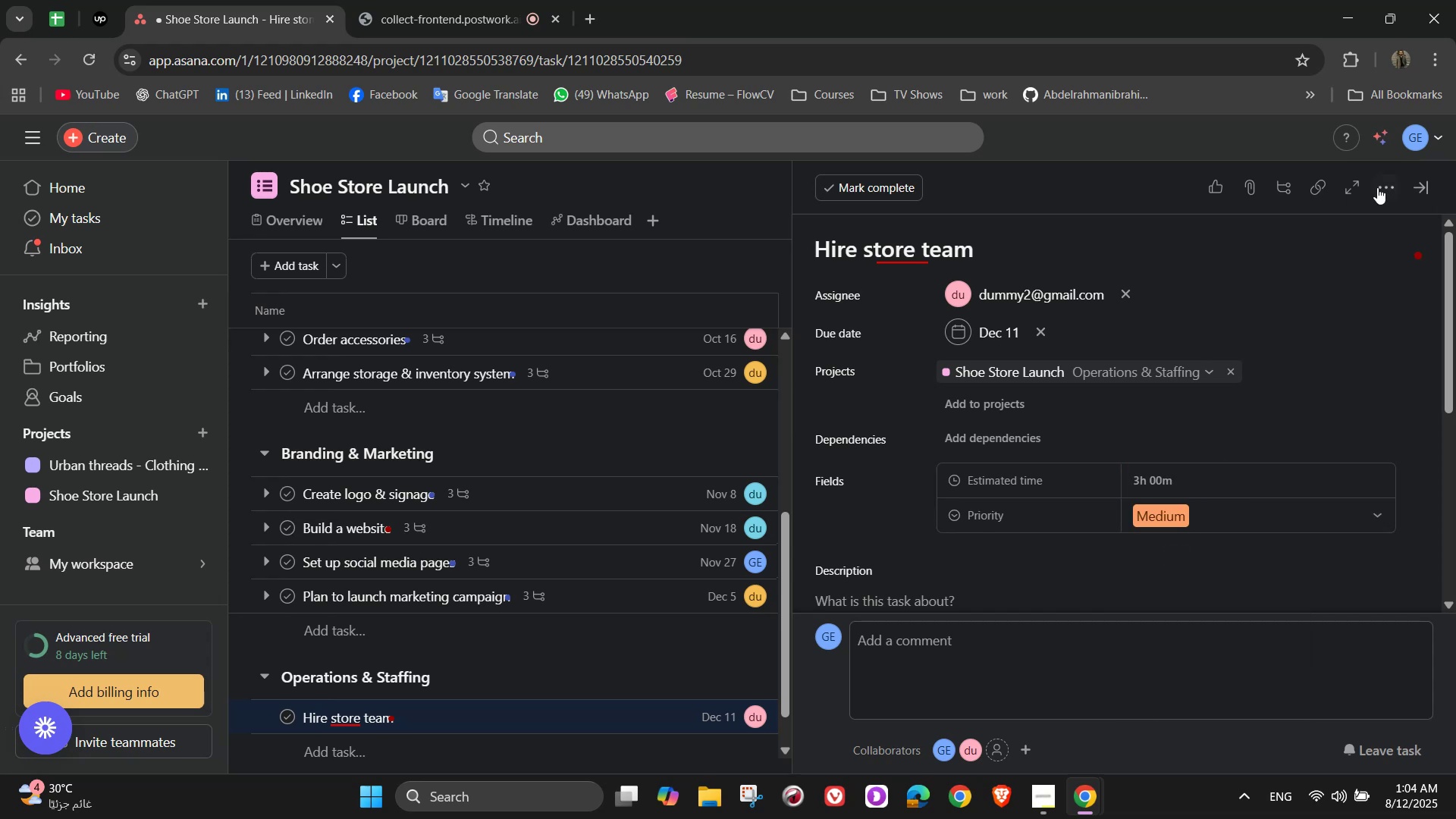 
left_click([1376, 190])
 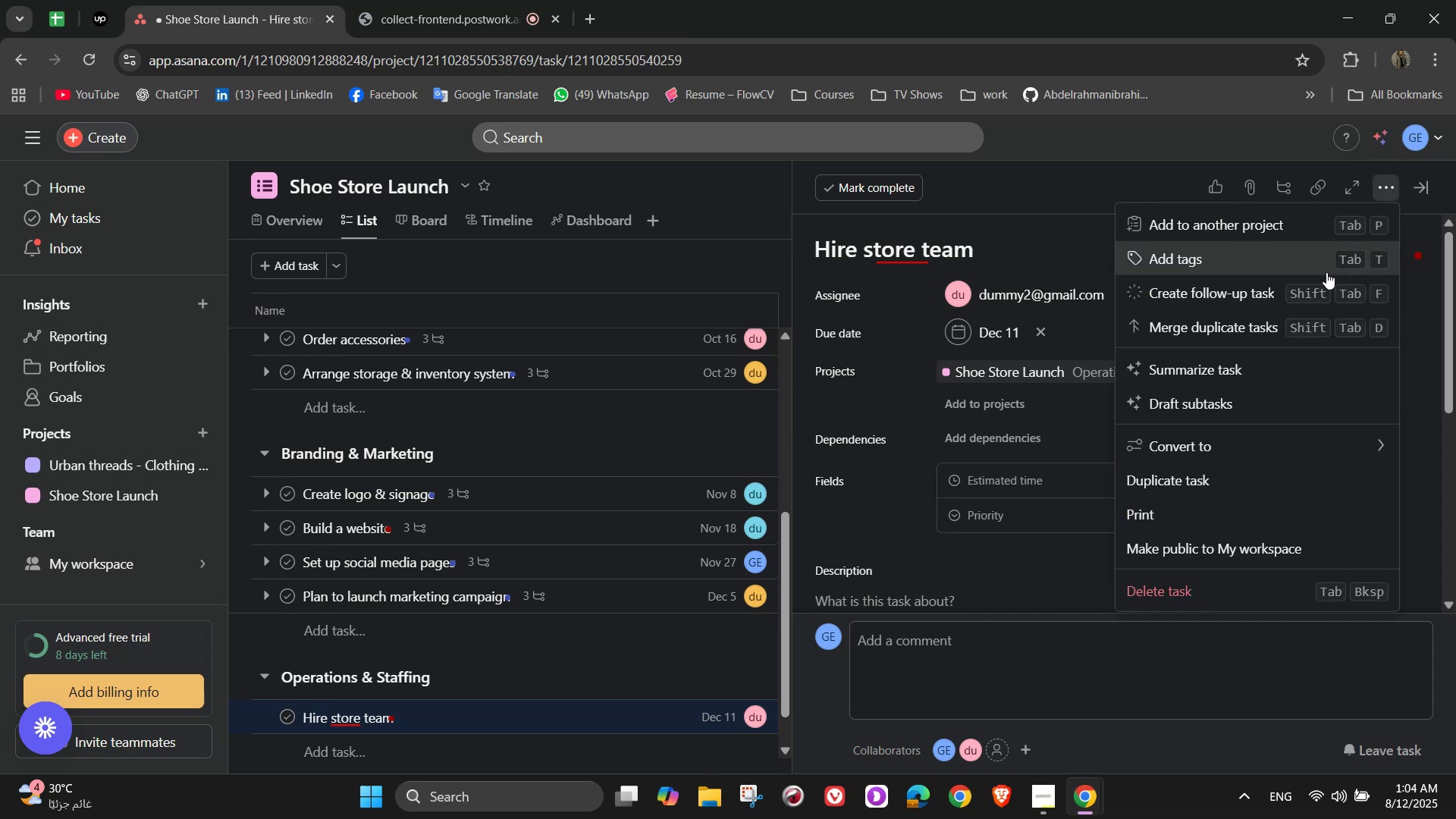 
left_click([1313, 251])
 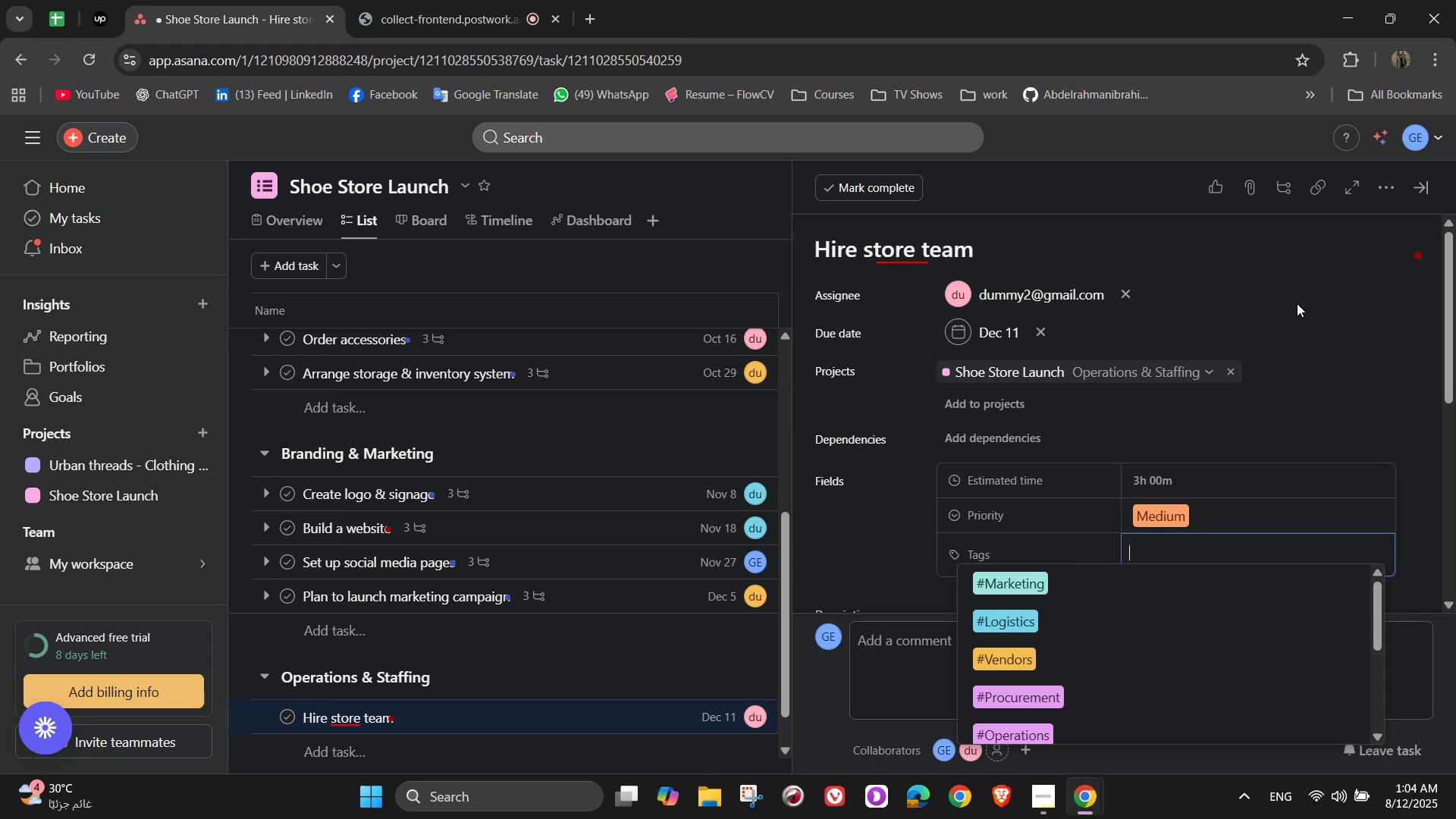 
key(H)
 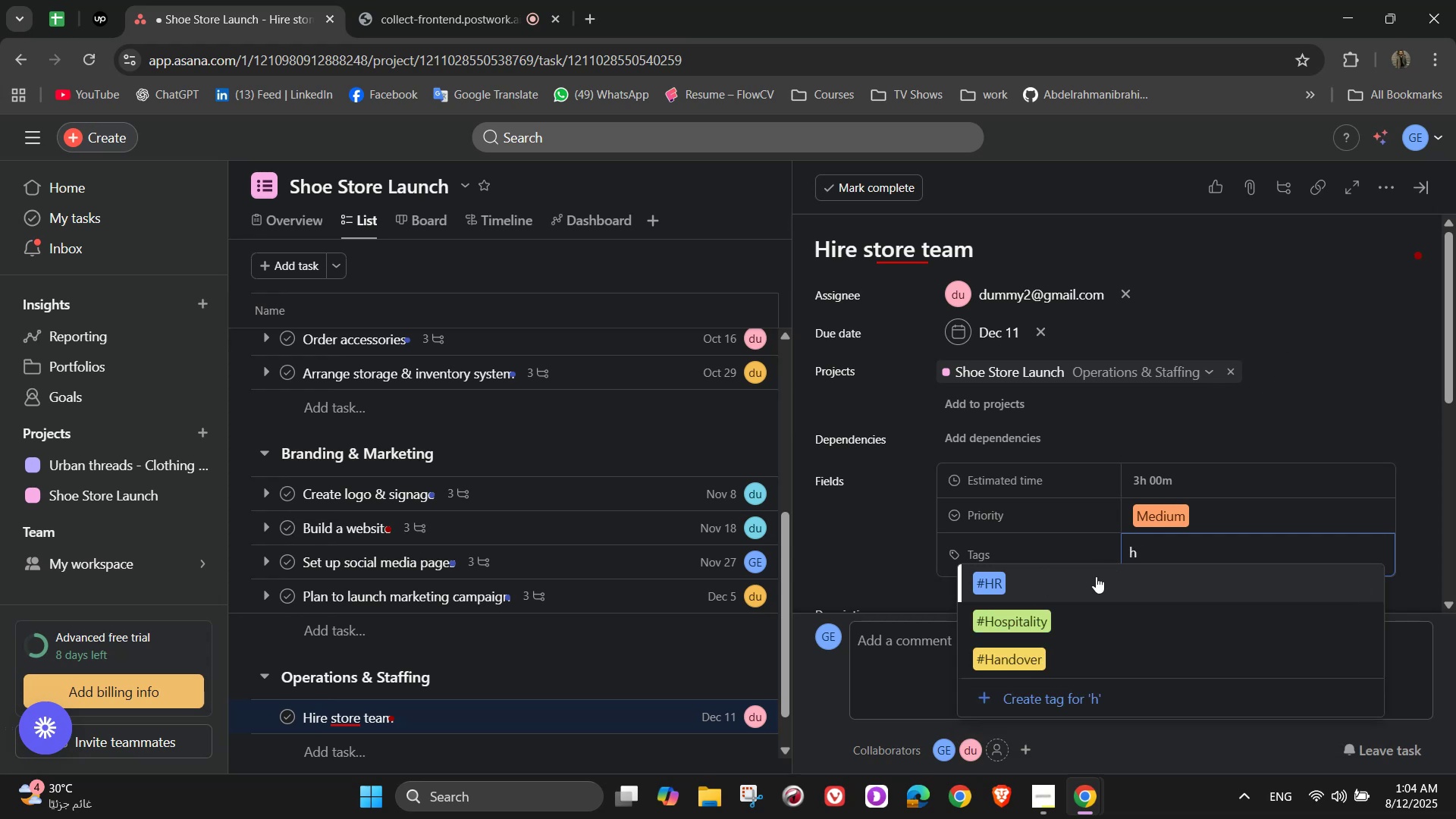 
left_click([1081, 589])
 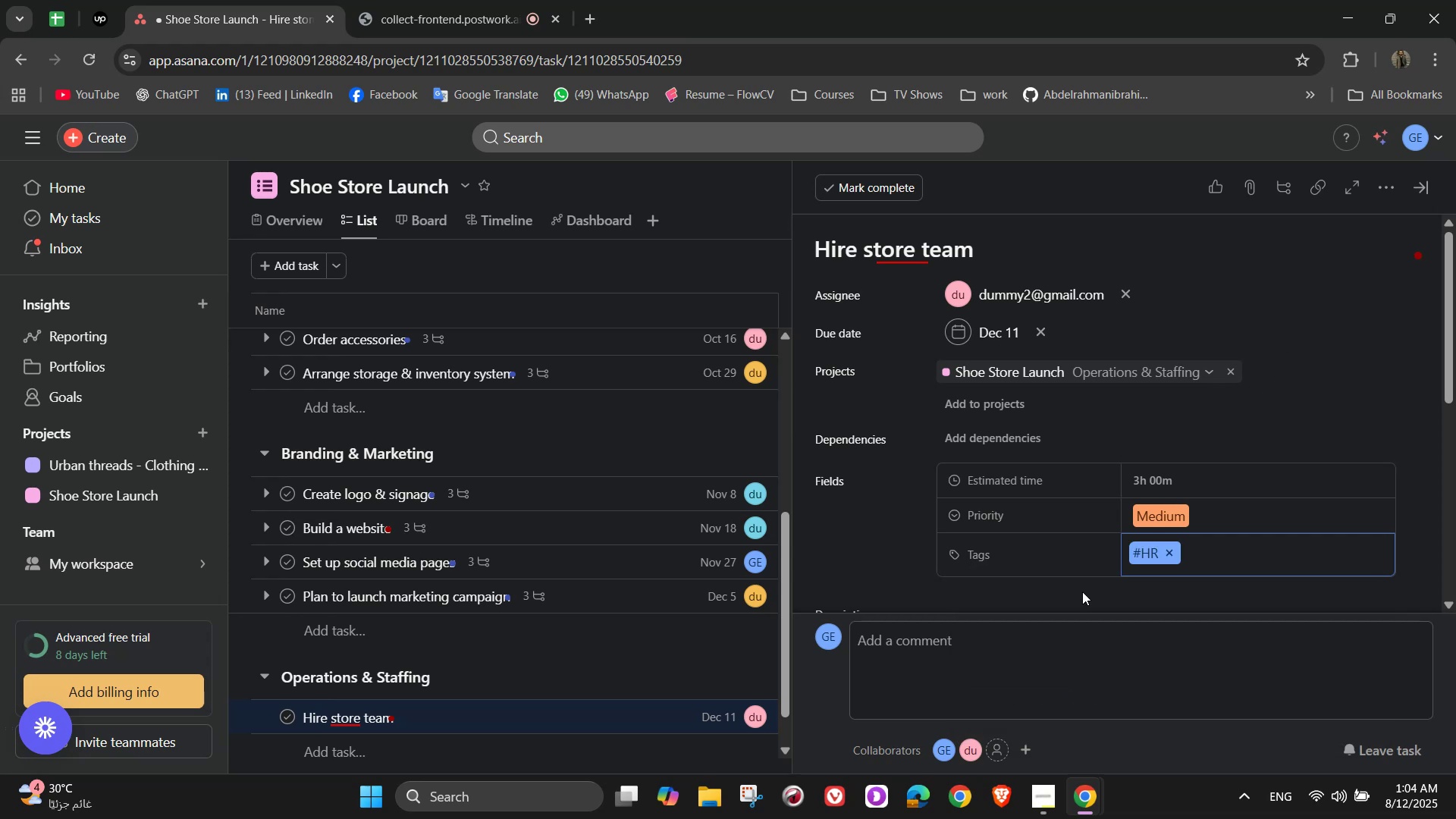 
scroll: coordinate [1116, 580], scroll_direction: down, amount: 4.0
 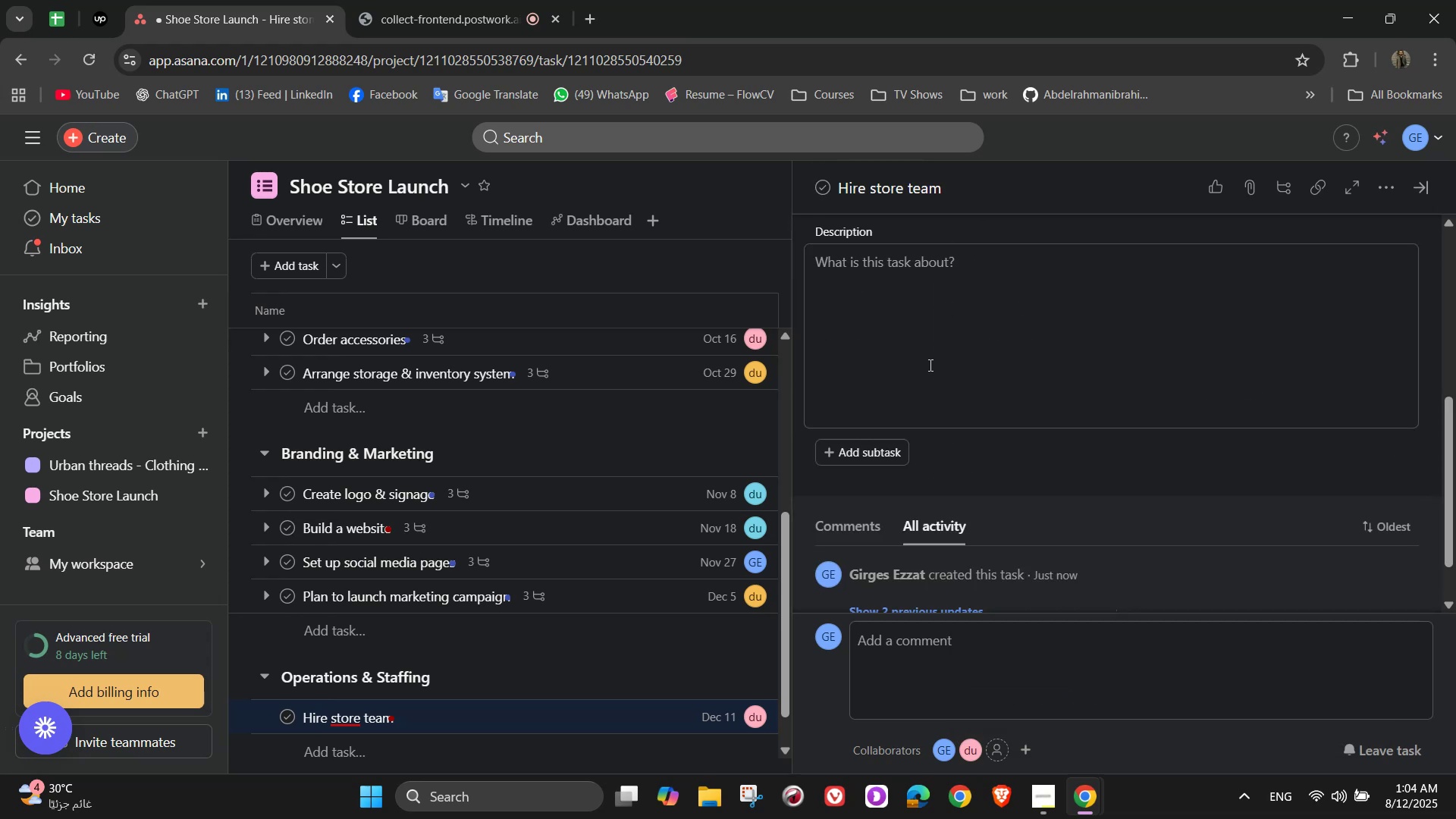 
left_click([918, 325])
 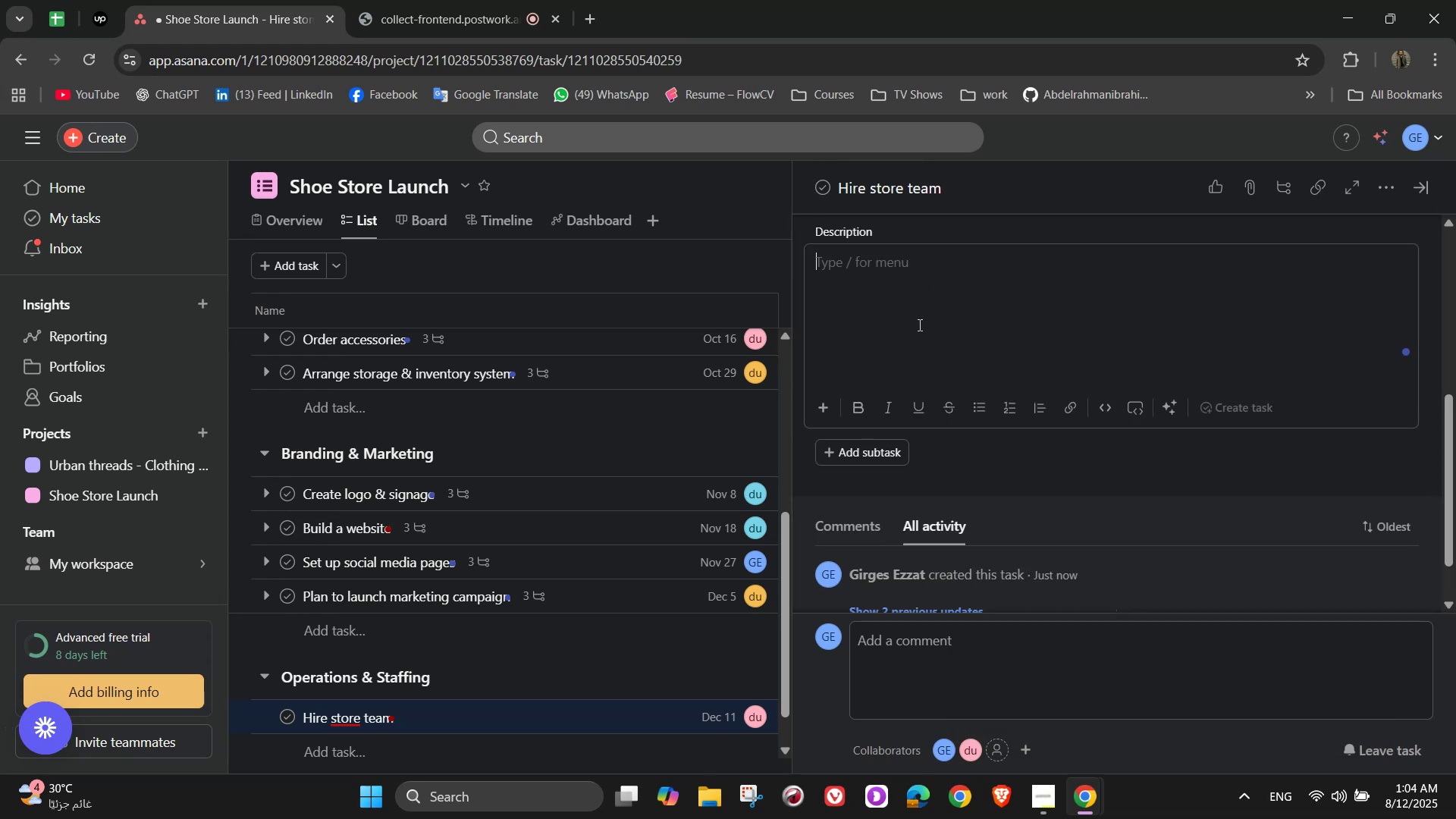 
type(Find friendly and knowledgable staff)
 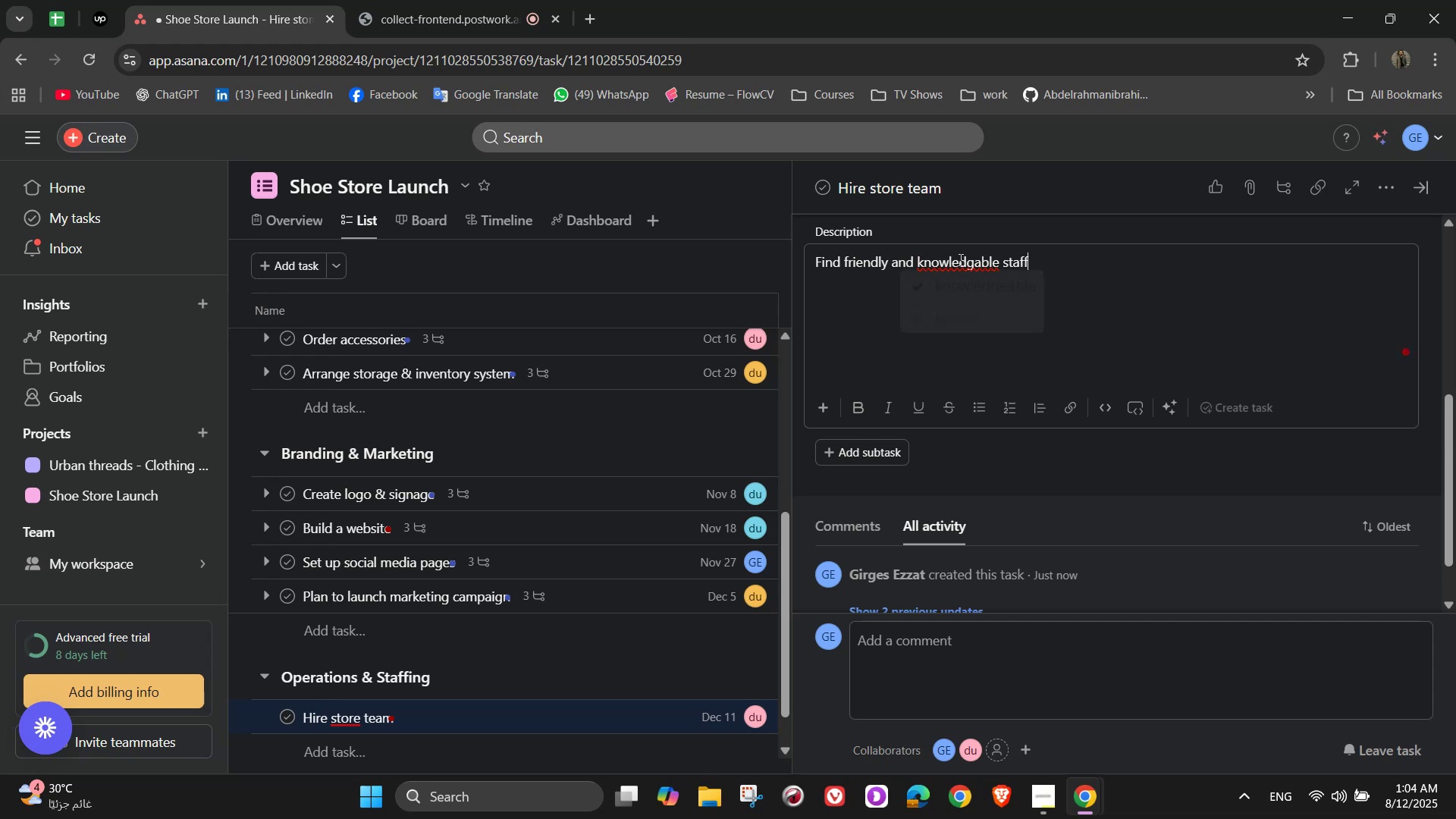 
left_click([967, 281])
 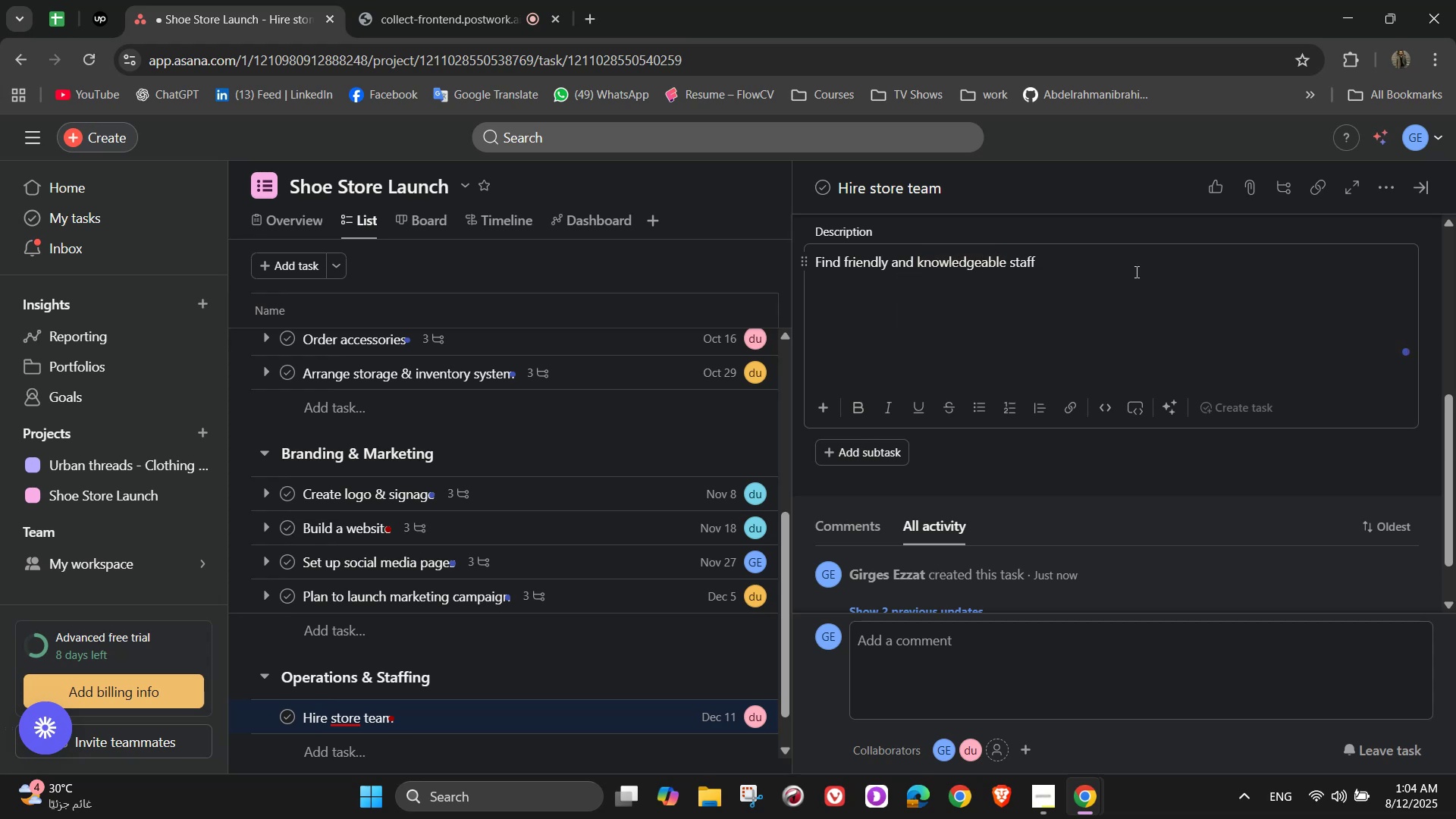 
left_click([871, 457])
 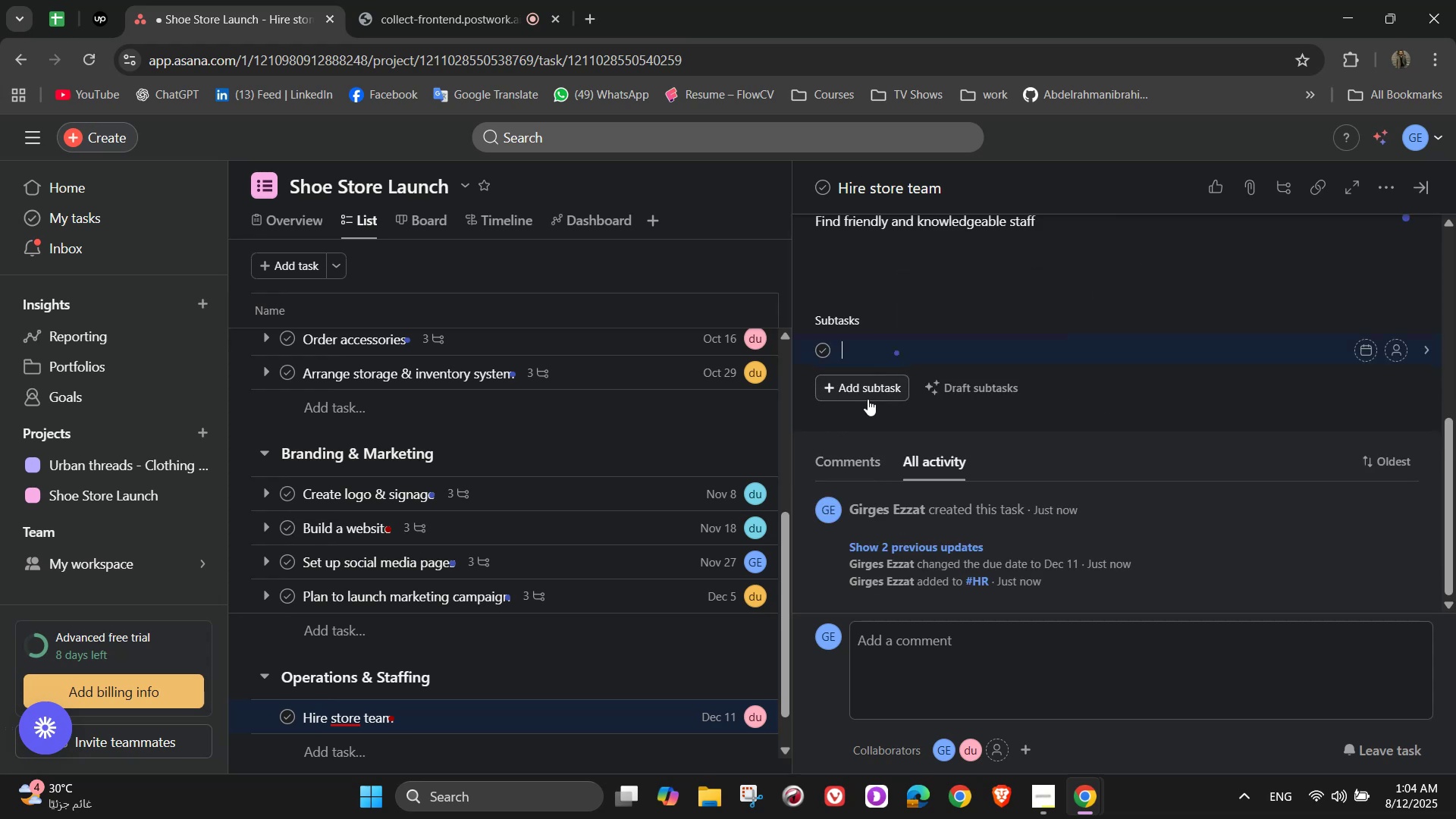 
type(Post job ads)
 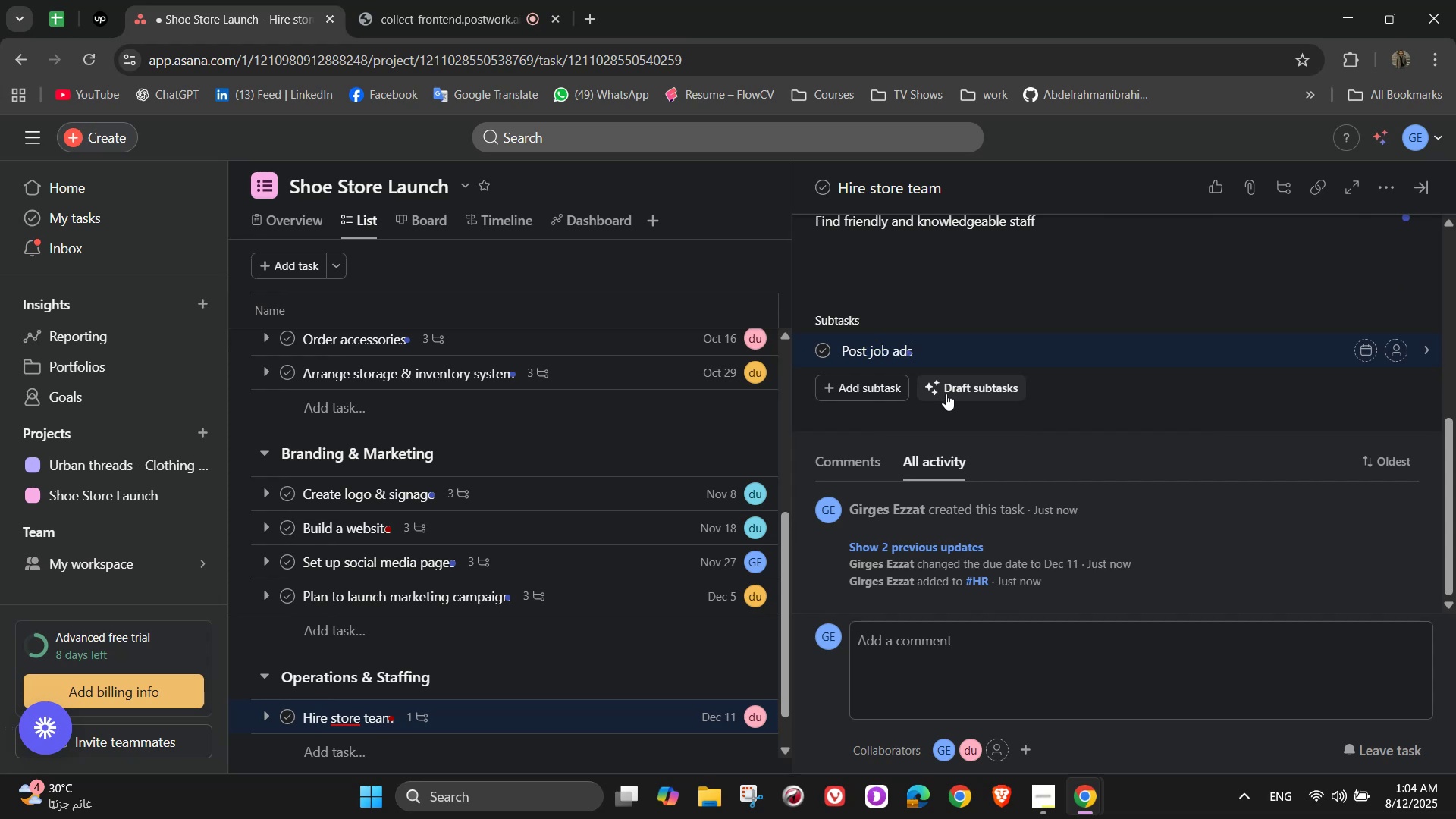 
key(Enter)
 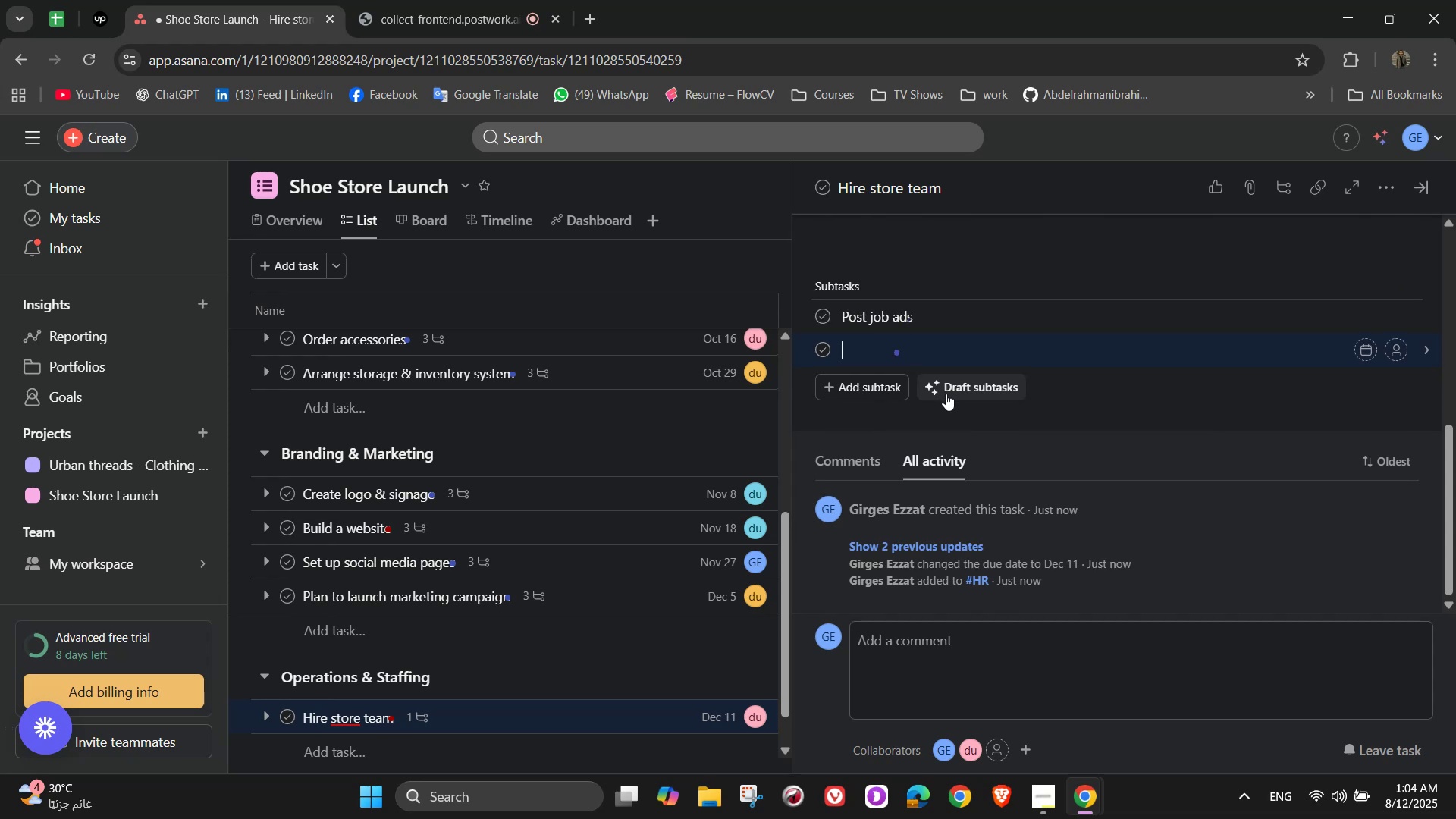 
type(Conduct interviews)
 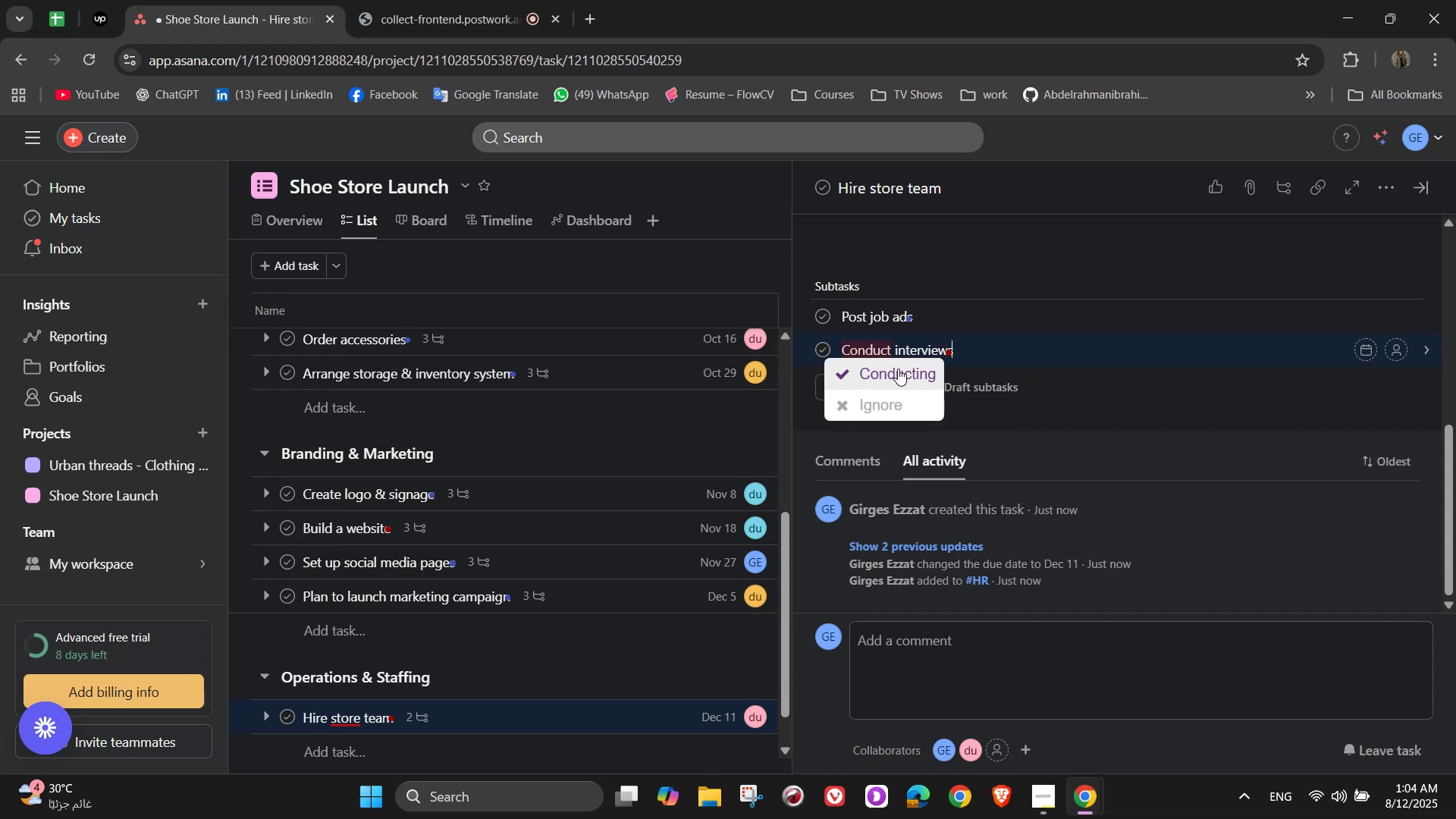 
key(NumpadEnter)
type(Sin)
key(Backspace)
type(gn employment contran=)
key(Backspace)
key(Backspace)
type(cts)
 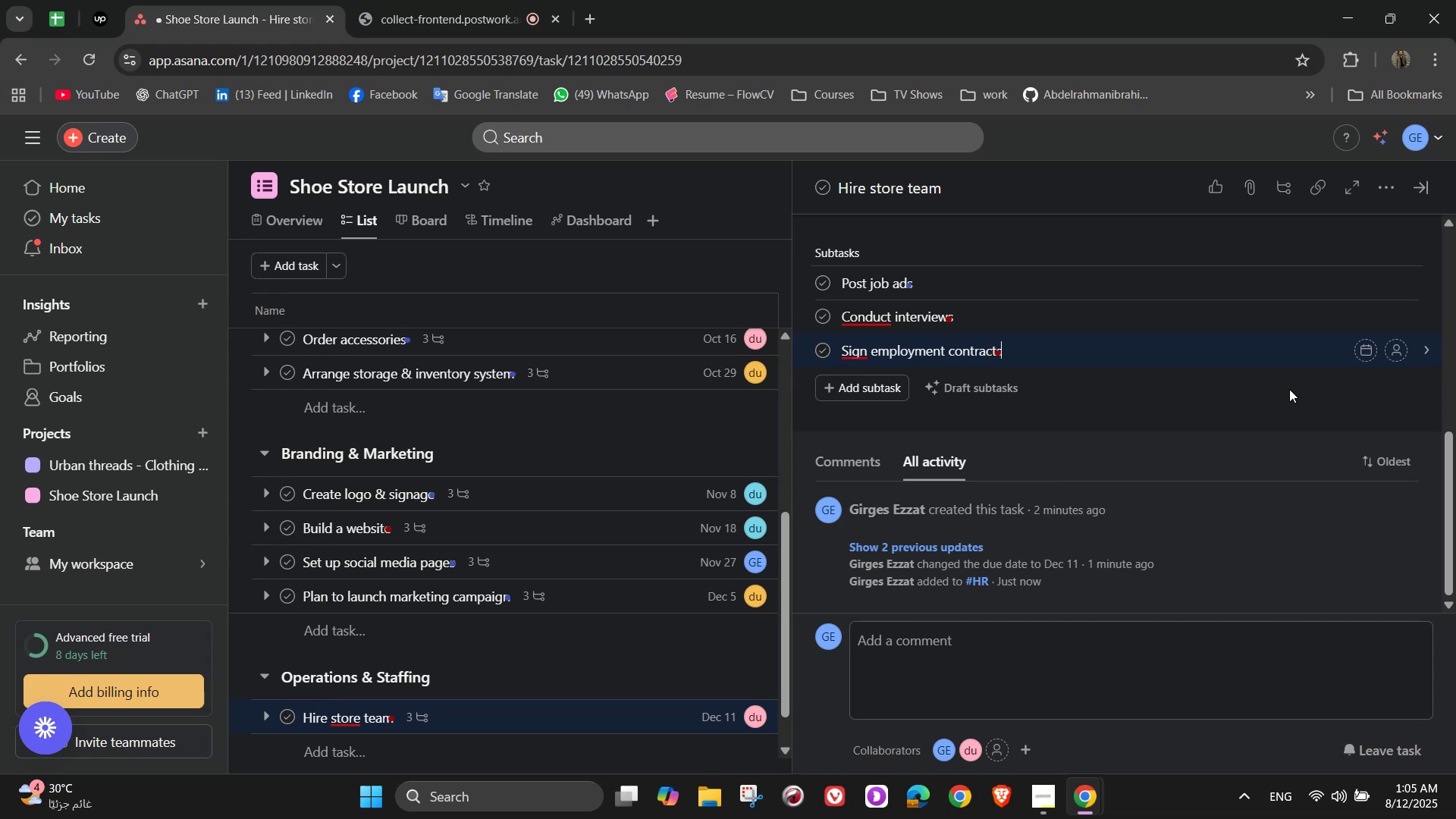 
left_click([1398, 281])
 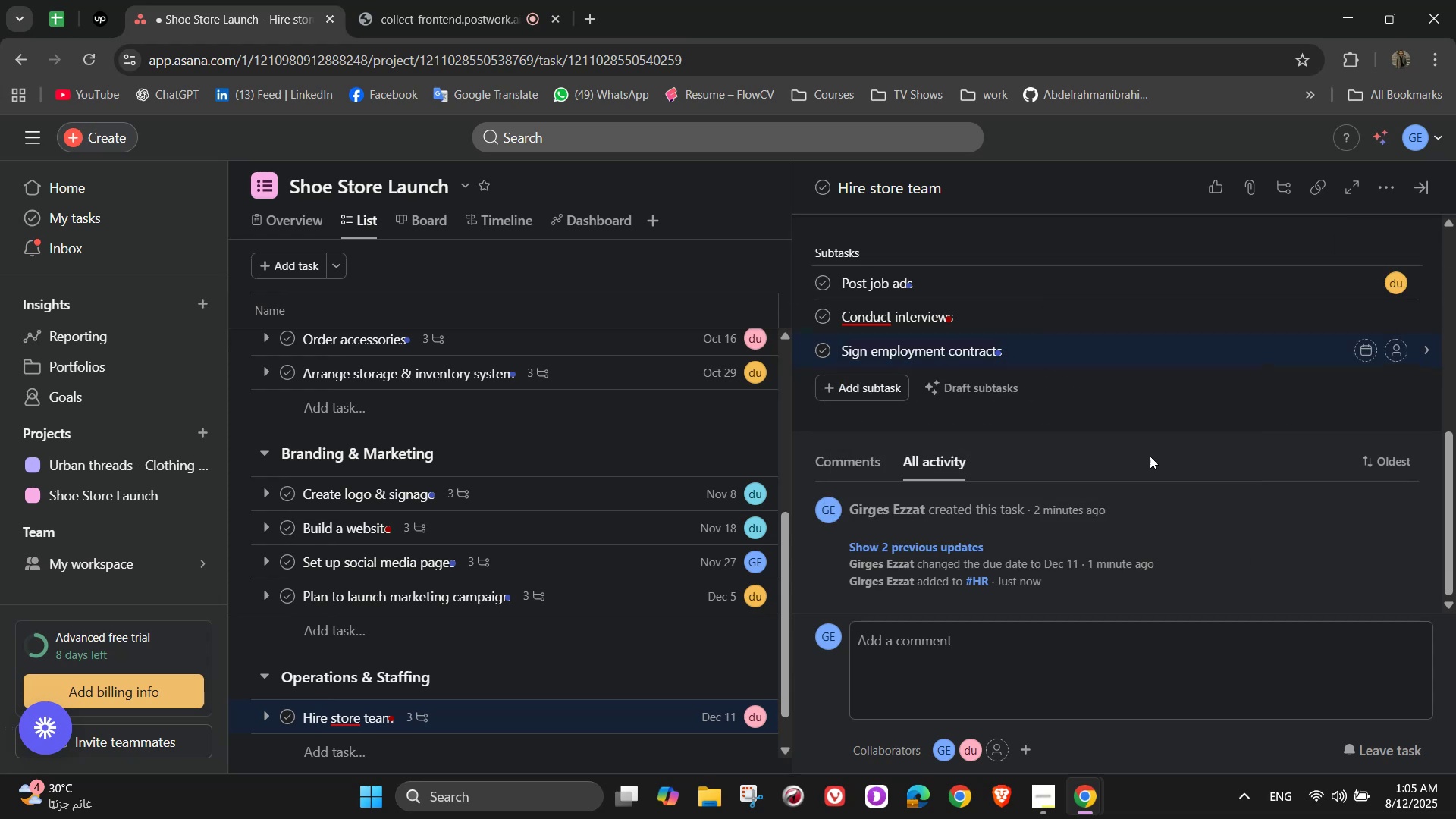 
left_click([1393, 315])
 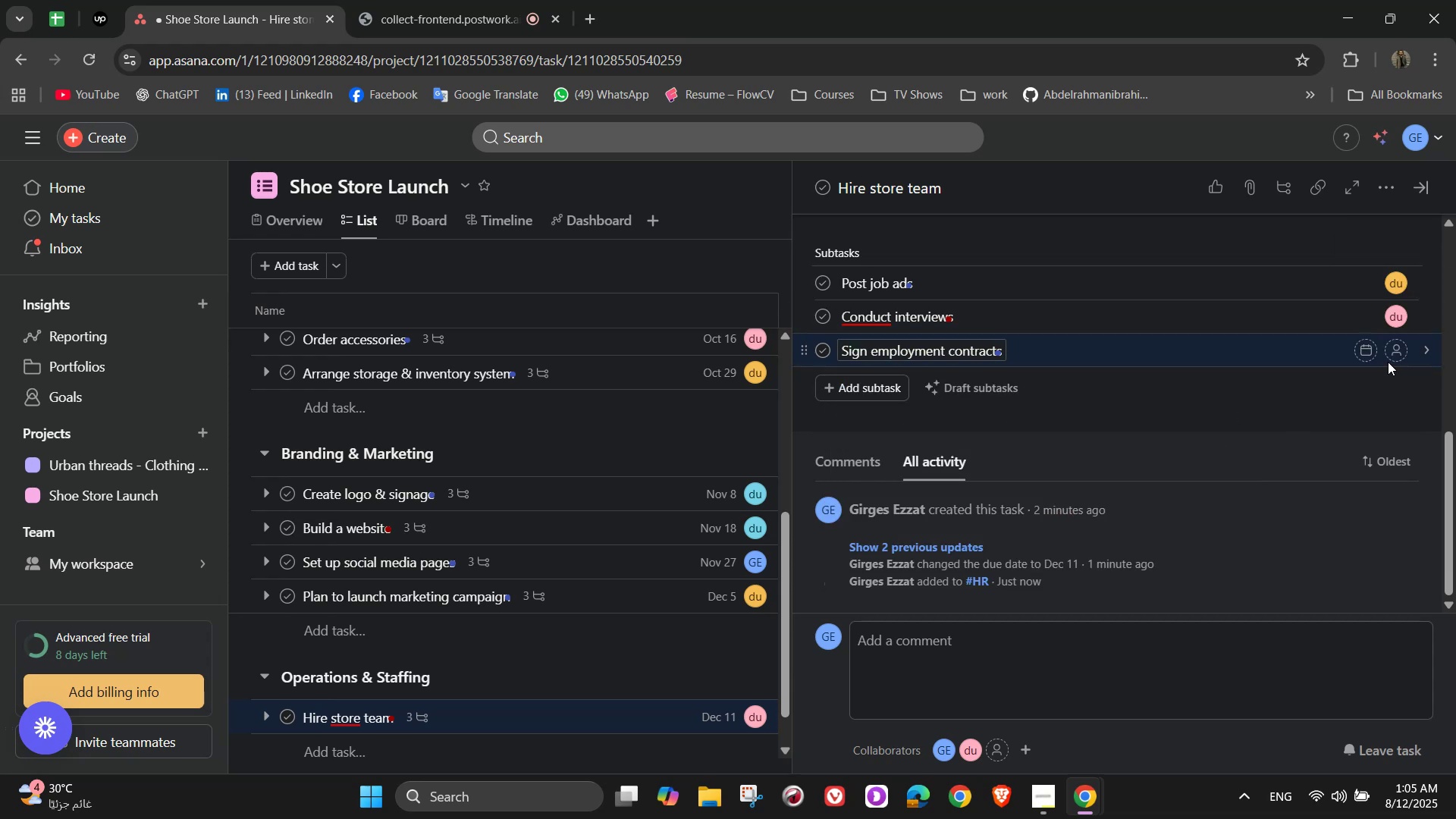 
left_click([1401, 340])
 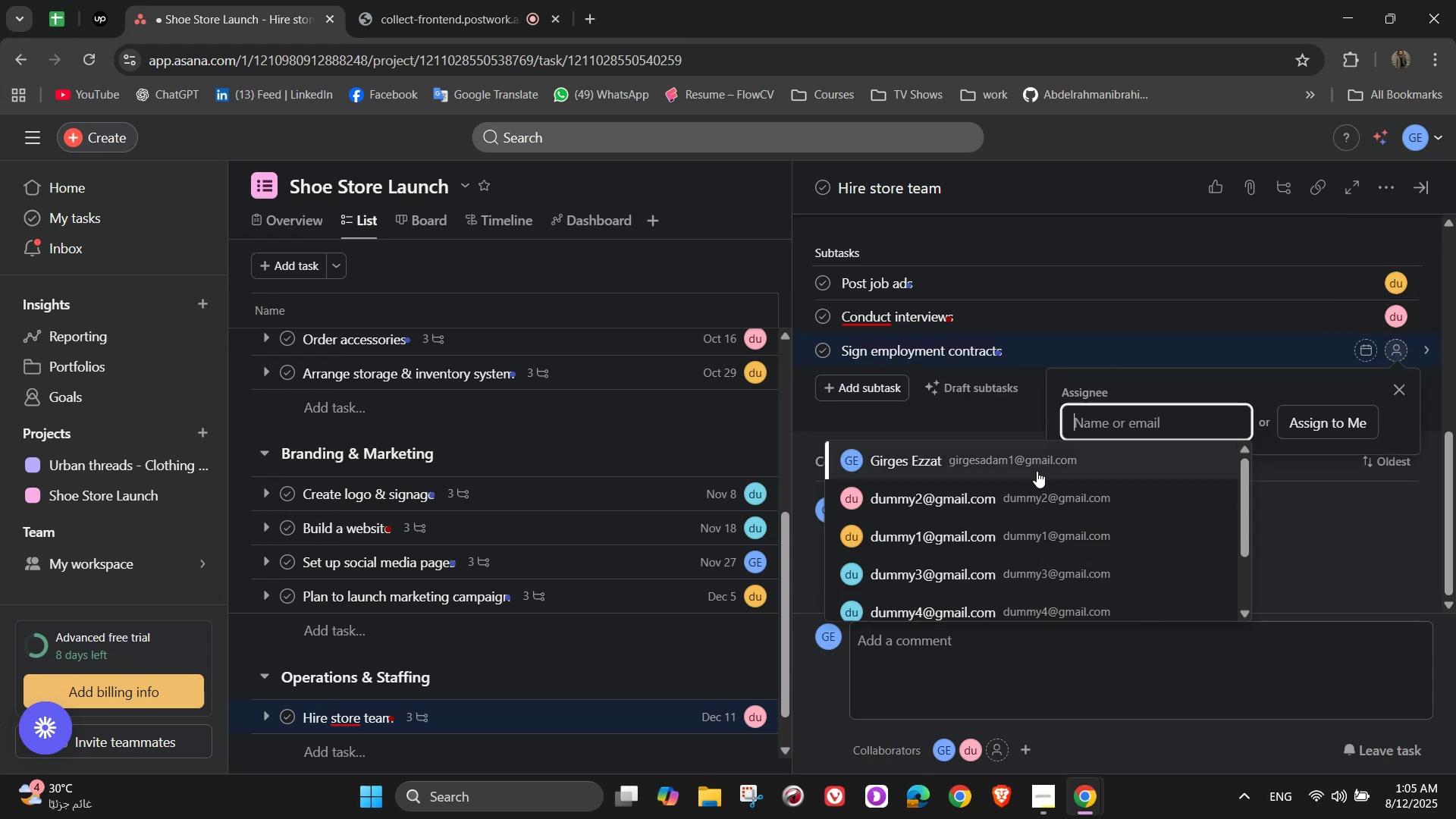 
left_click([1037, 469])
 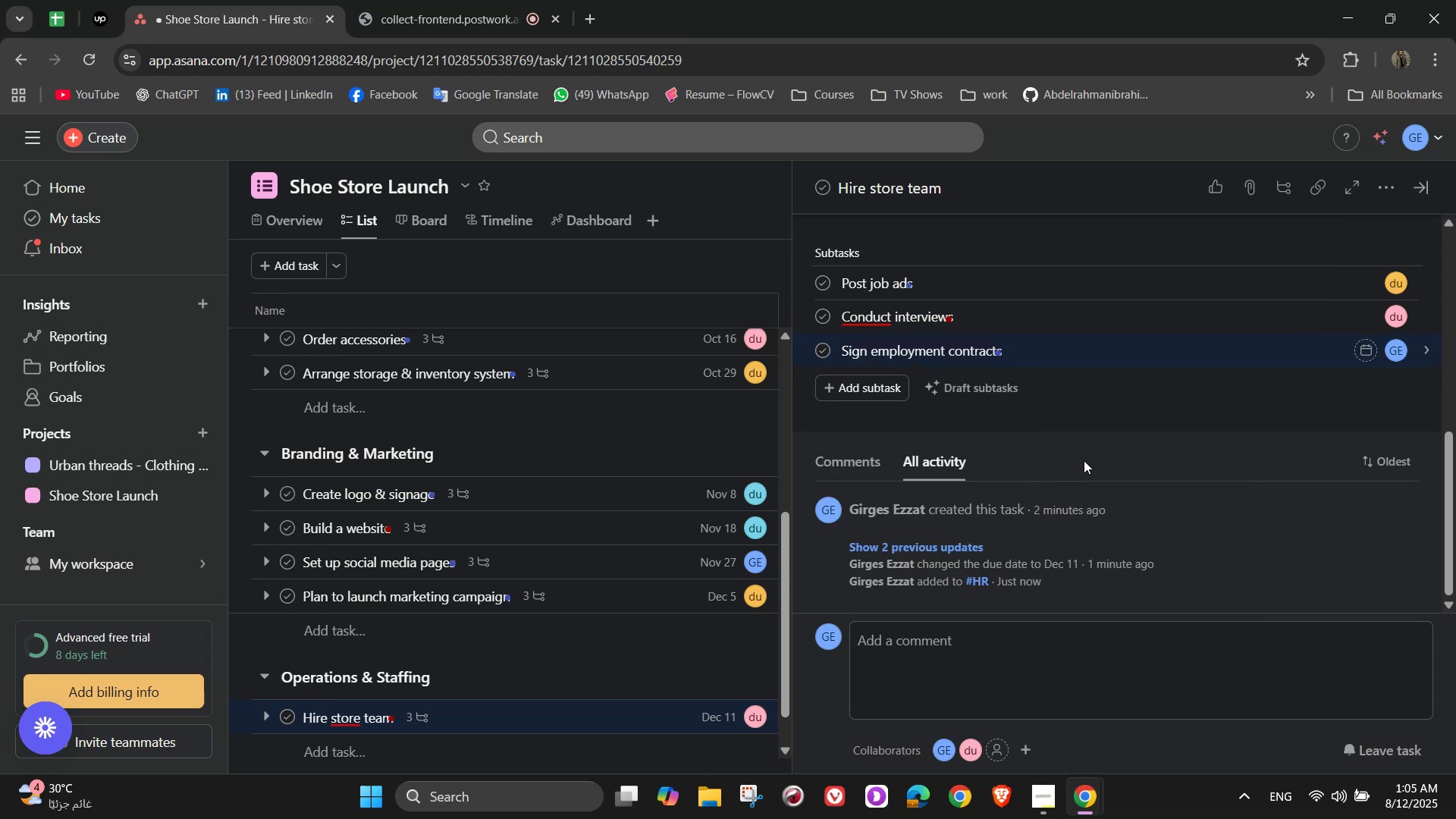 
scroll: coordinate [1115, 463], scroll_direction: up, amount: 7.0
 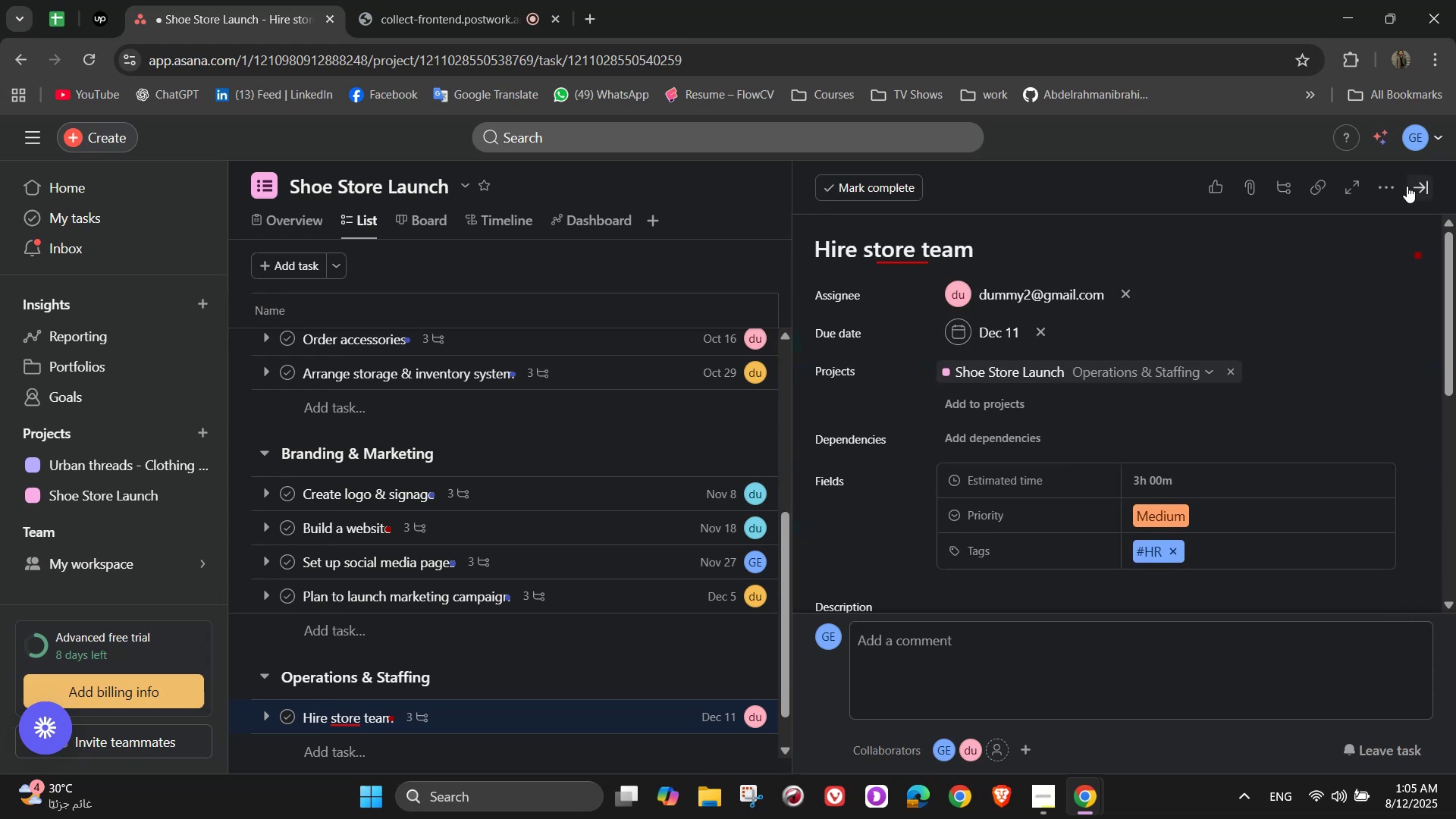 
left_click([1420, 190])
 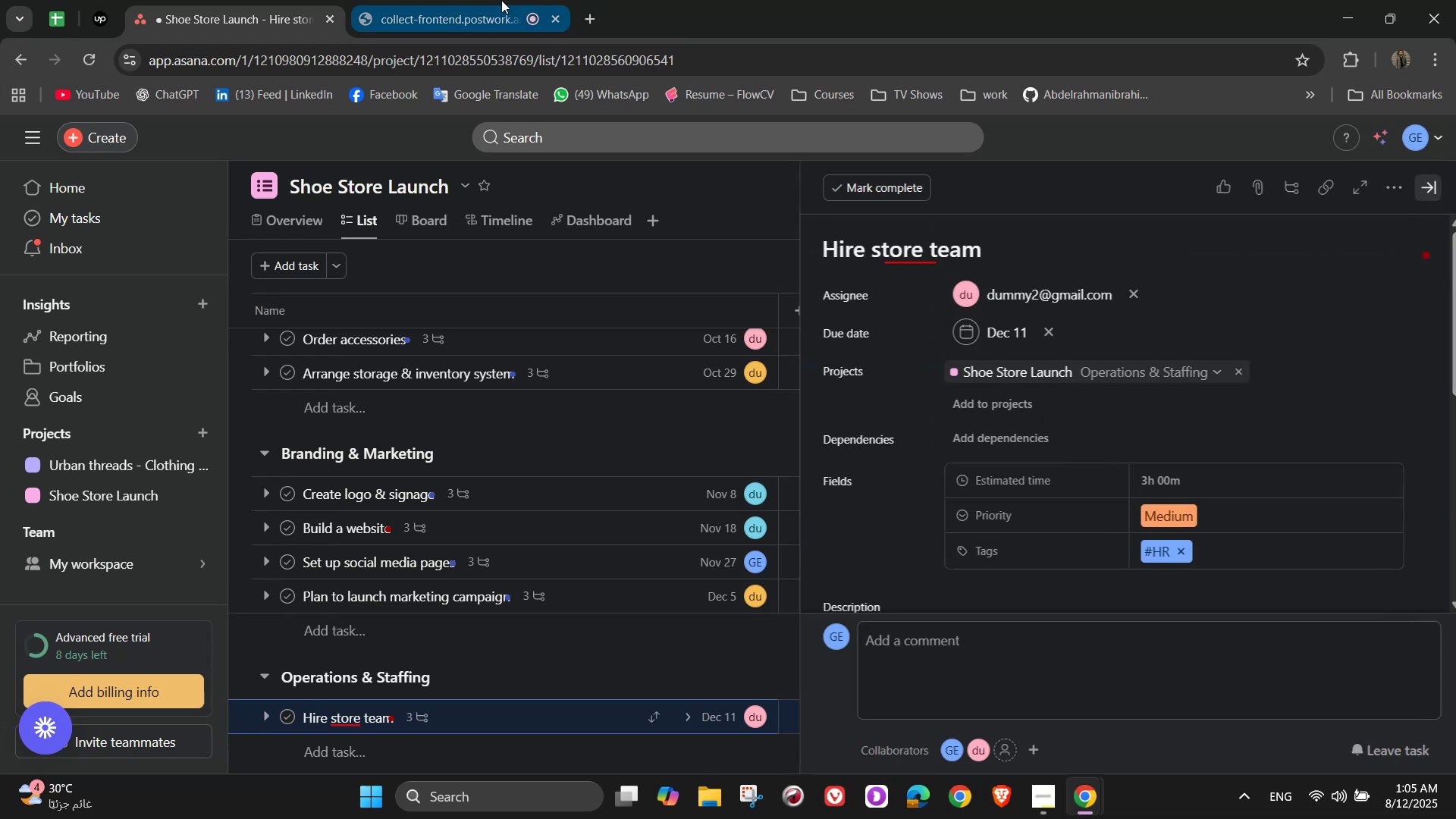 
left_click([459, 0])
 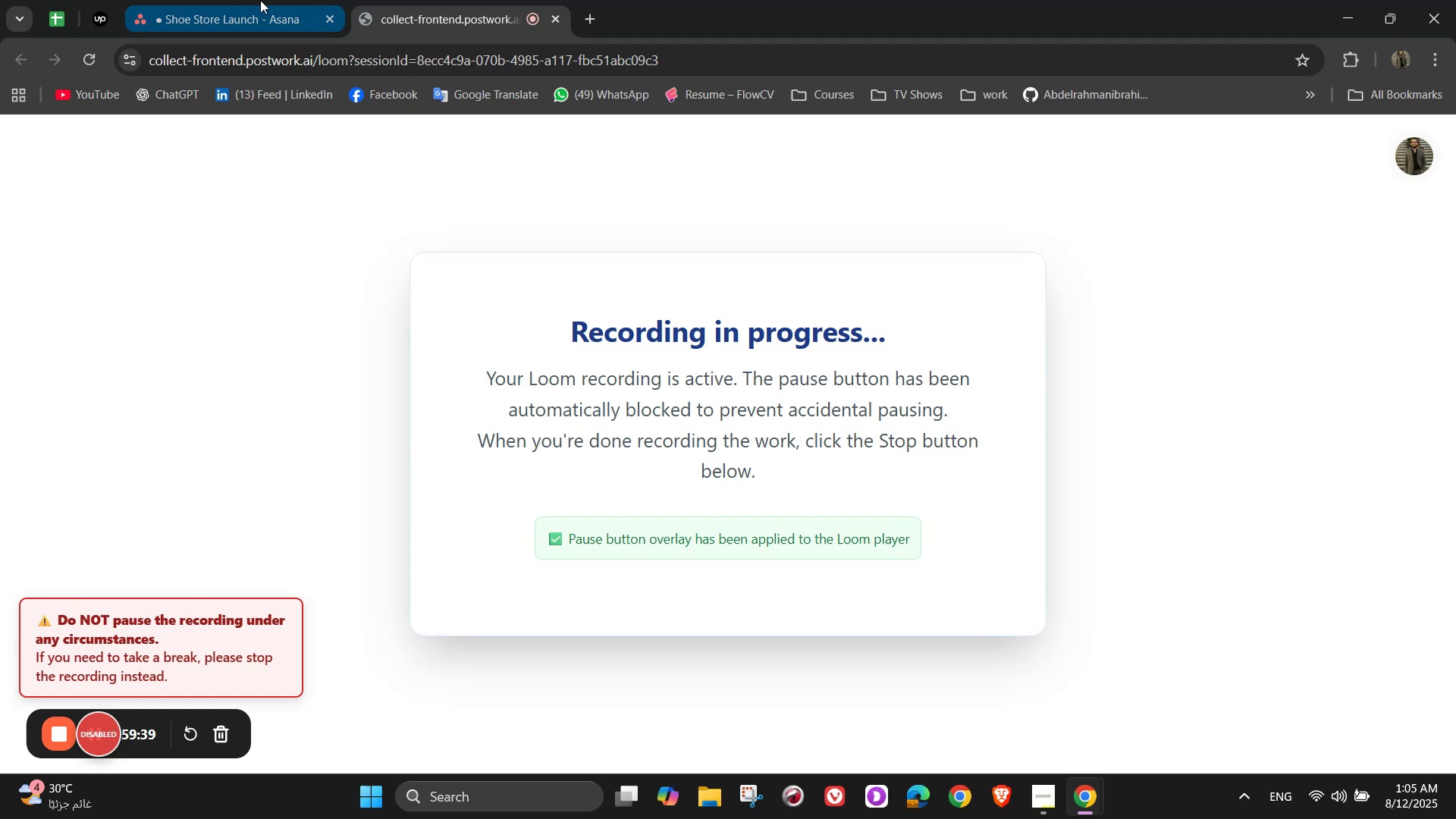 
left_click([256, 0])
 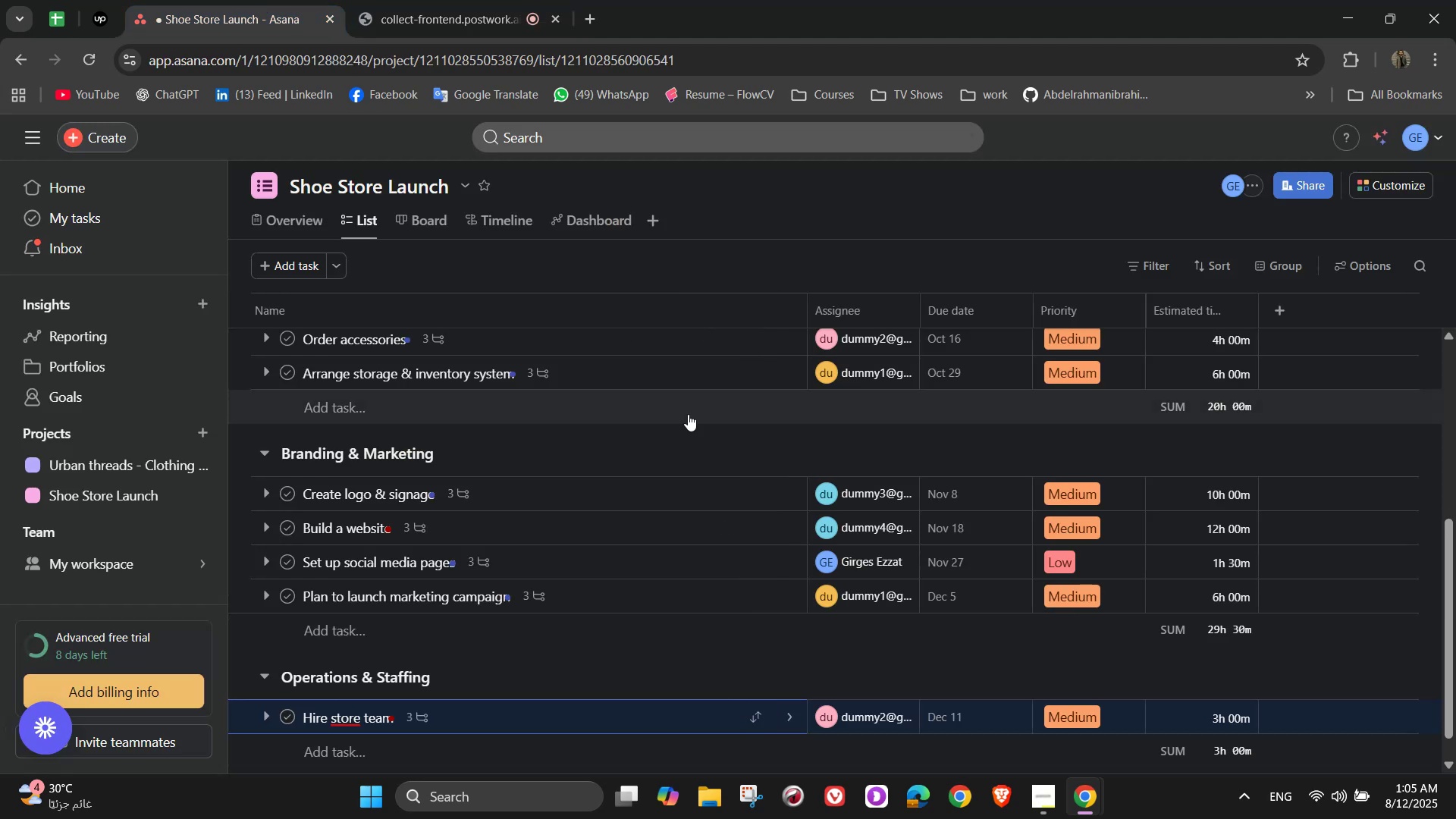 
scroll: coordinate [535, 611], scroll_direction: down, amount: 5.0
 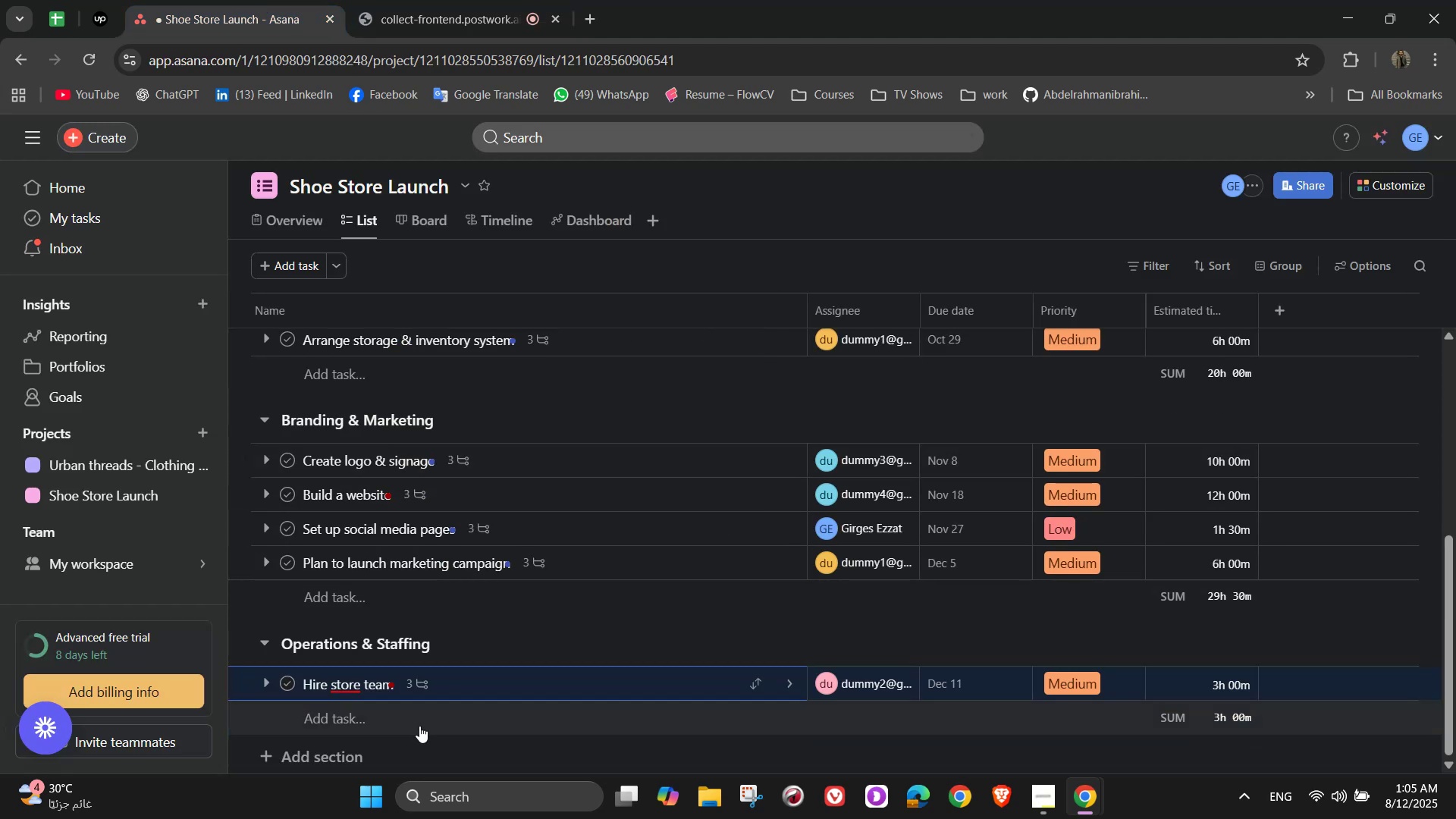 
left_click([417, 726])
 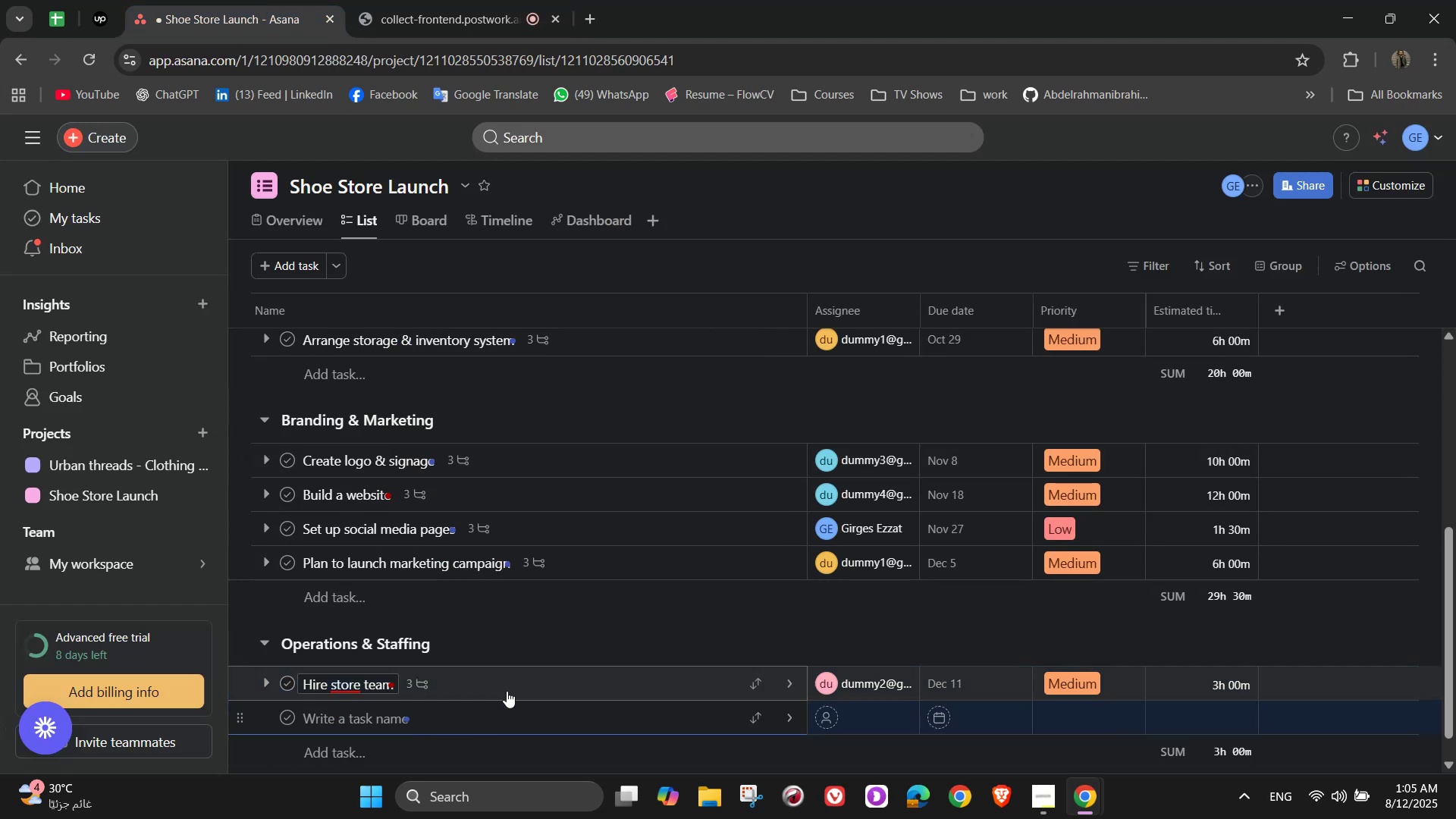 
scroll: coordinate [1284, 514], scroll_direction: down, amount: 1.0
 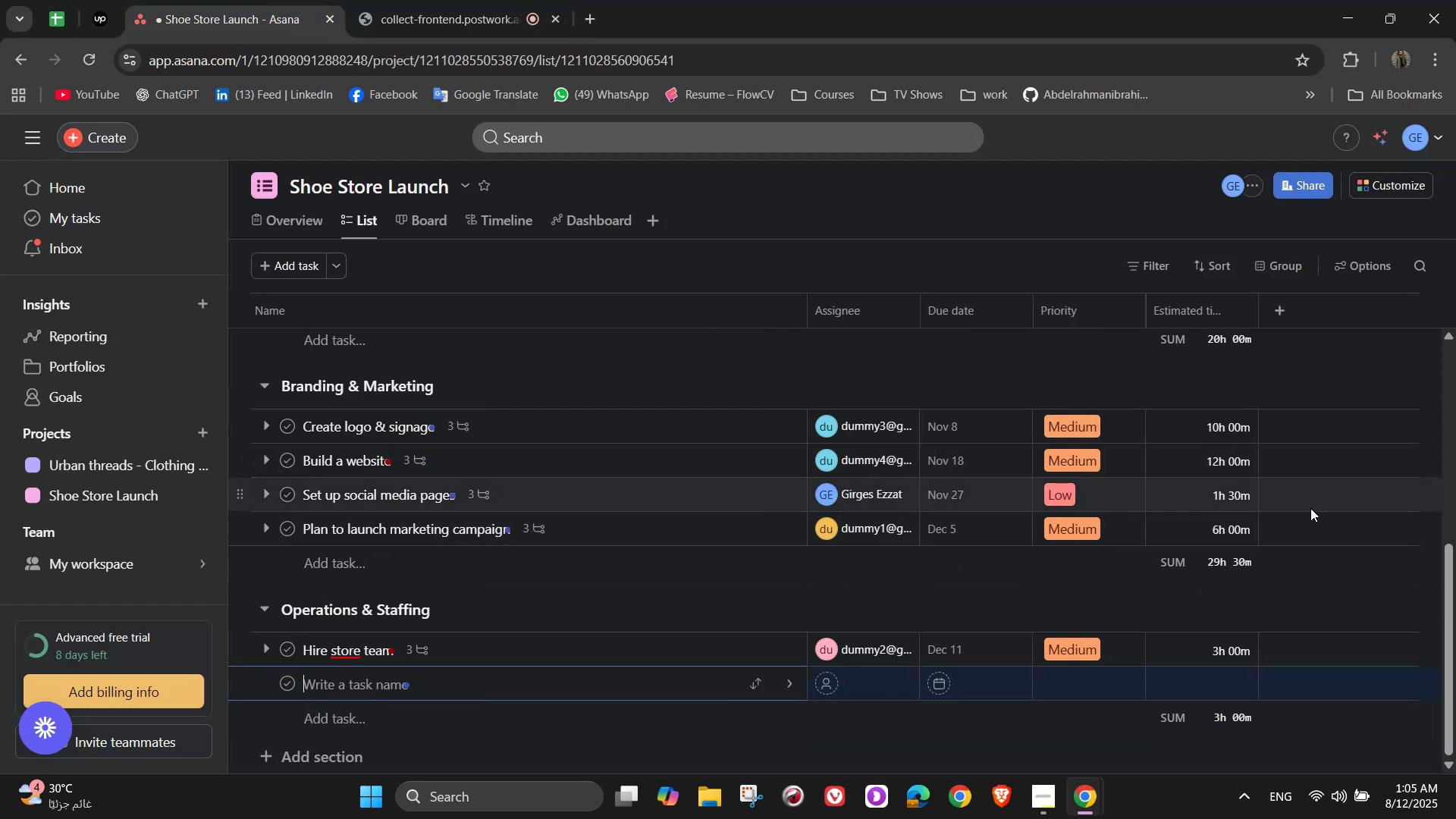 
type(Train )
 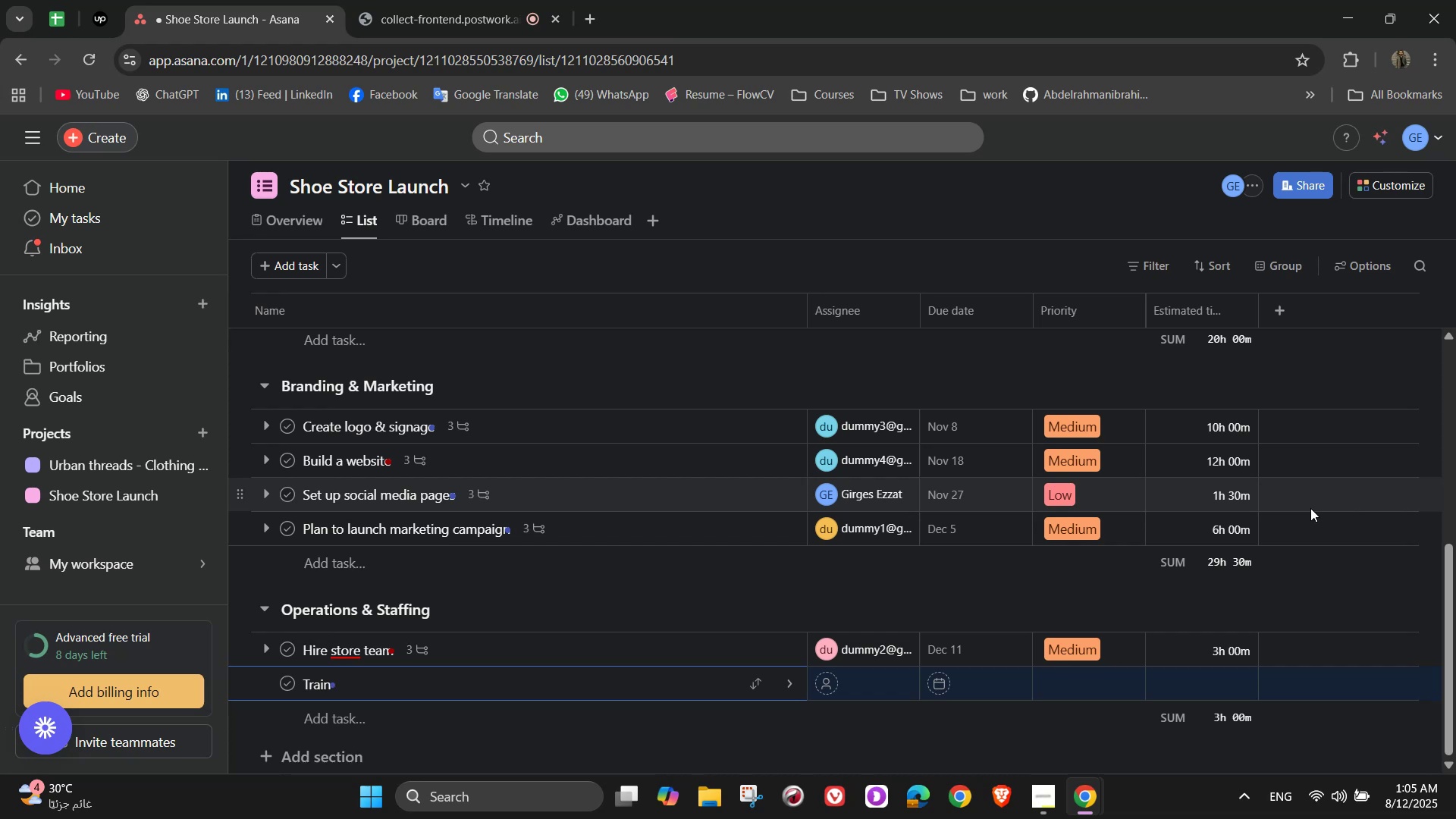 
type(emplyees)
 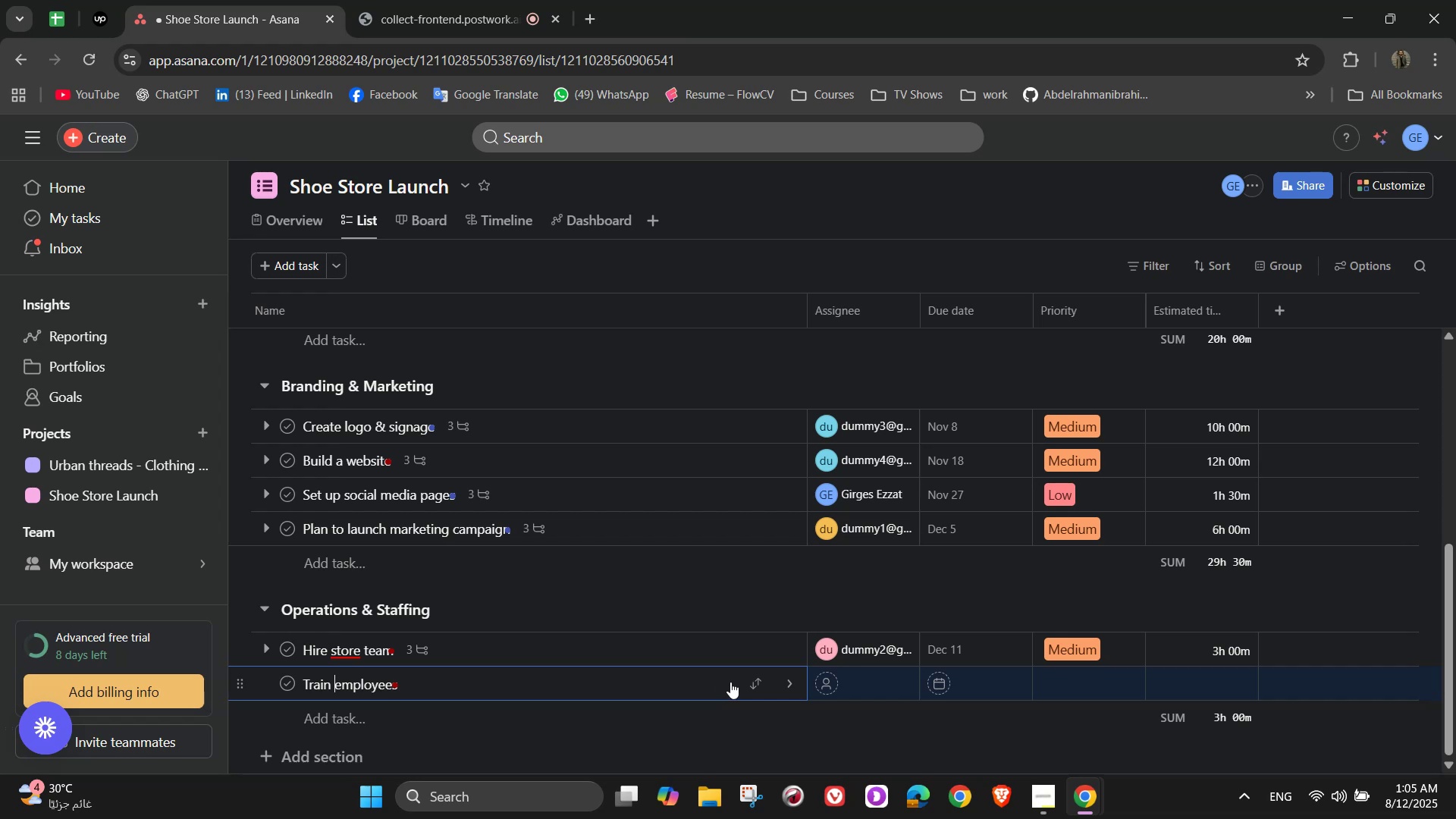 
left_click([795, 679])
 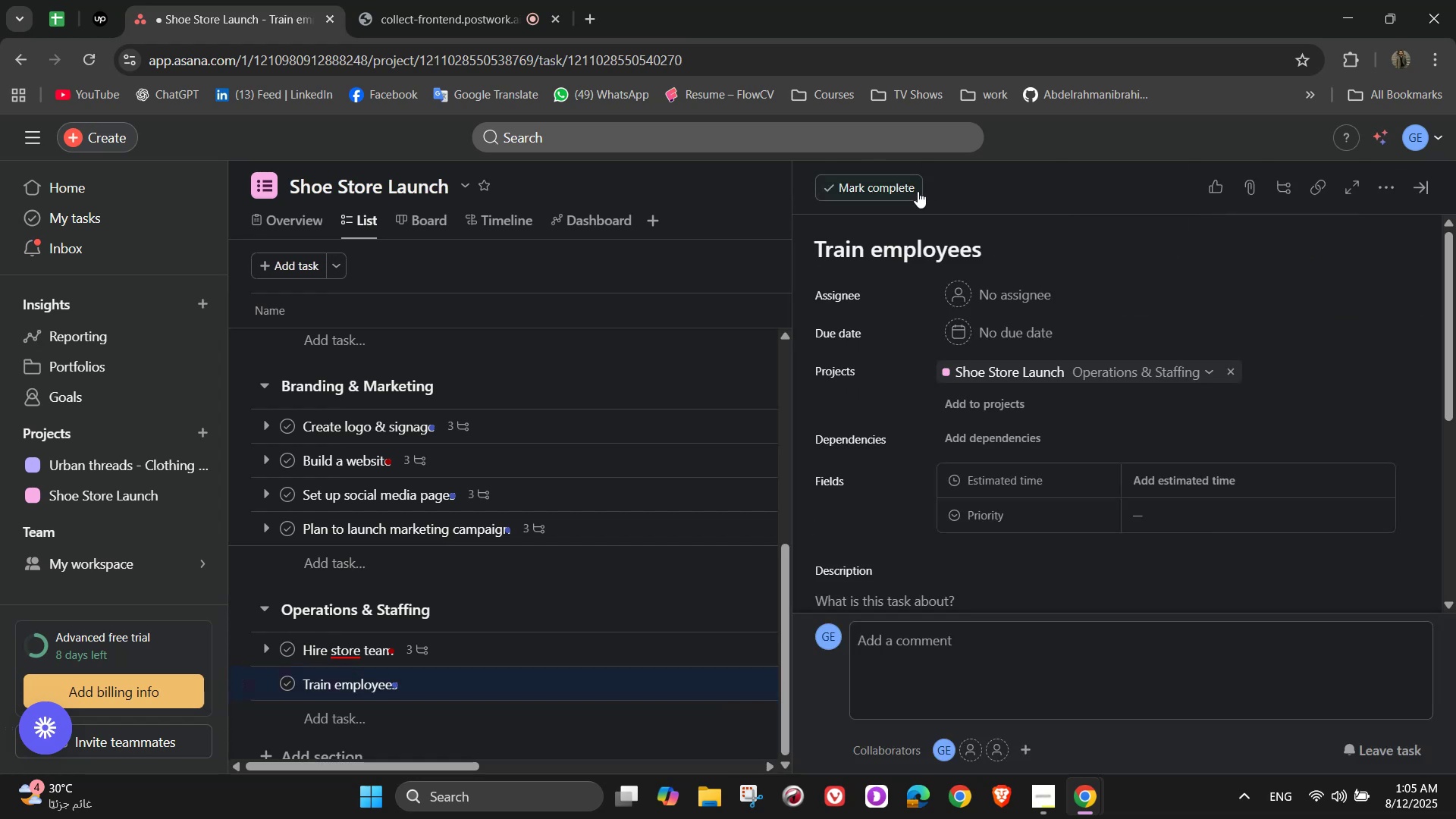 
left_click([977, 302])
 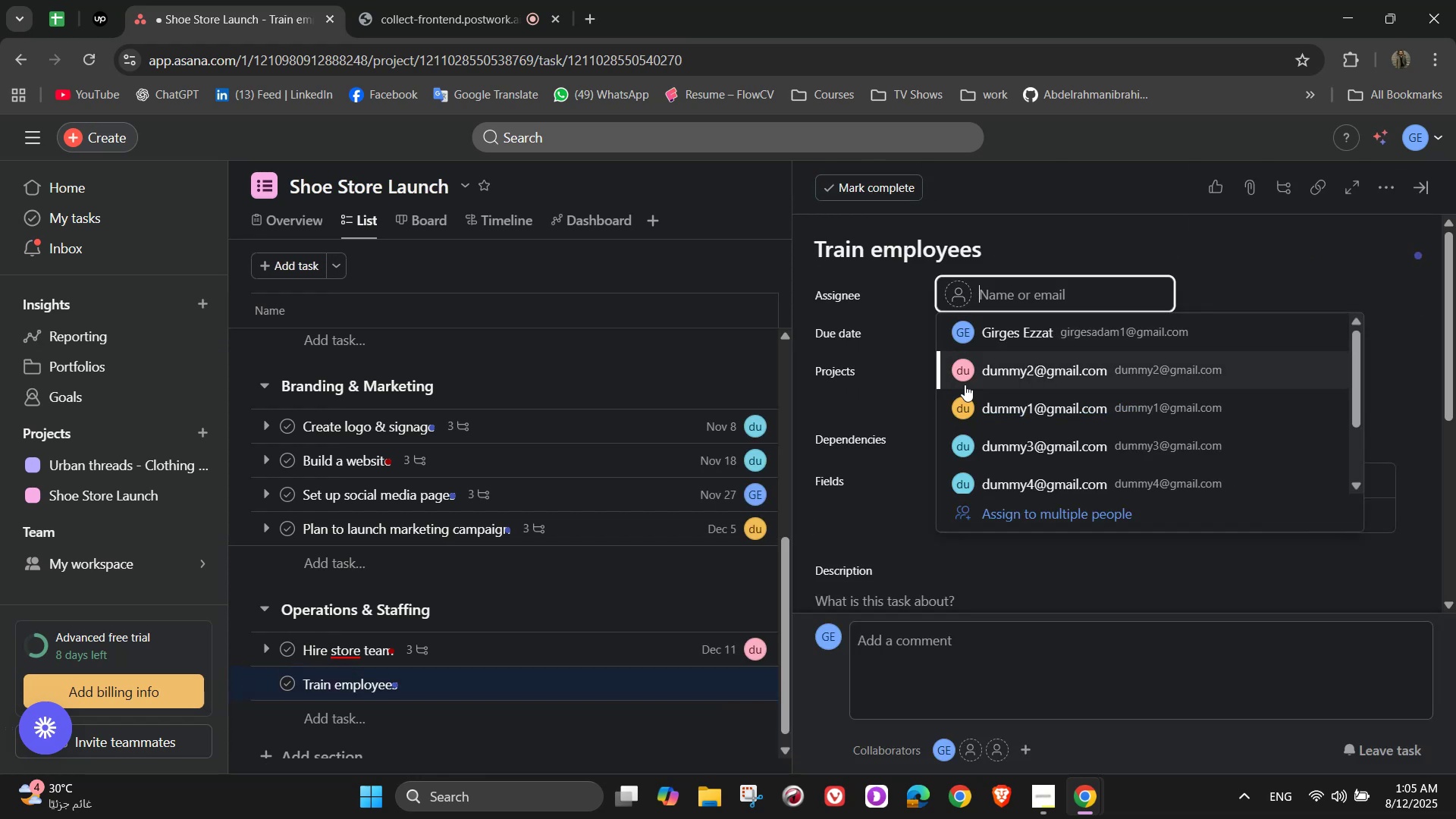 
left_click([992, 407])
 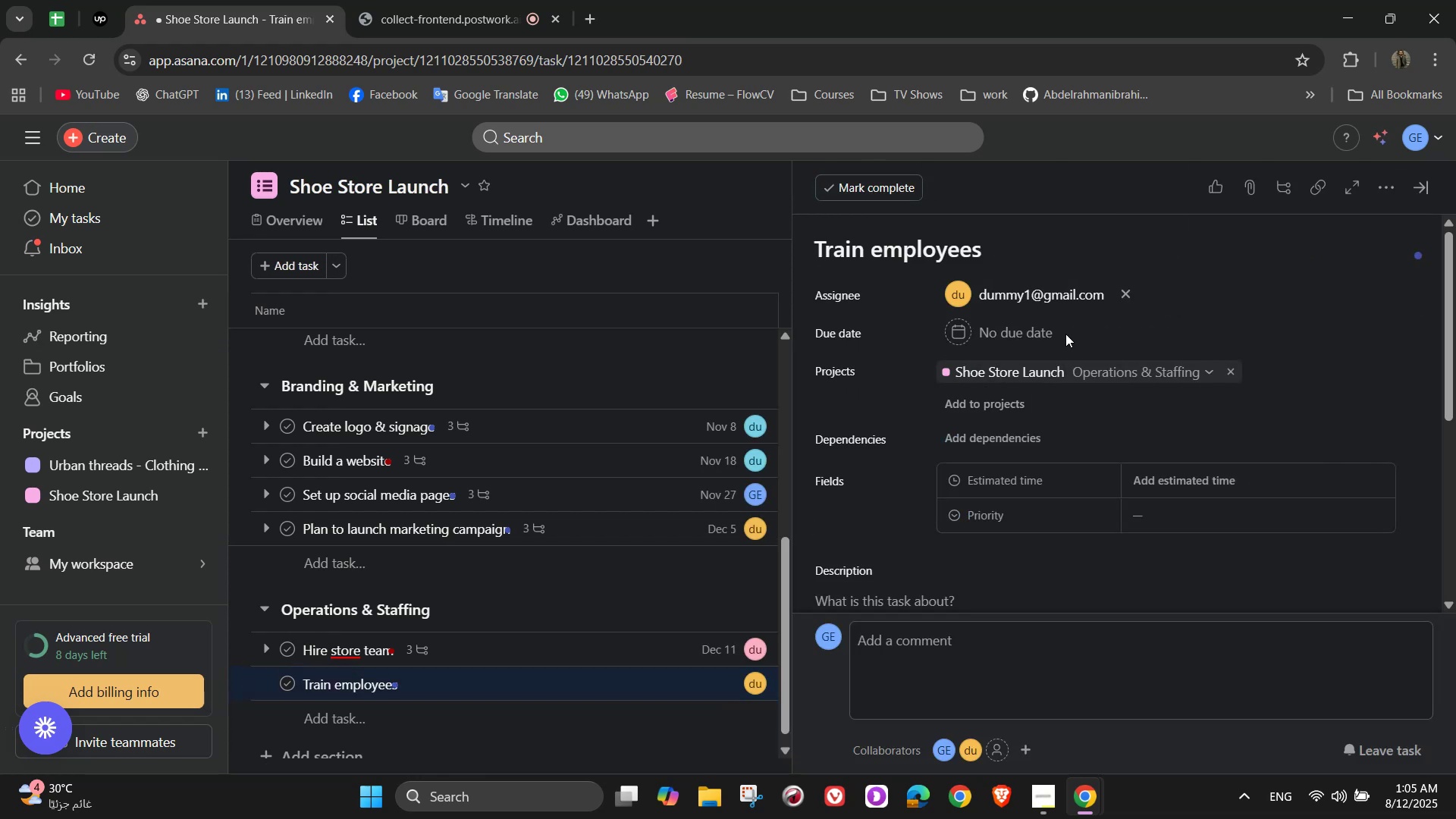 
left_click([1012, 337])
 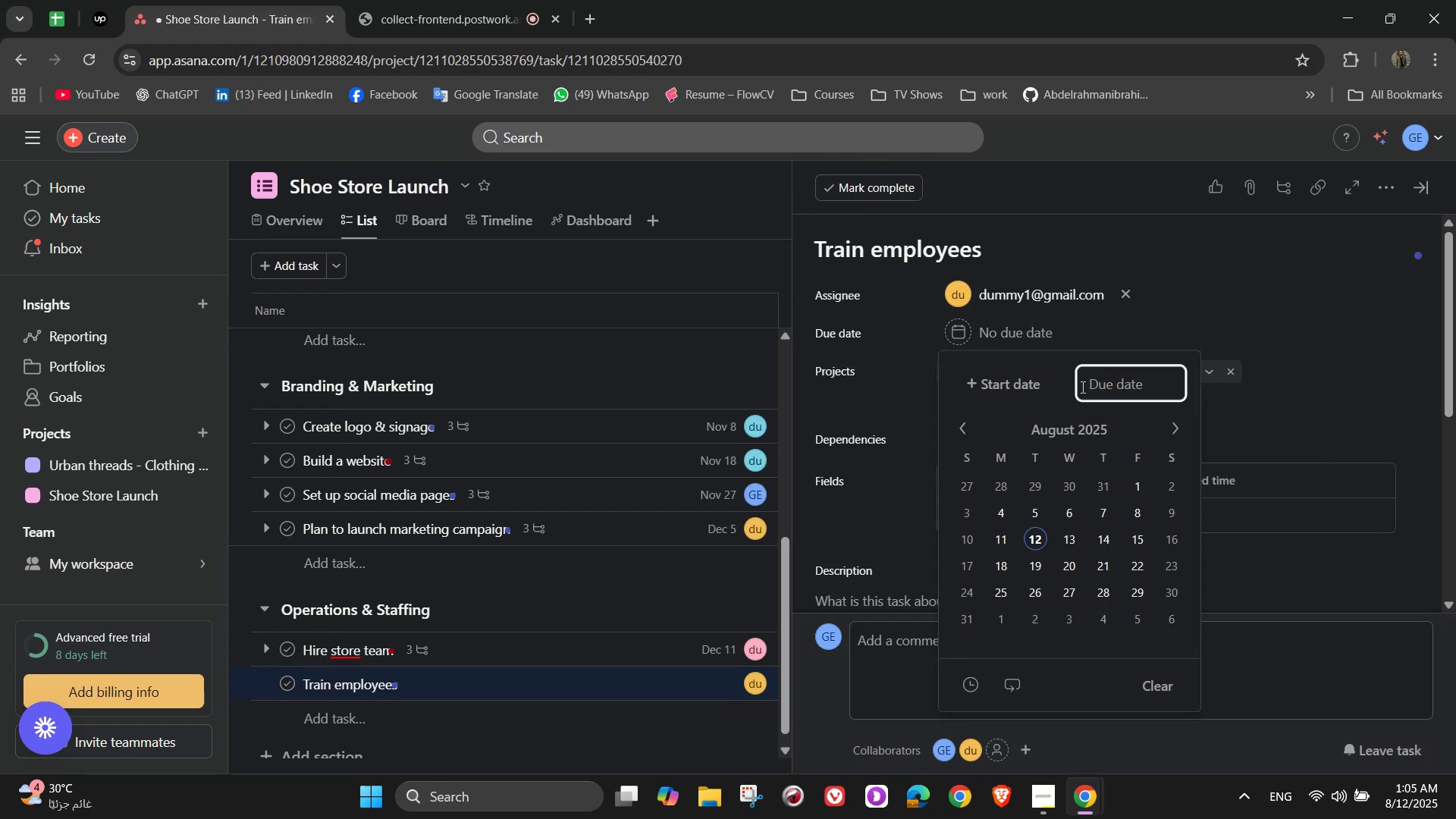 
left_click([1177, 430])
 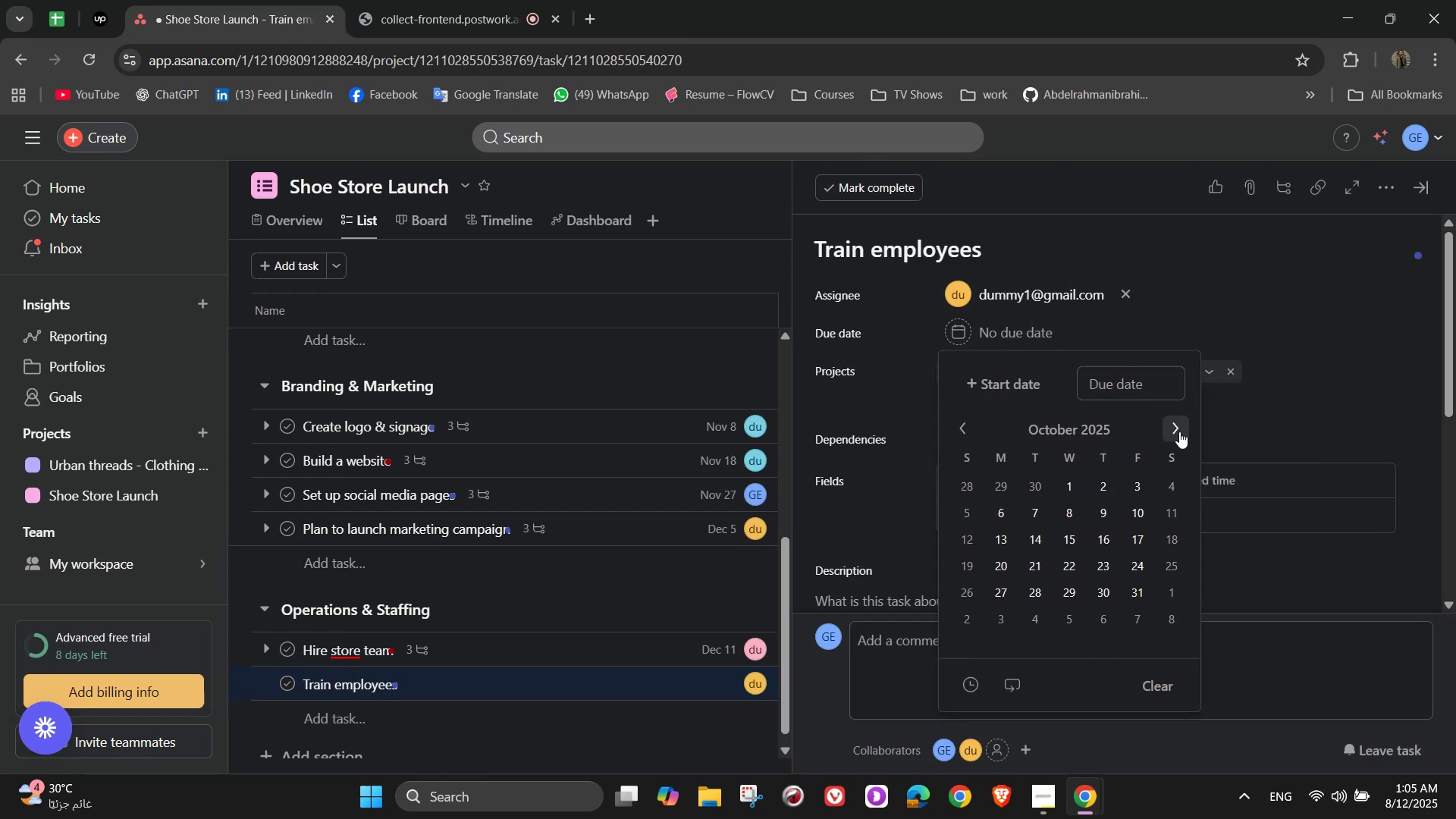 
triple_click([1179, 431])
 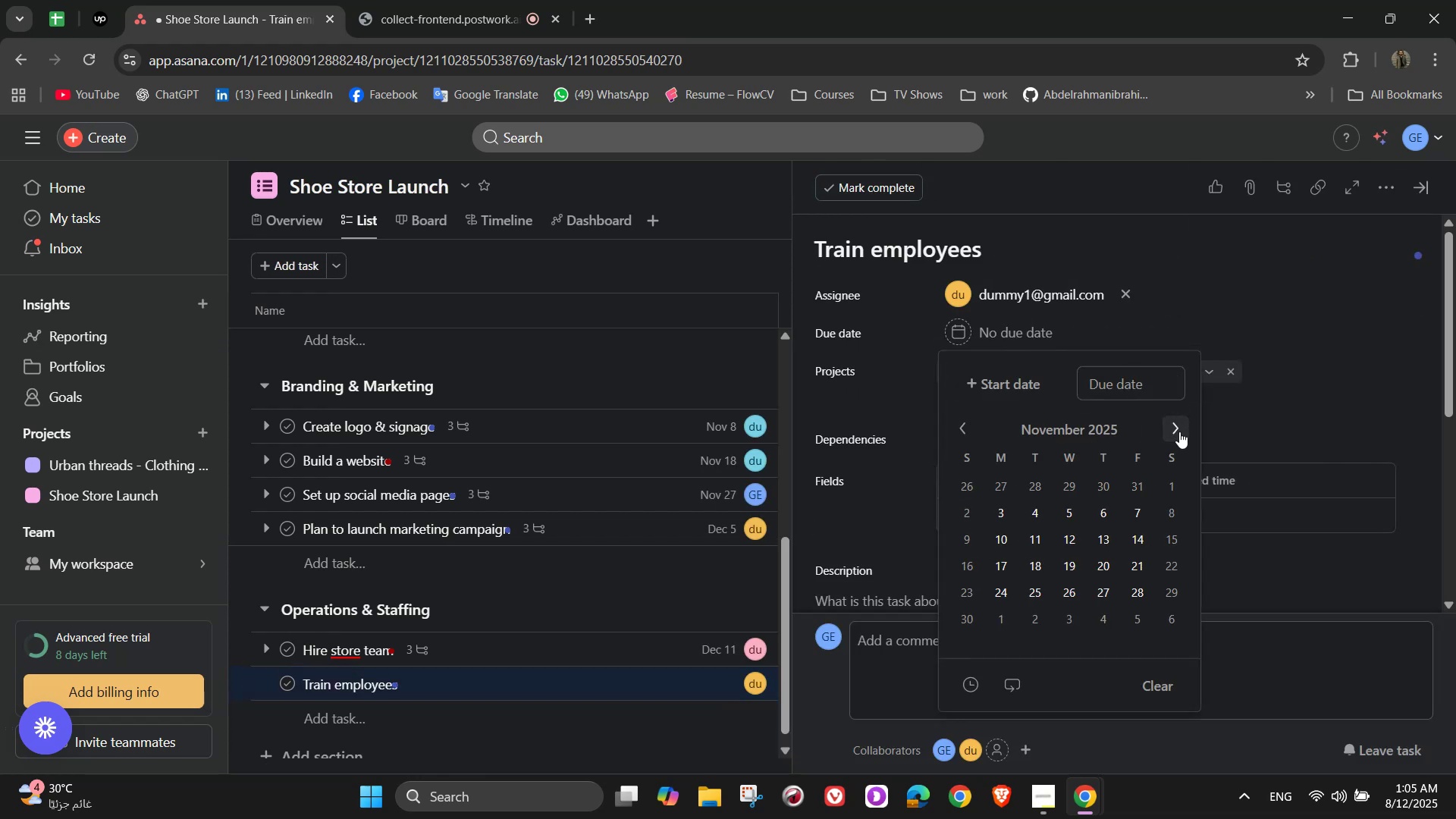 
triple_click([1179, 431])
 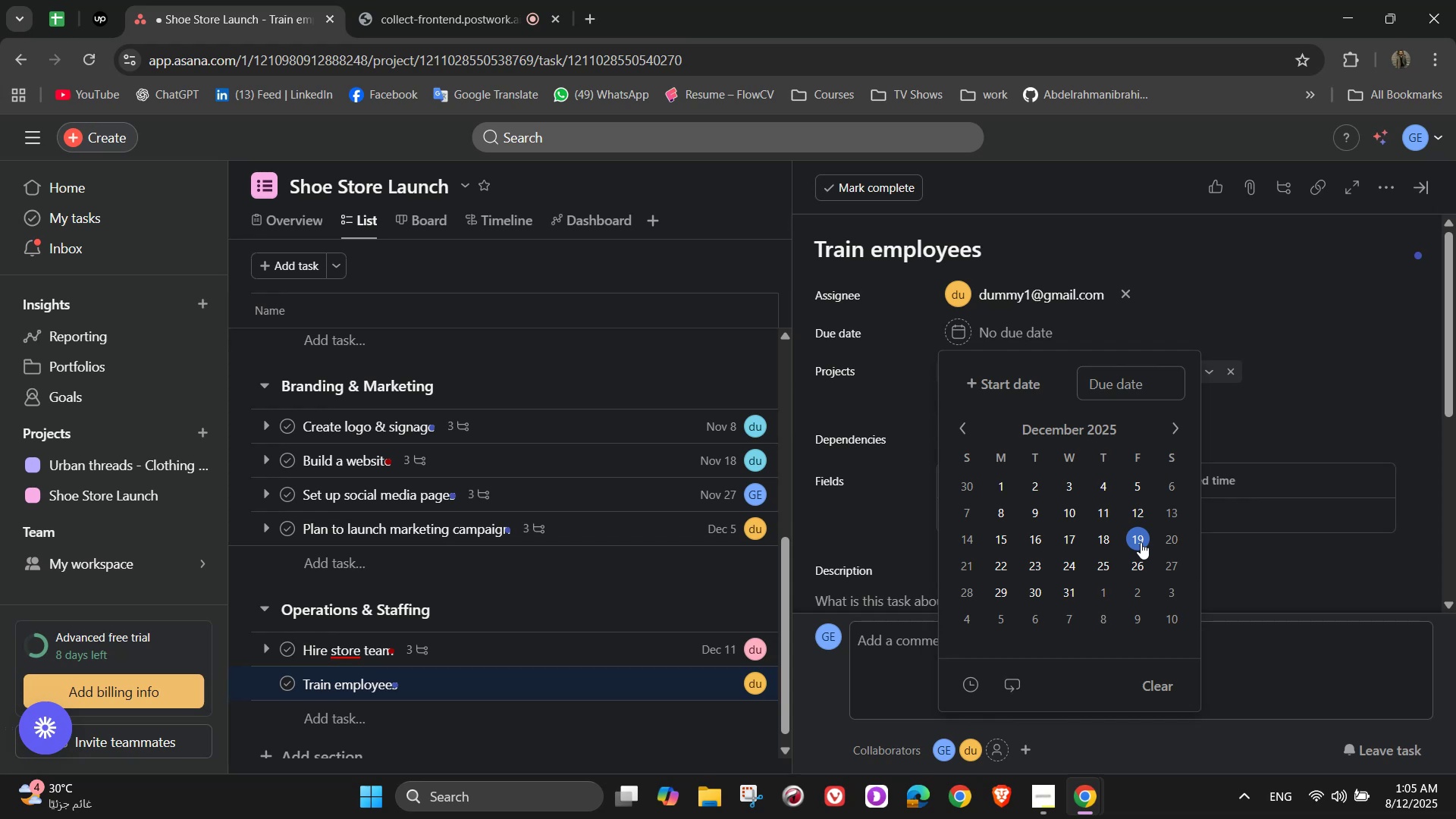 
double_click([1295, 366])
 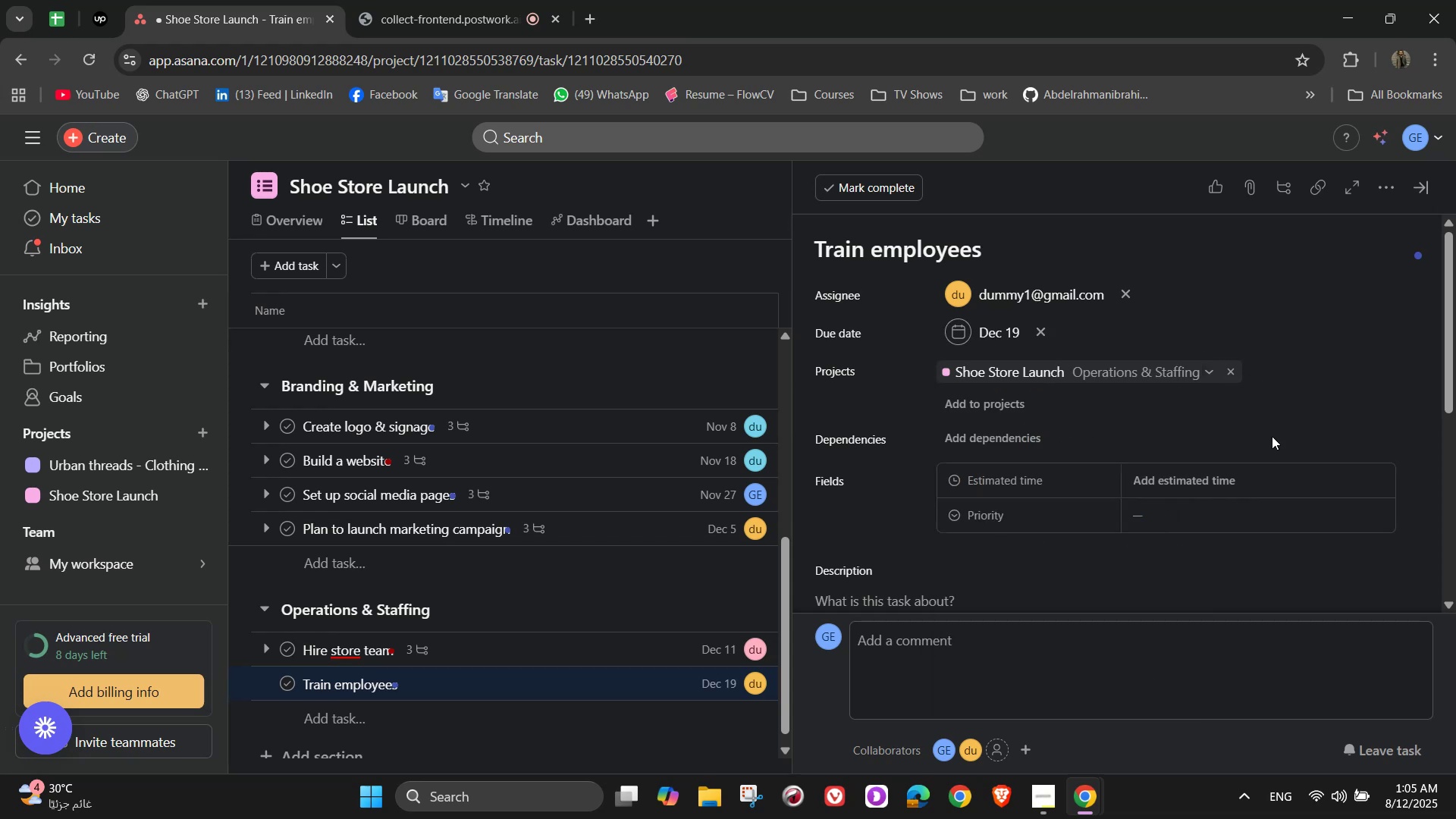 
left_click([1233, 484])
 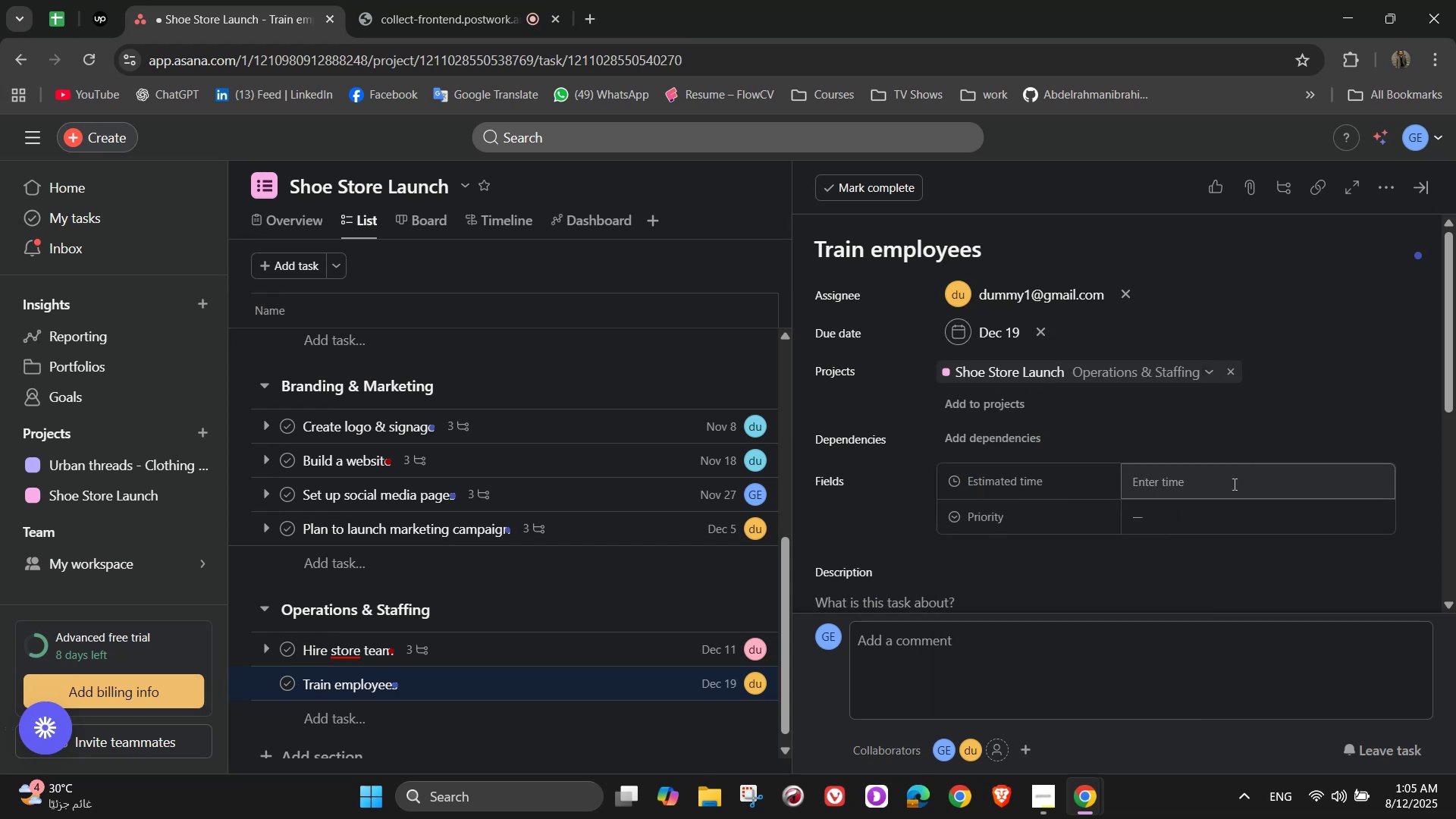 
left_click([1233, 484])
 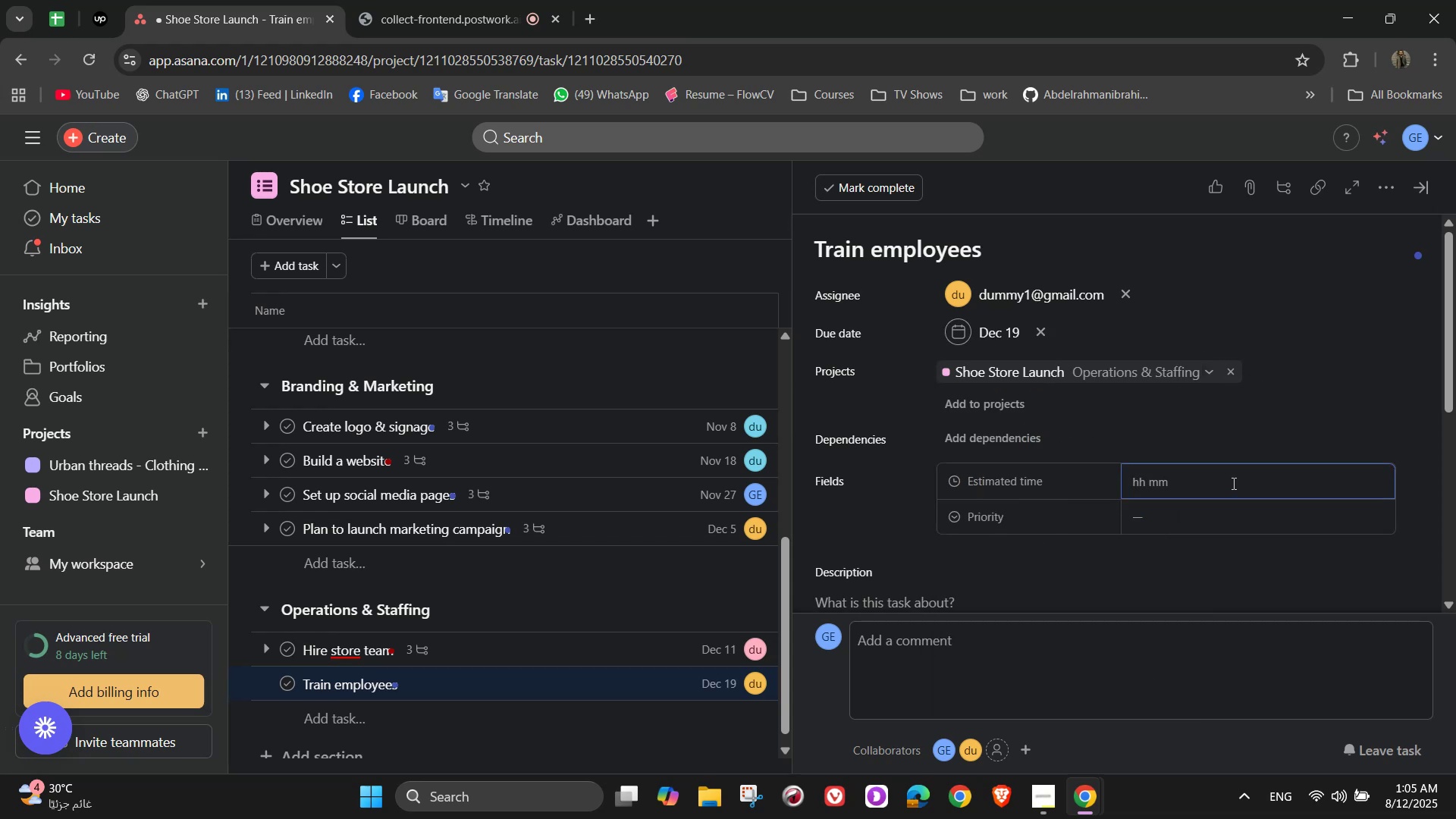 
key(Numpad1)
 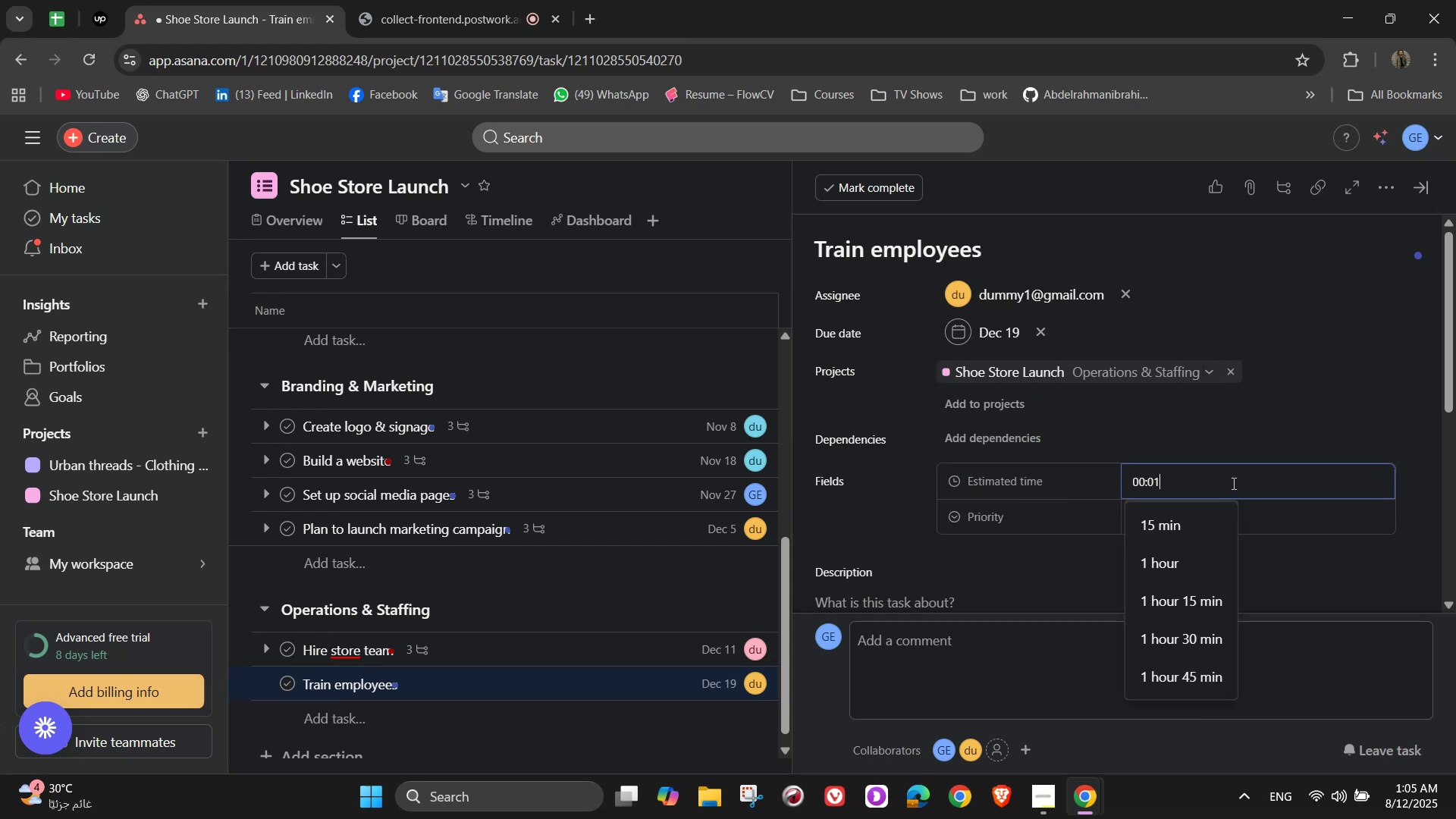 
key(Numpad5)
 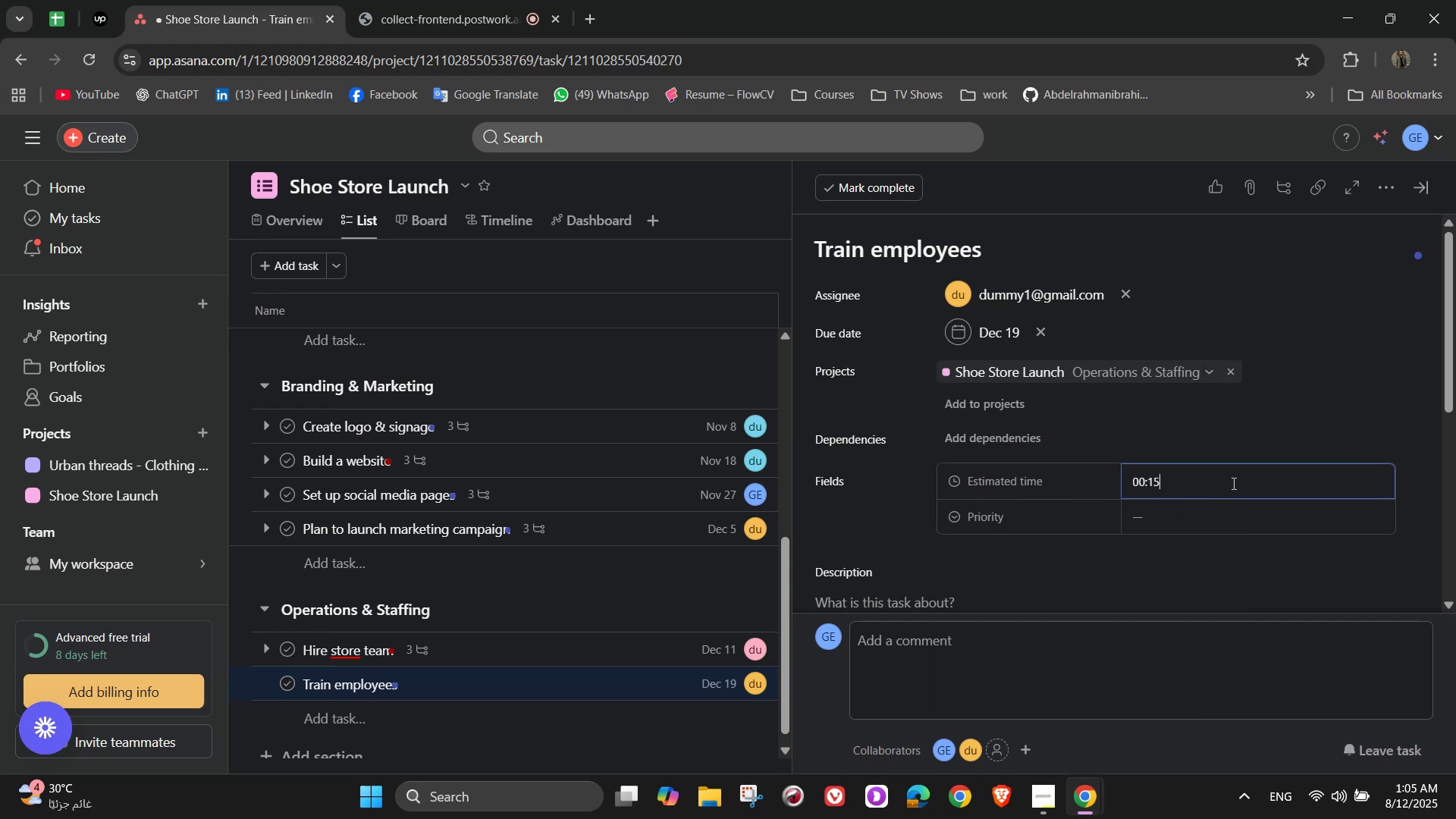 
key(Numpad0)
 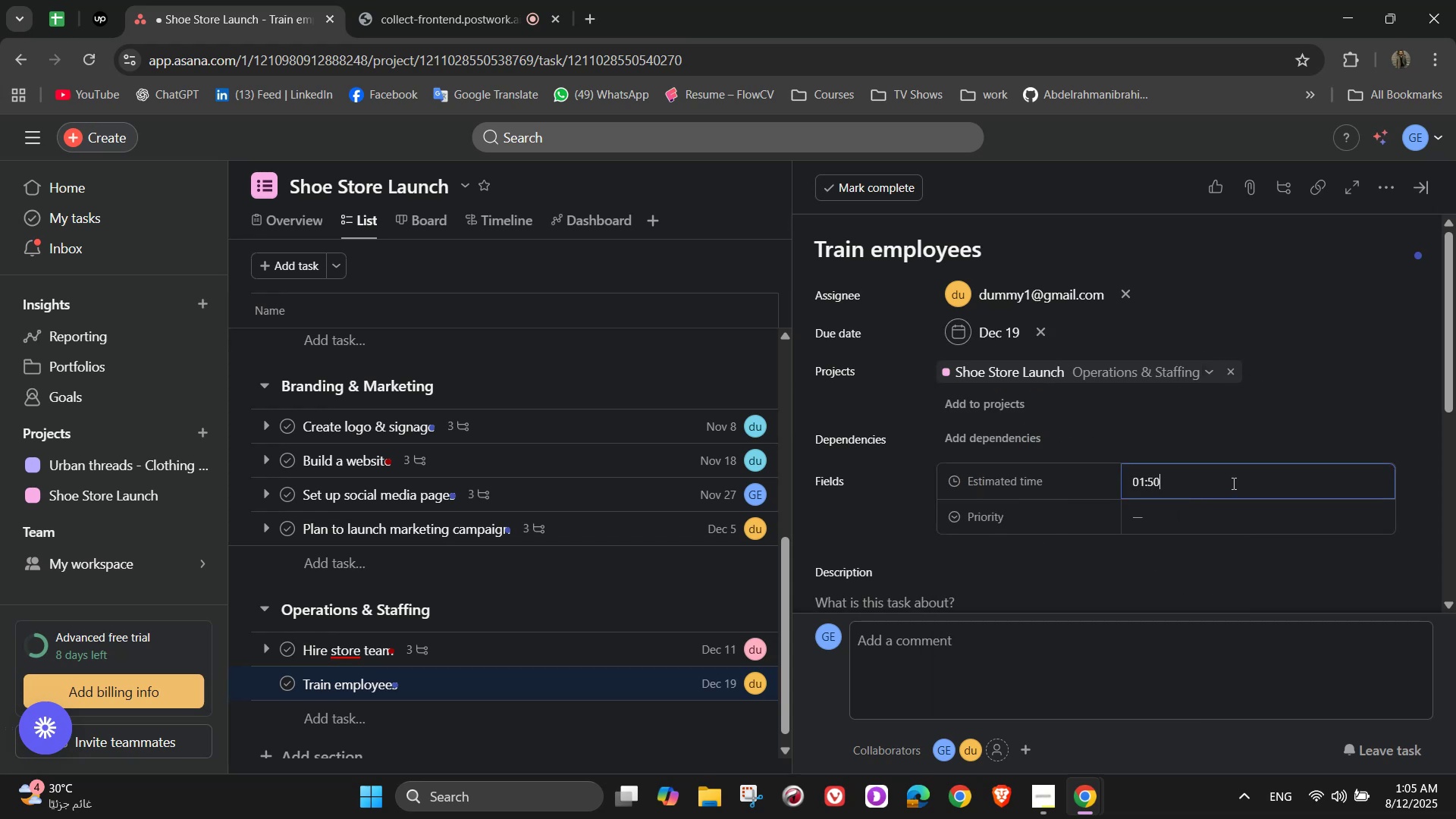 
key(Numpad0)
 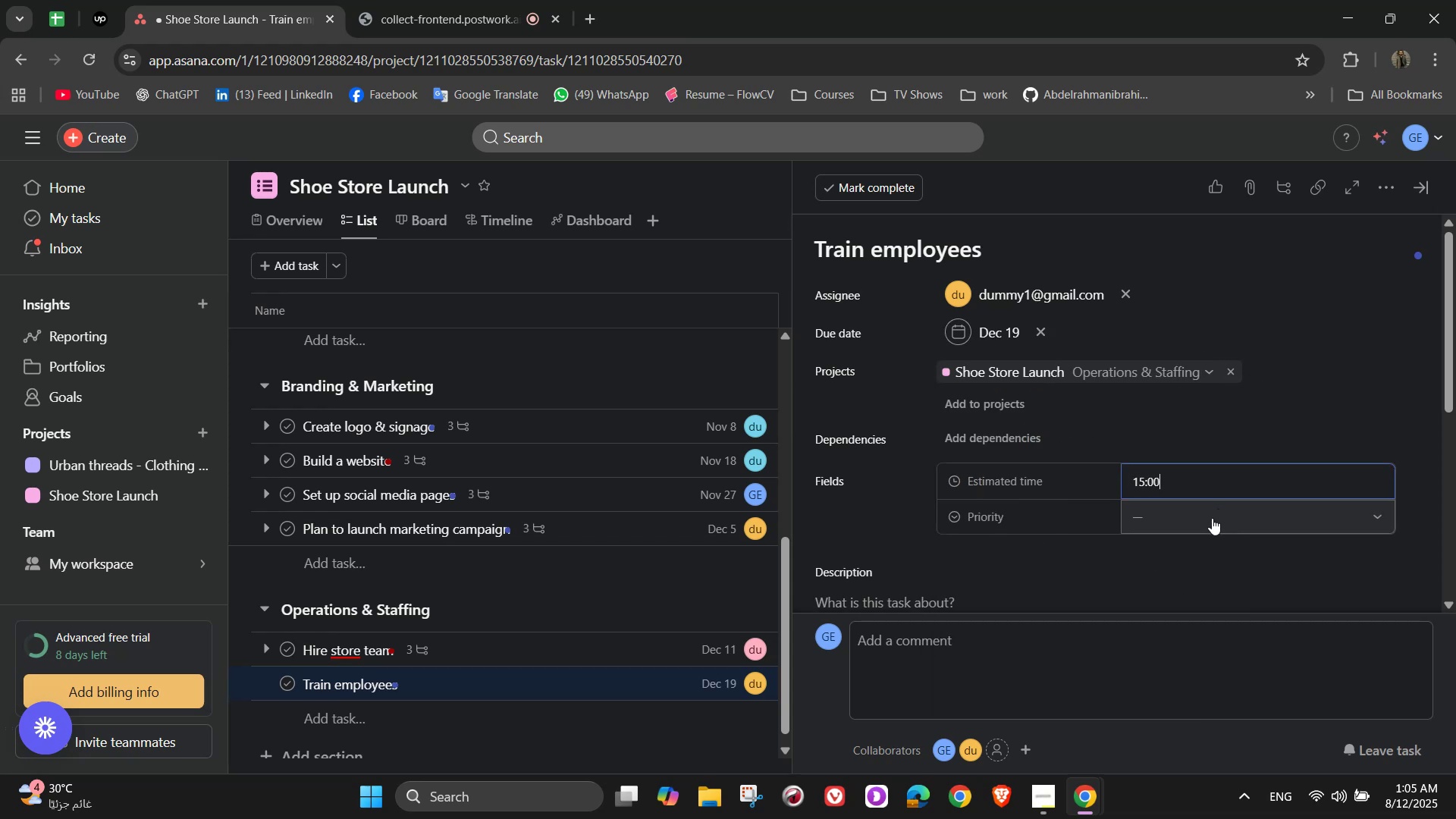 
left_click([1212, 518])
 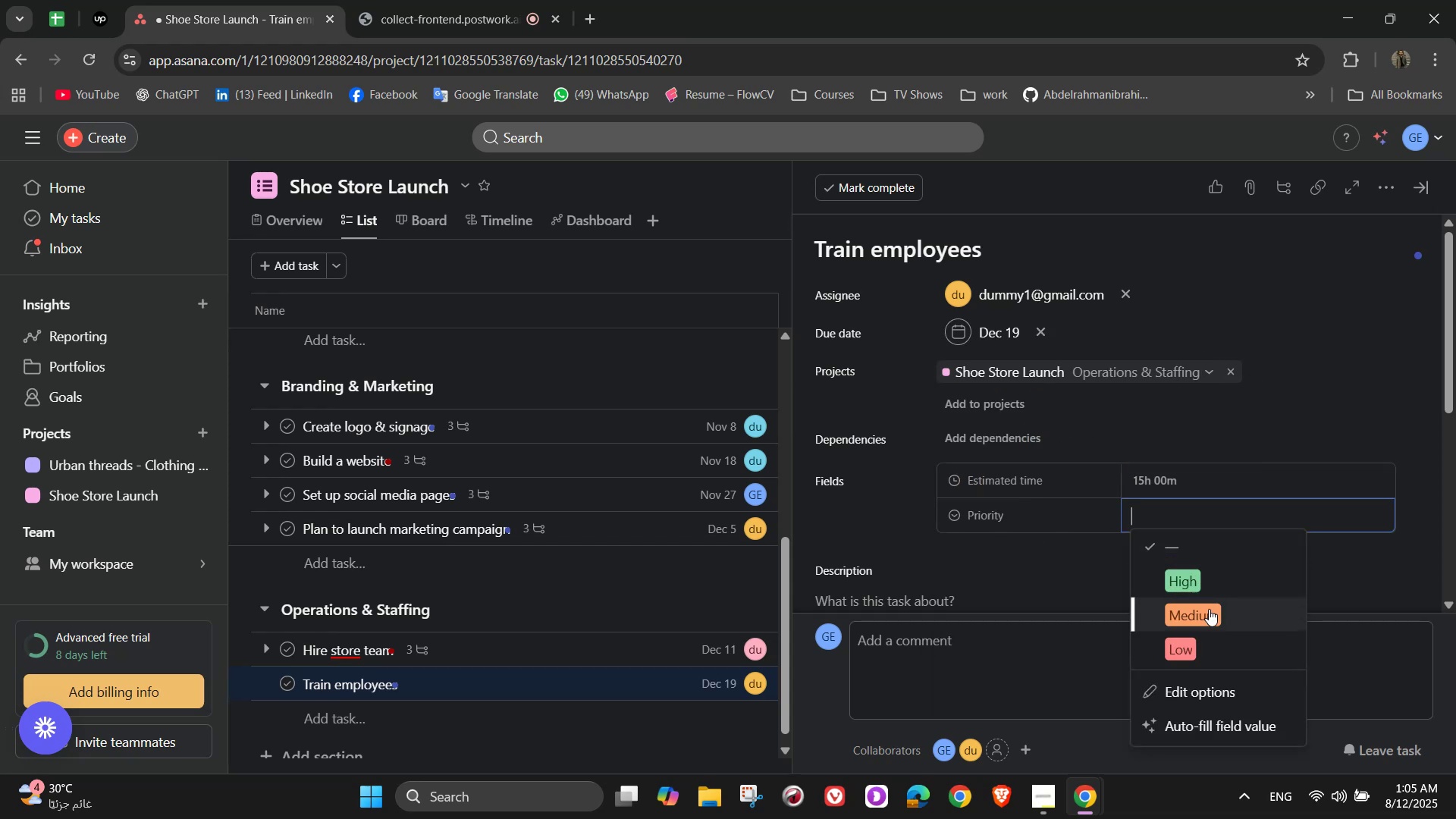 
left_click([1208, 637])
 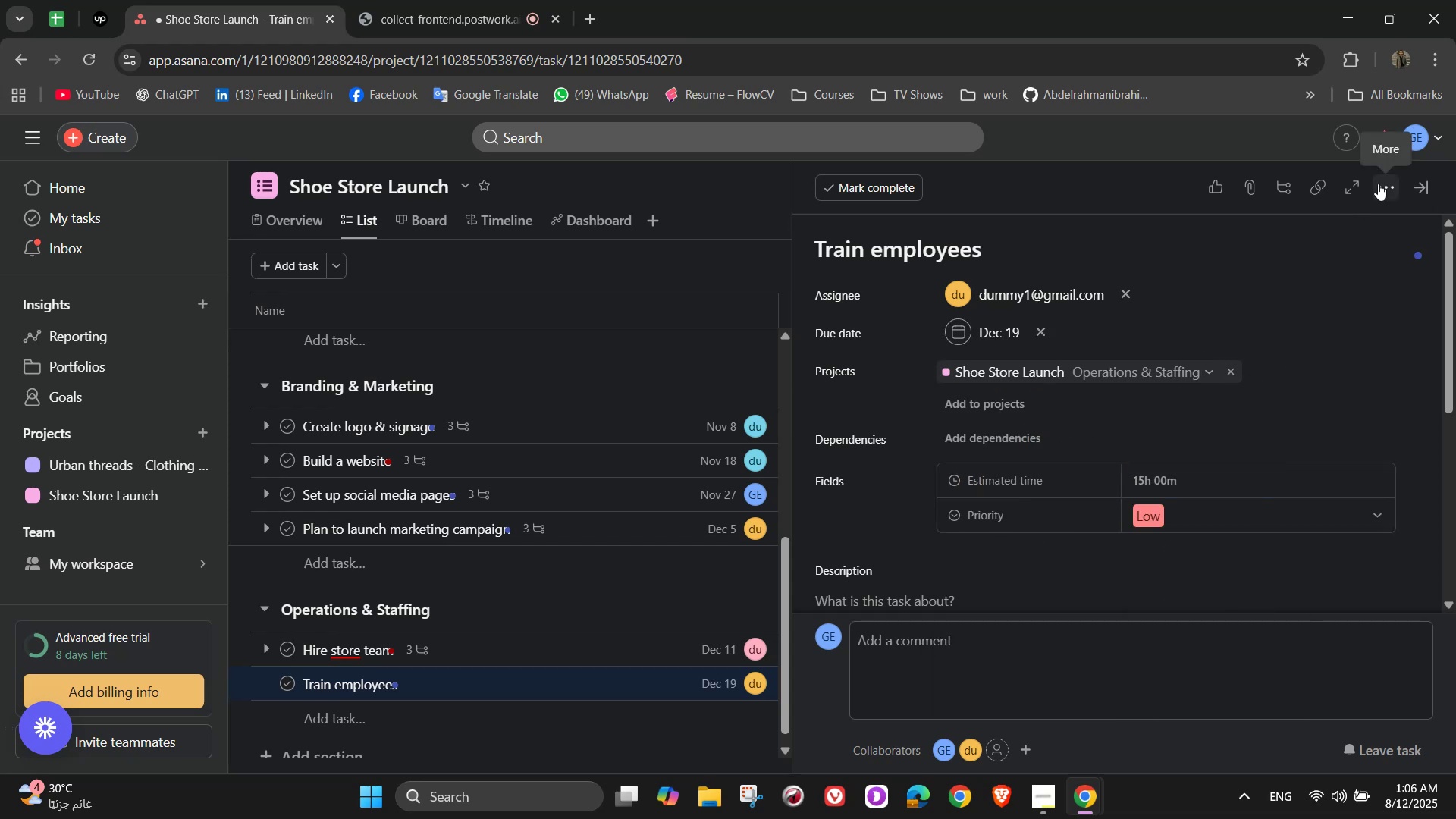 
double_click([1248, 270])
 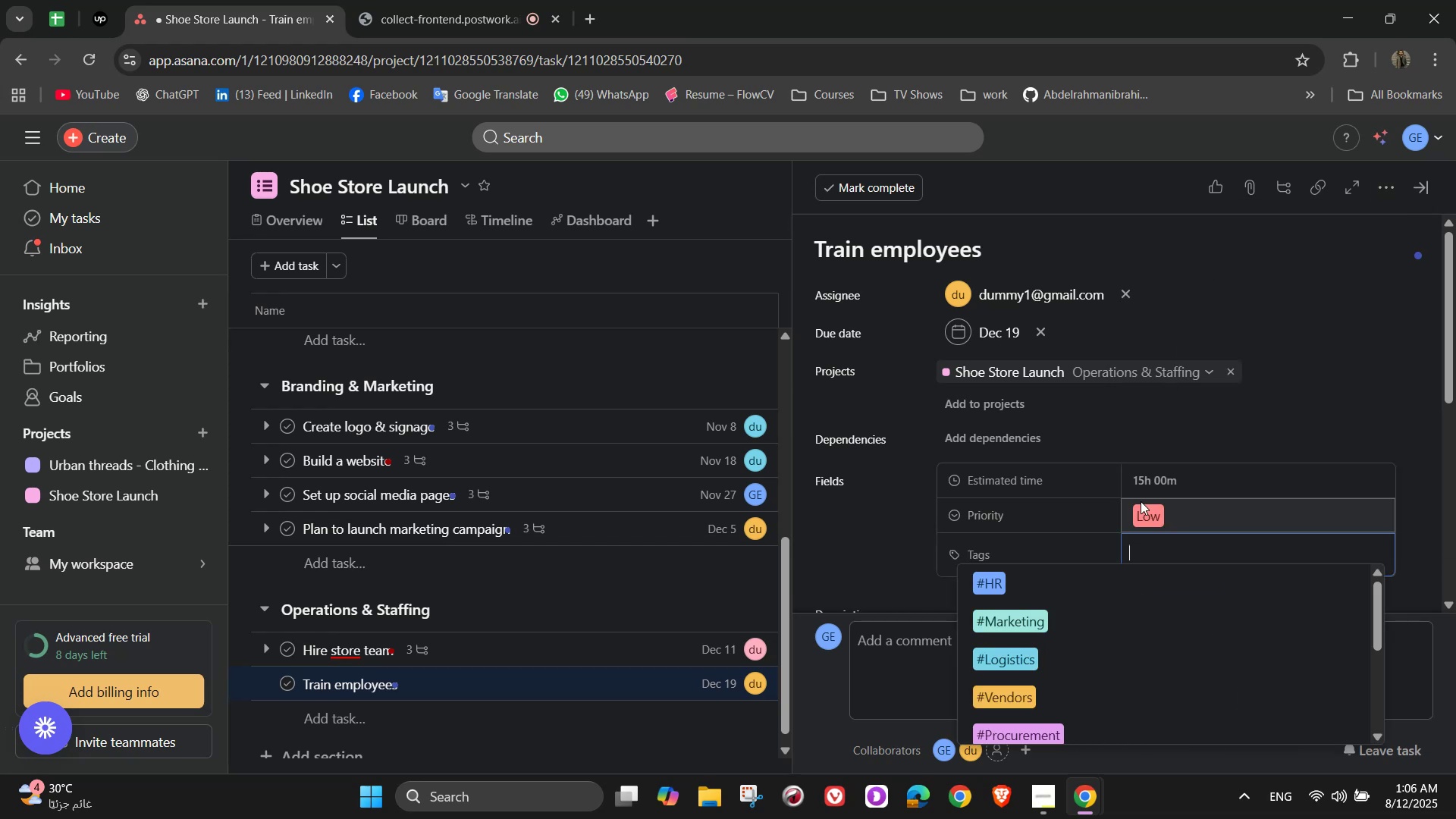 
wait(9.5)
 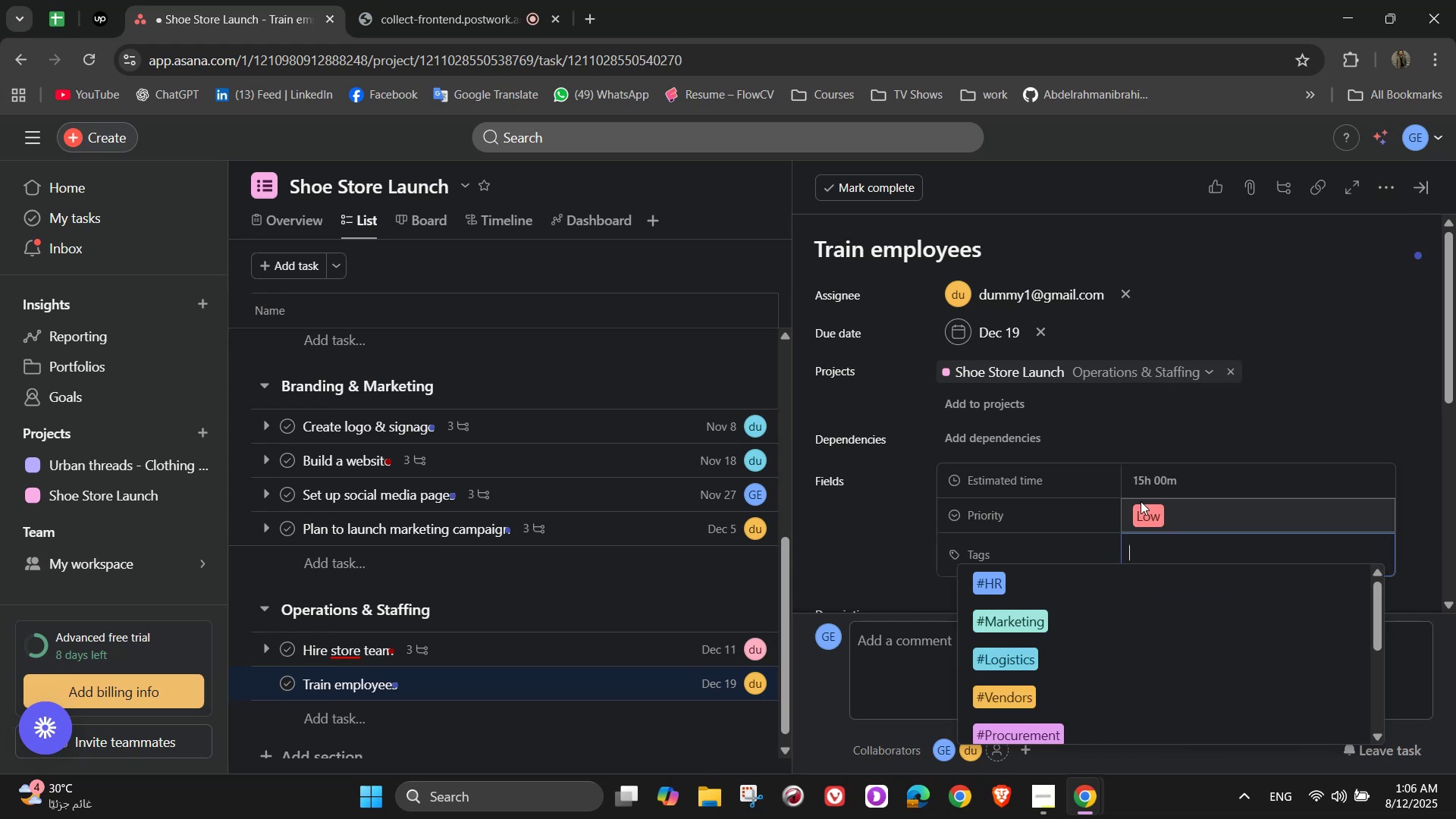 
scroll: coordinate [1109, 651], scroll_direction: down, amount: 6.0
 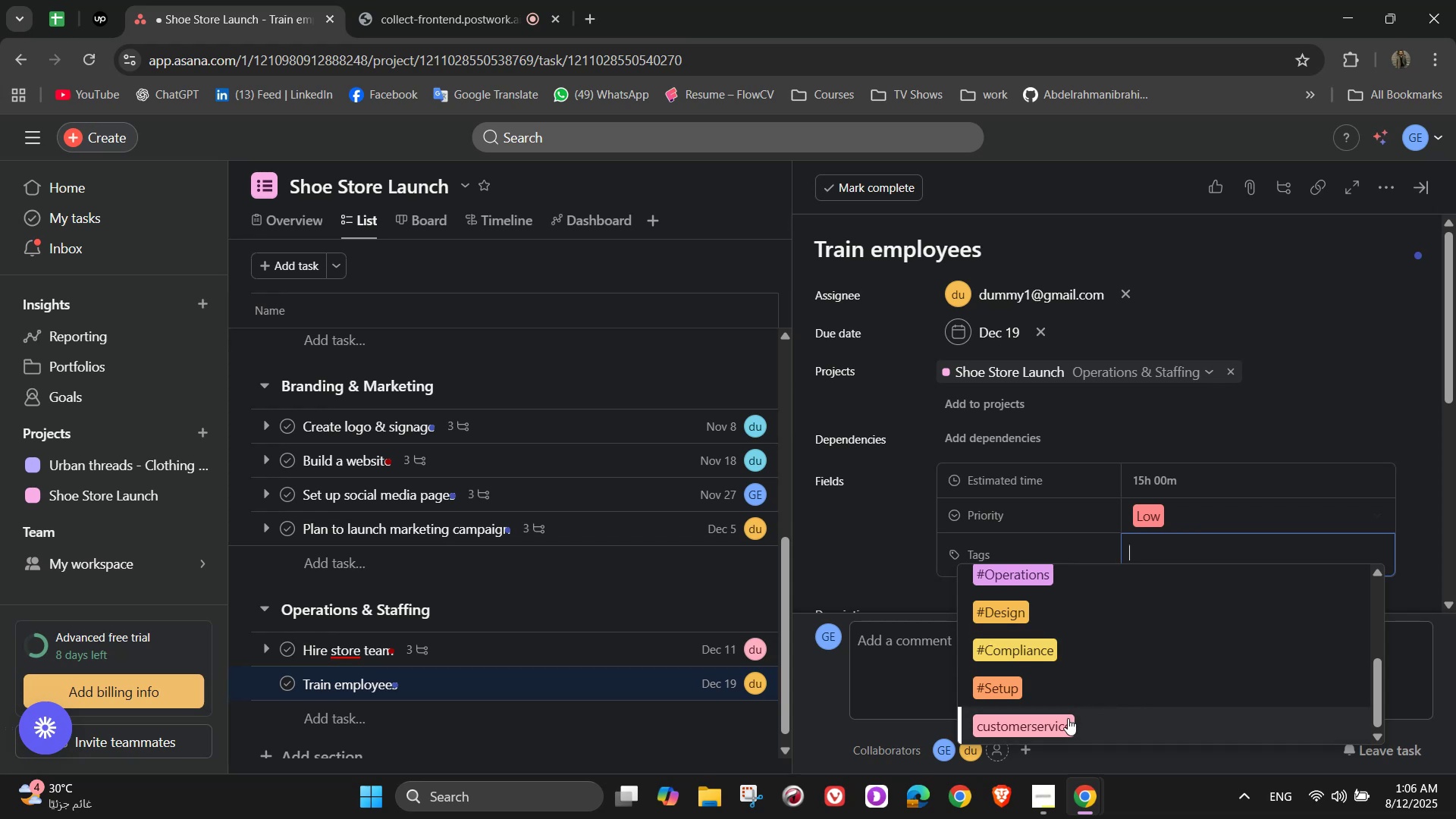 
left_click([1068, 718])
 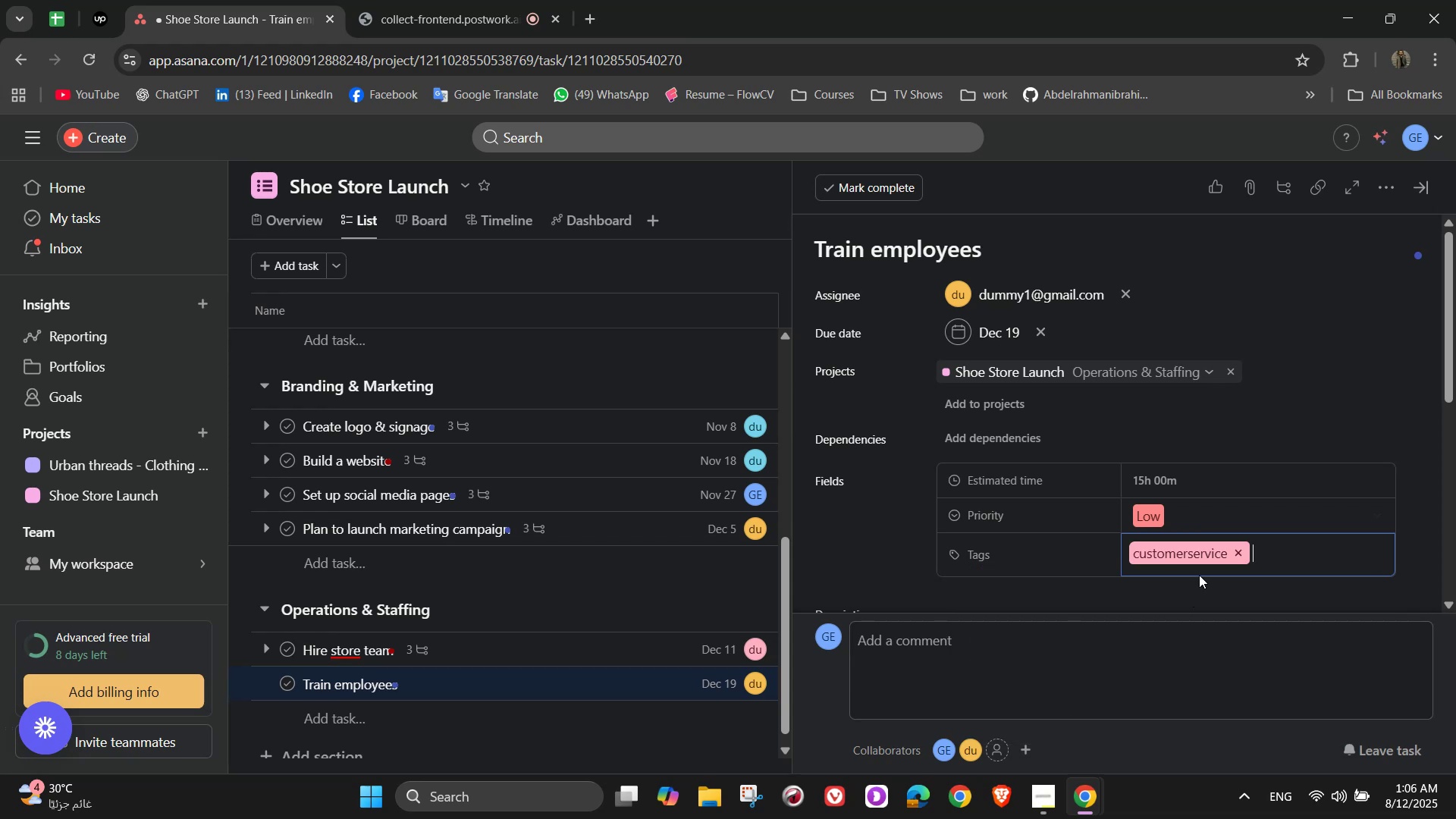 
key(T)
 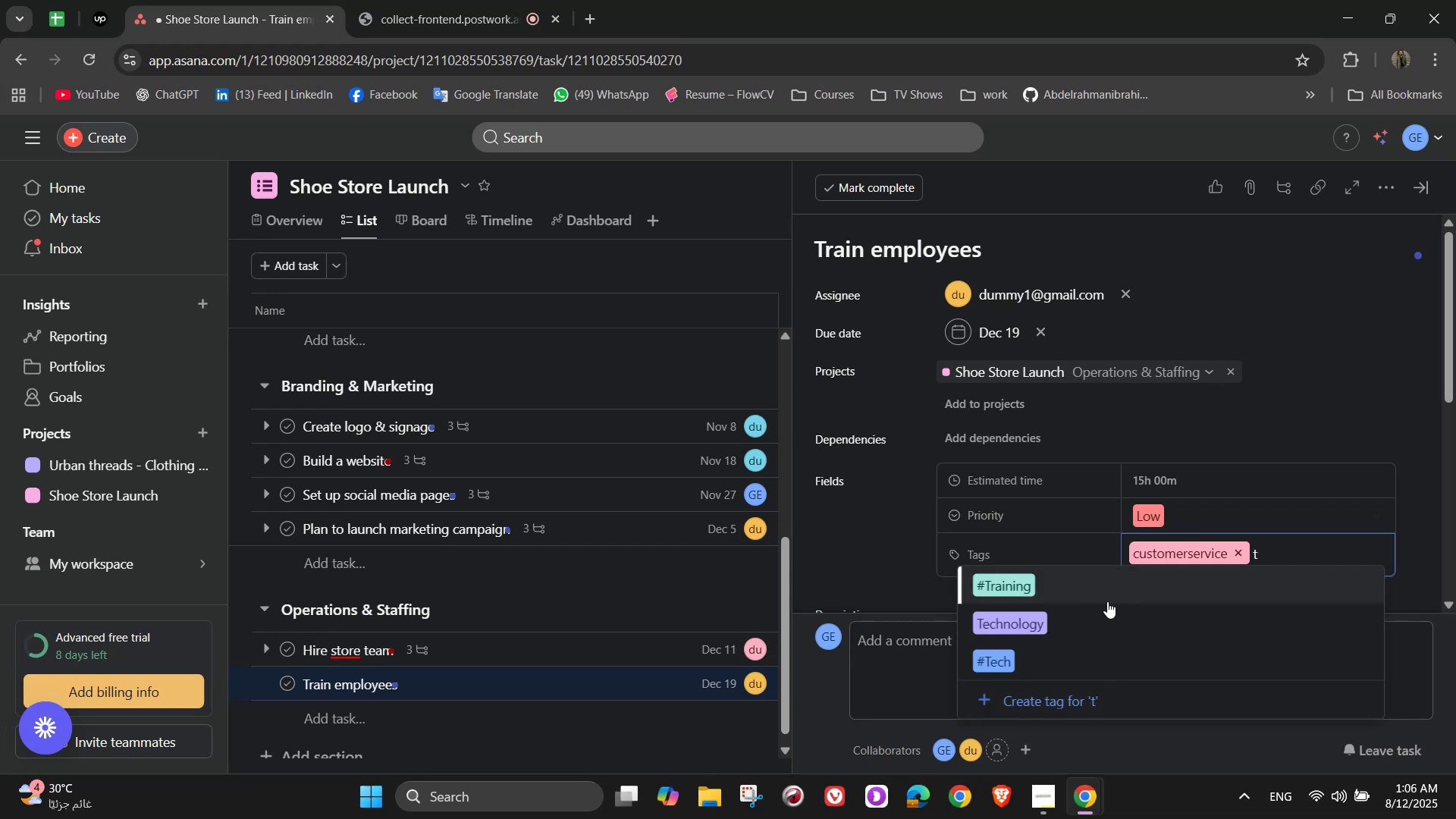 
left_click([1105, 597])
 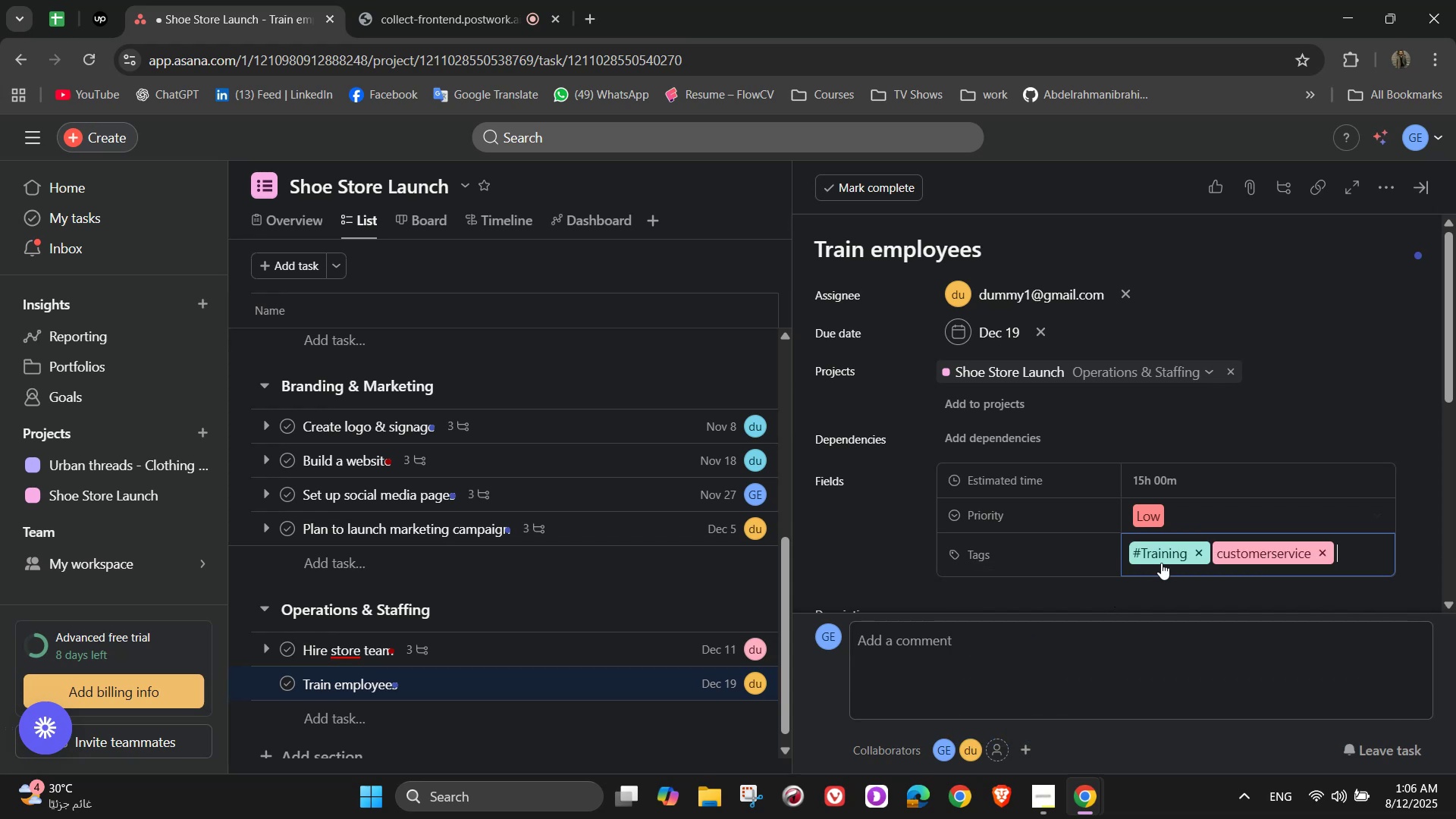 
scroll: coordinate [1160, 562], scroll_direction: down, amount: 3.0
 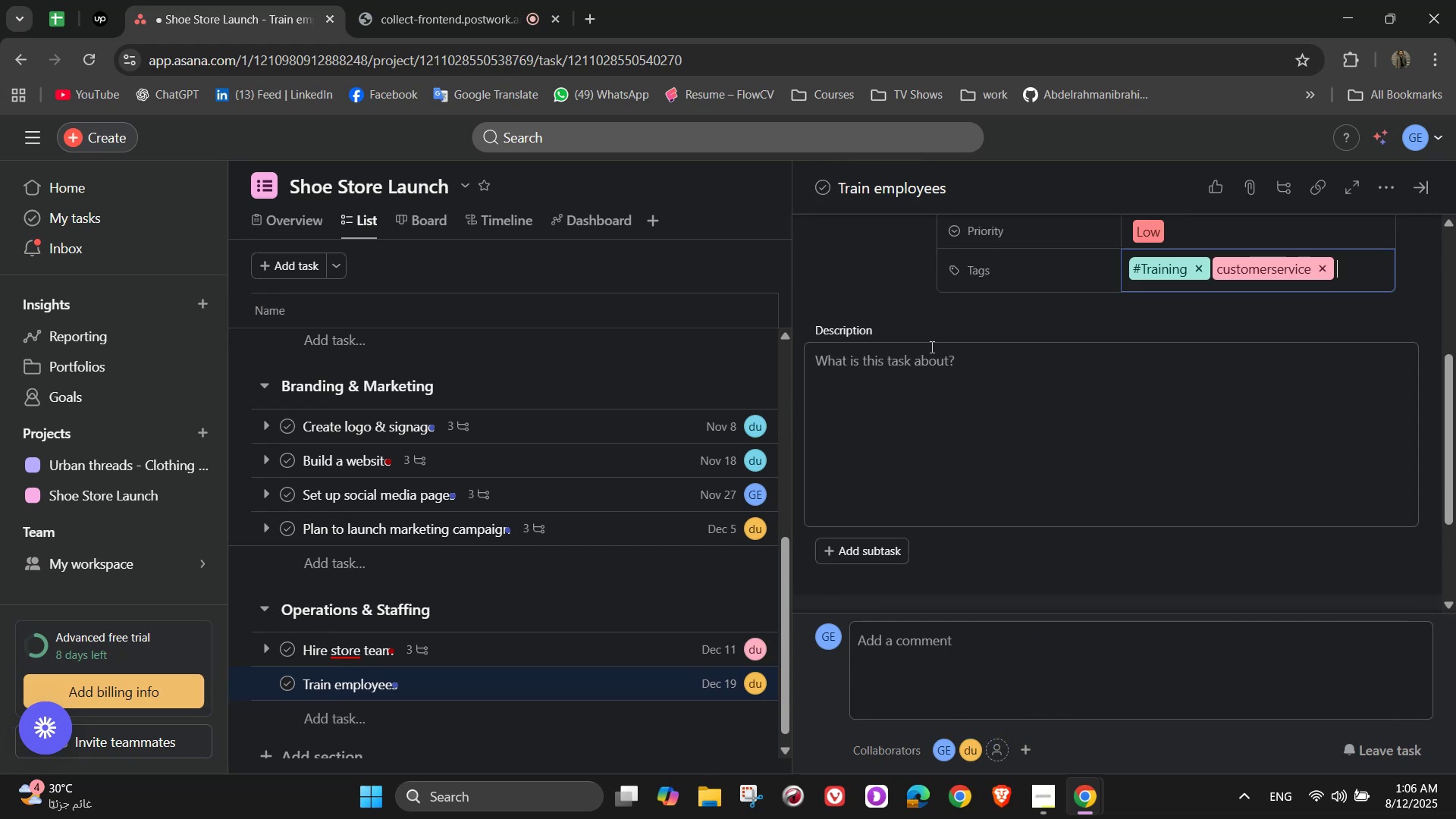 
left_click([926, 410])
 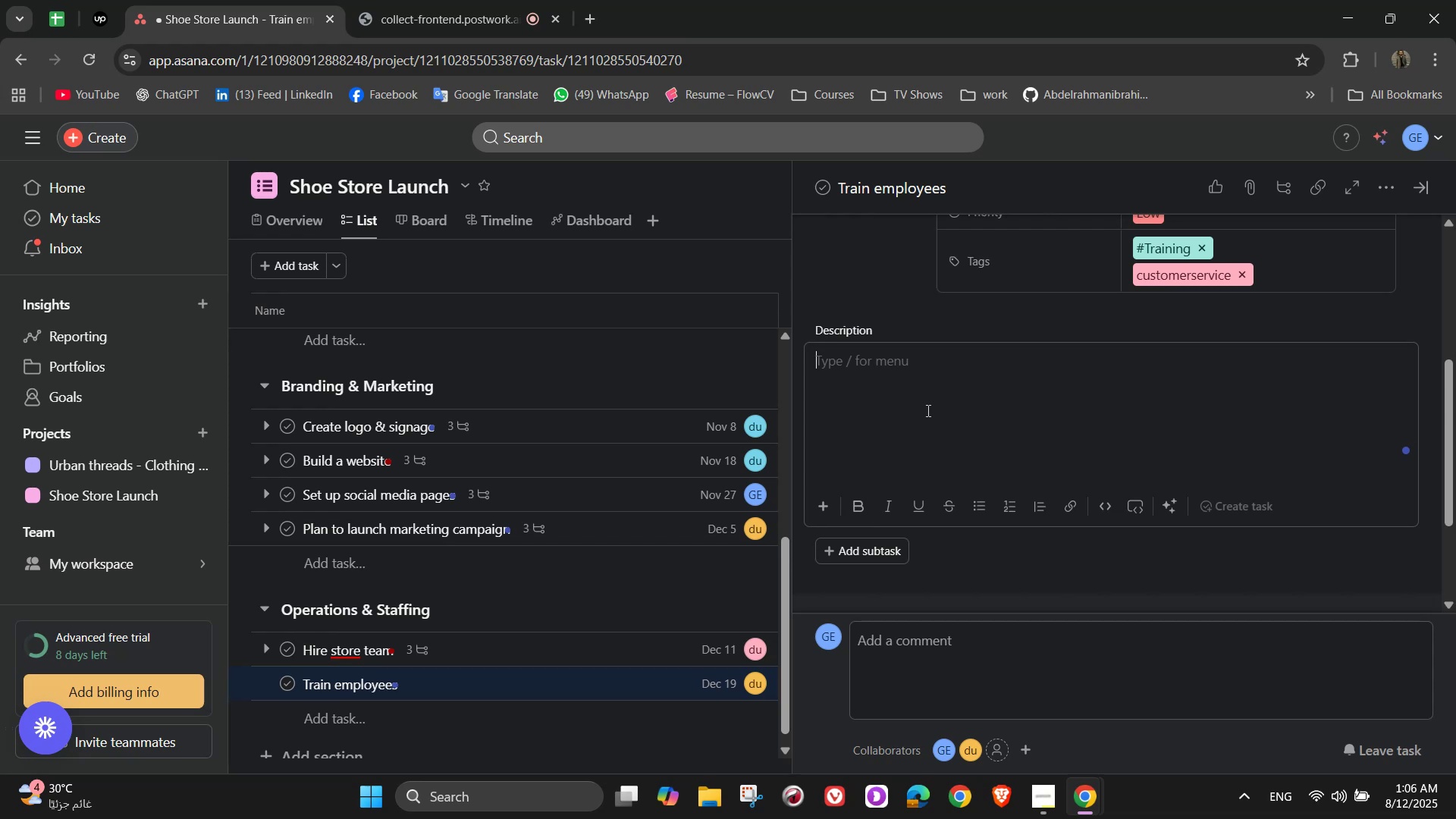 
type(Prepare staff for sales and service)
 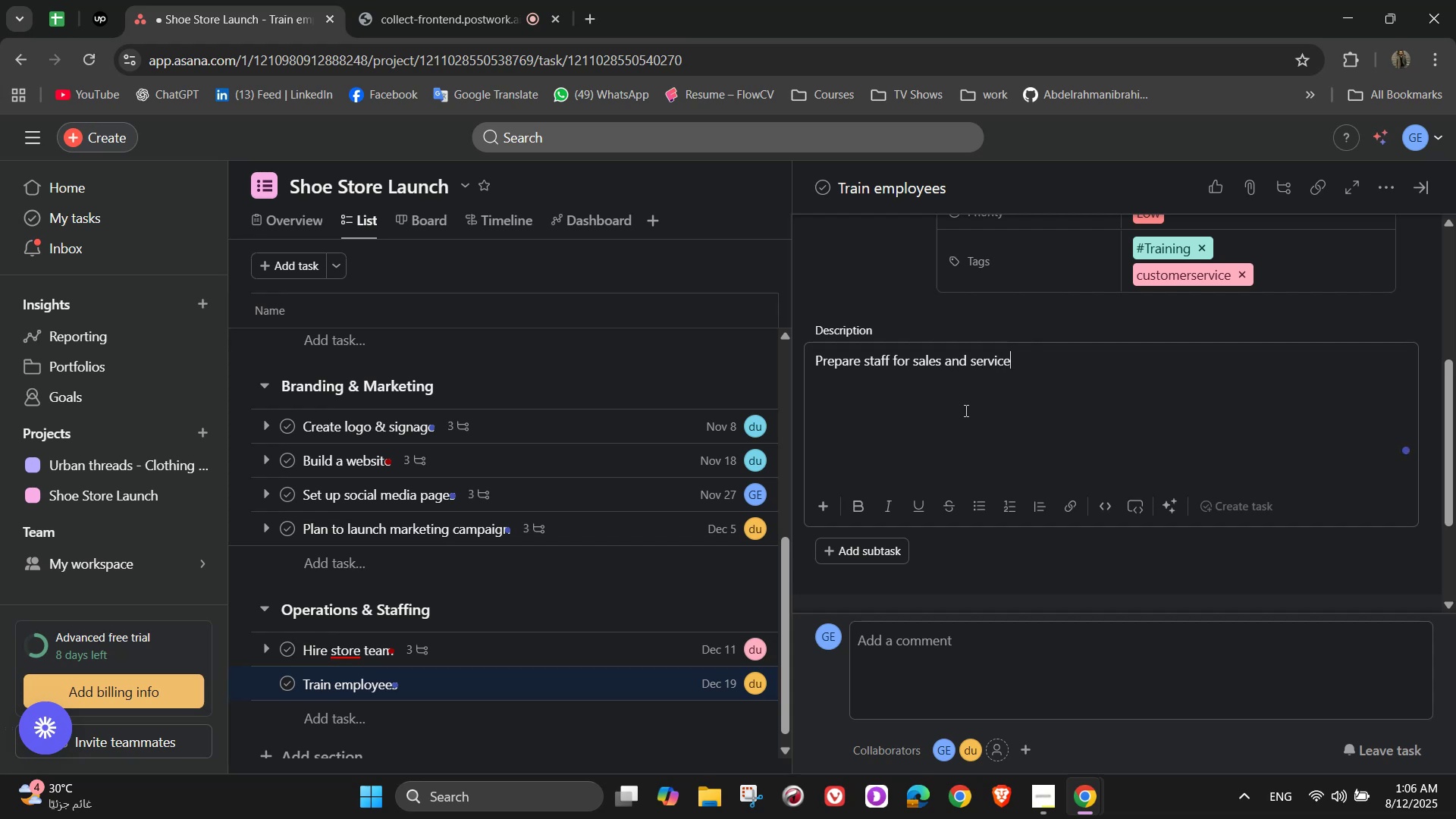 
scroll: coordinate [954, 581], scroll_direction: down, amount: 2.0
 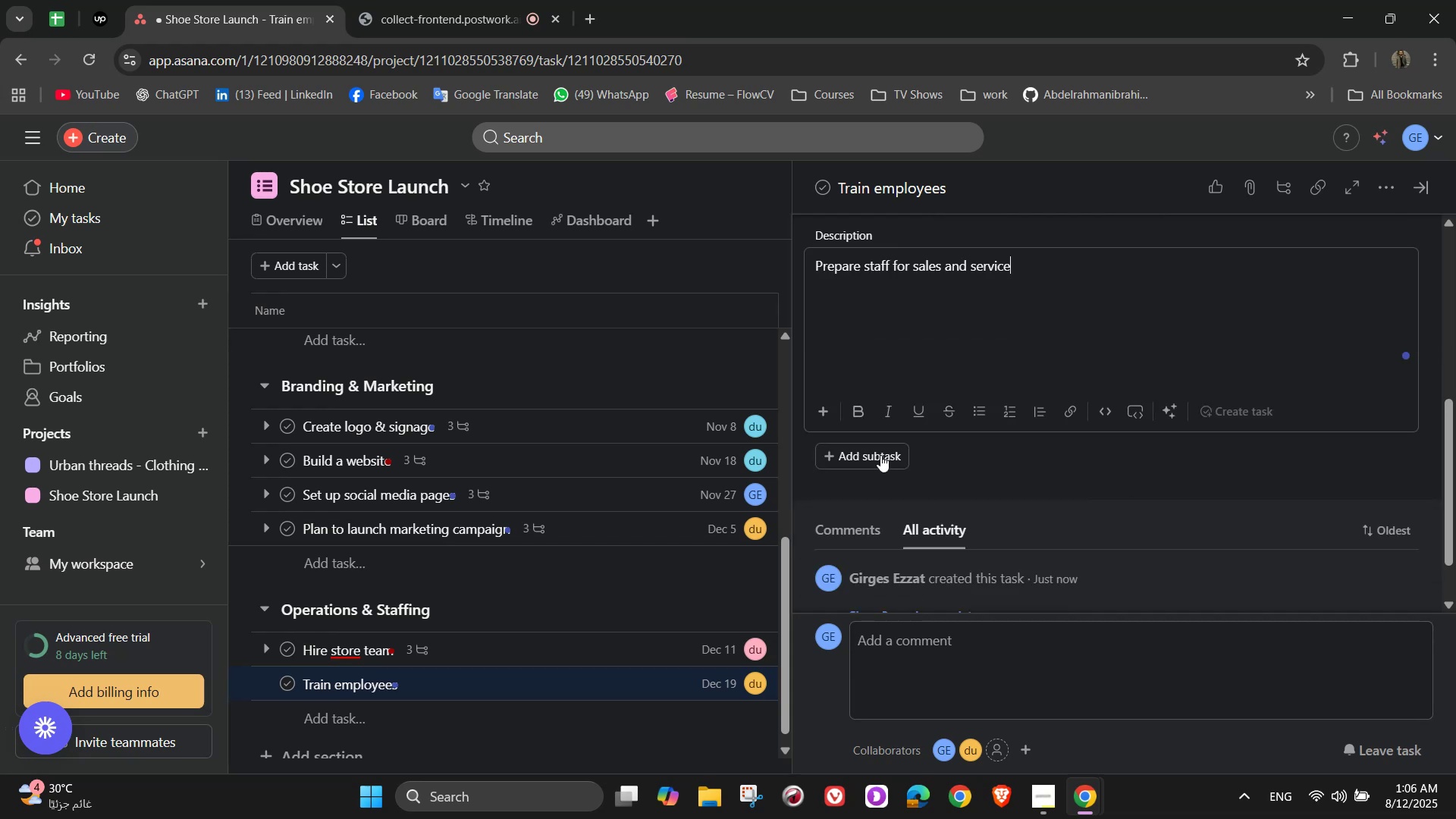 
left_click([874, 450])
 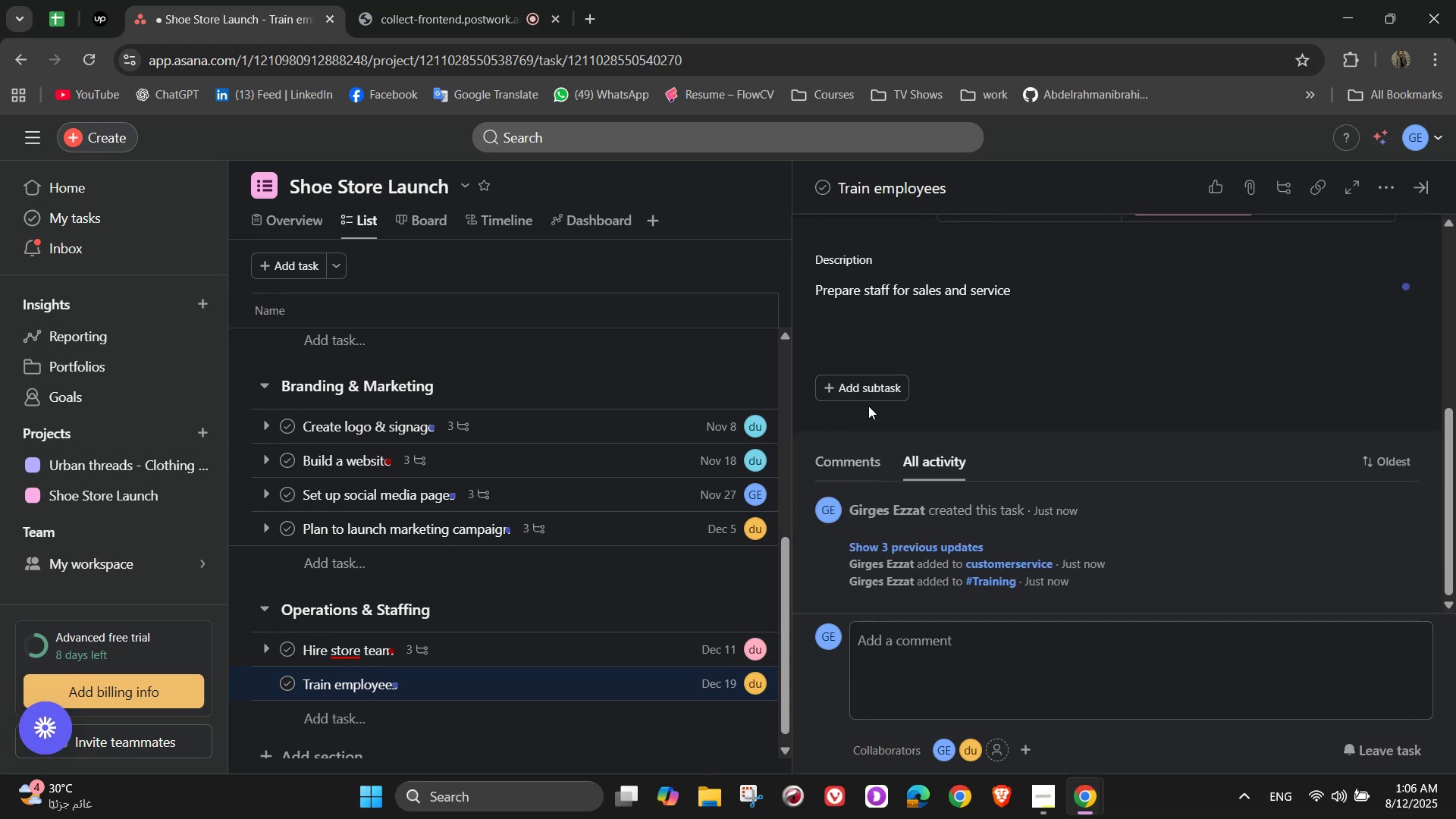 
left_click([868, 391])
 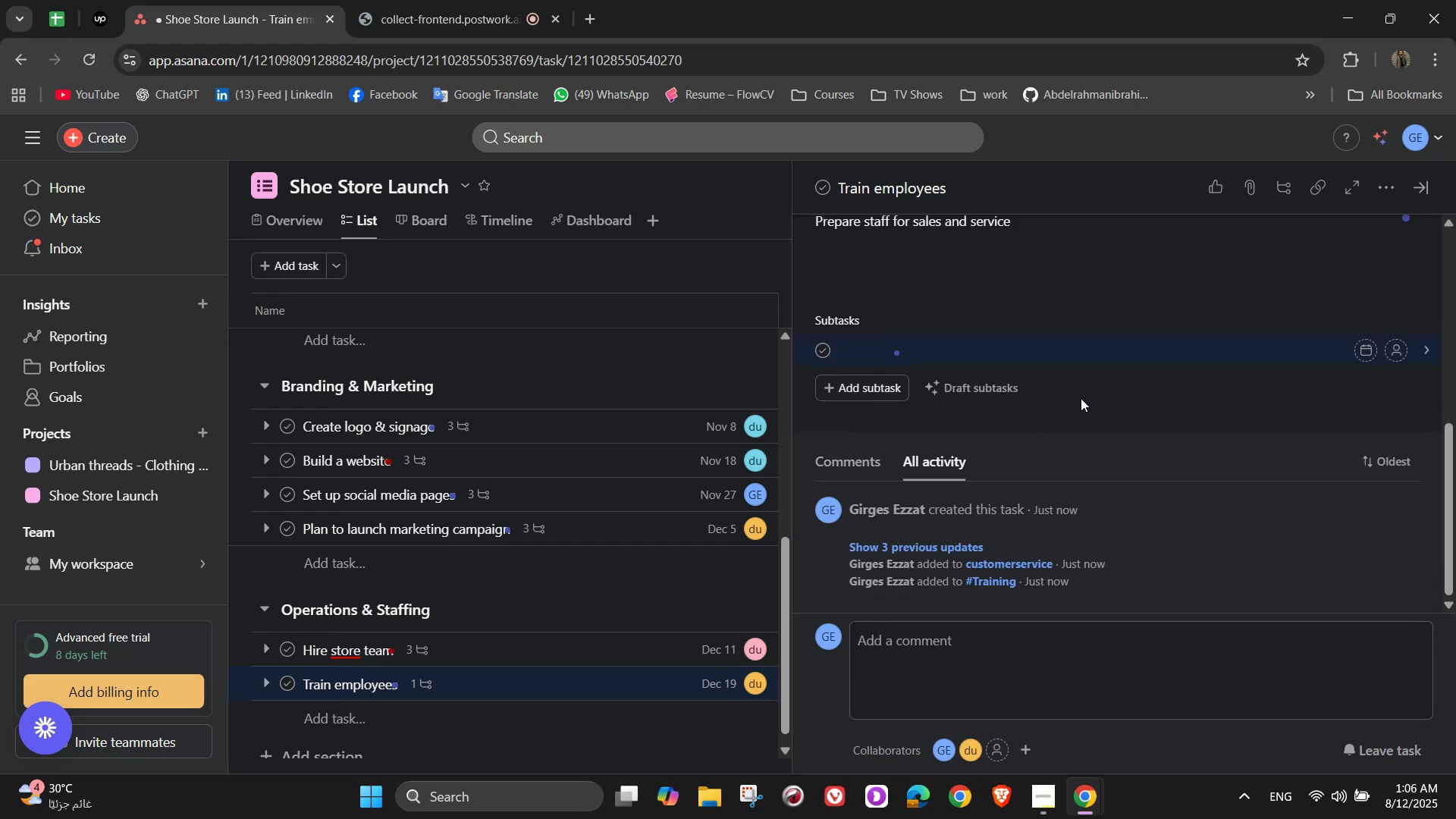 
type(Train on shoe )
 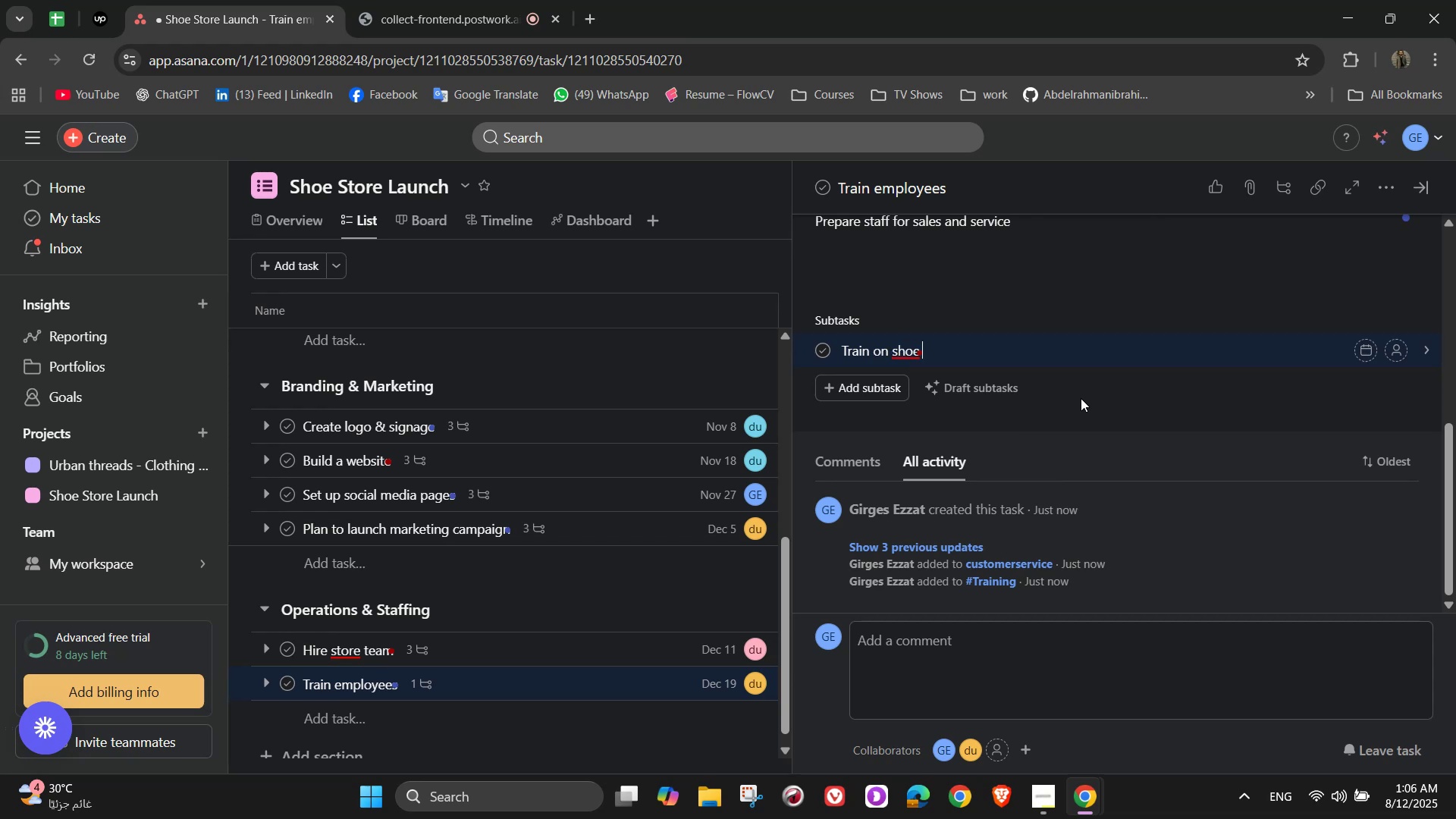 
type(fitting and care)
 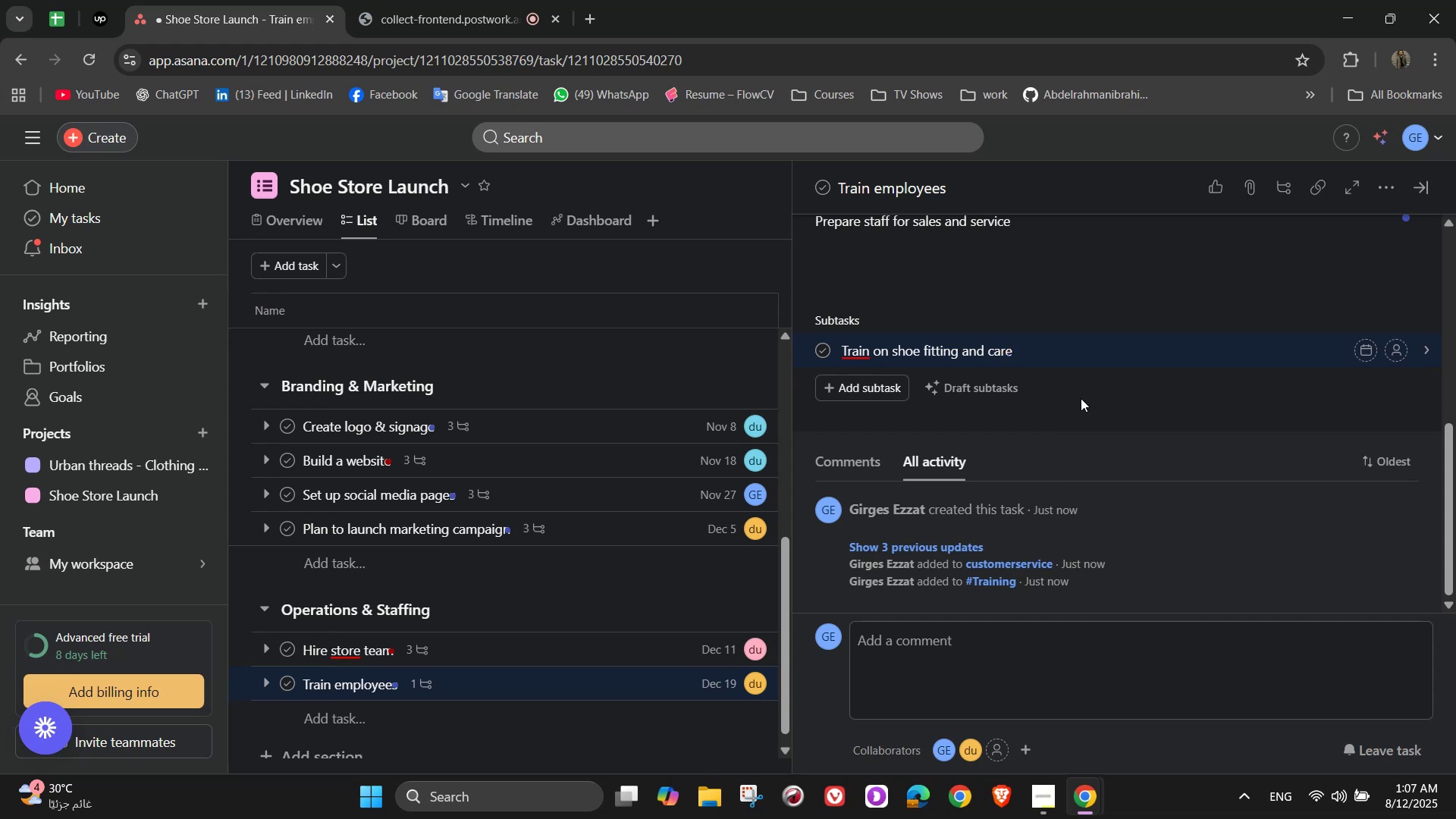 
key(Enter)
 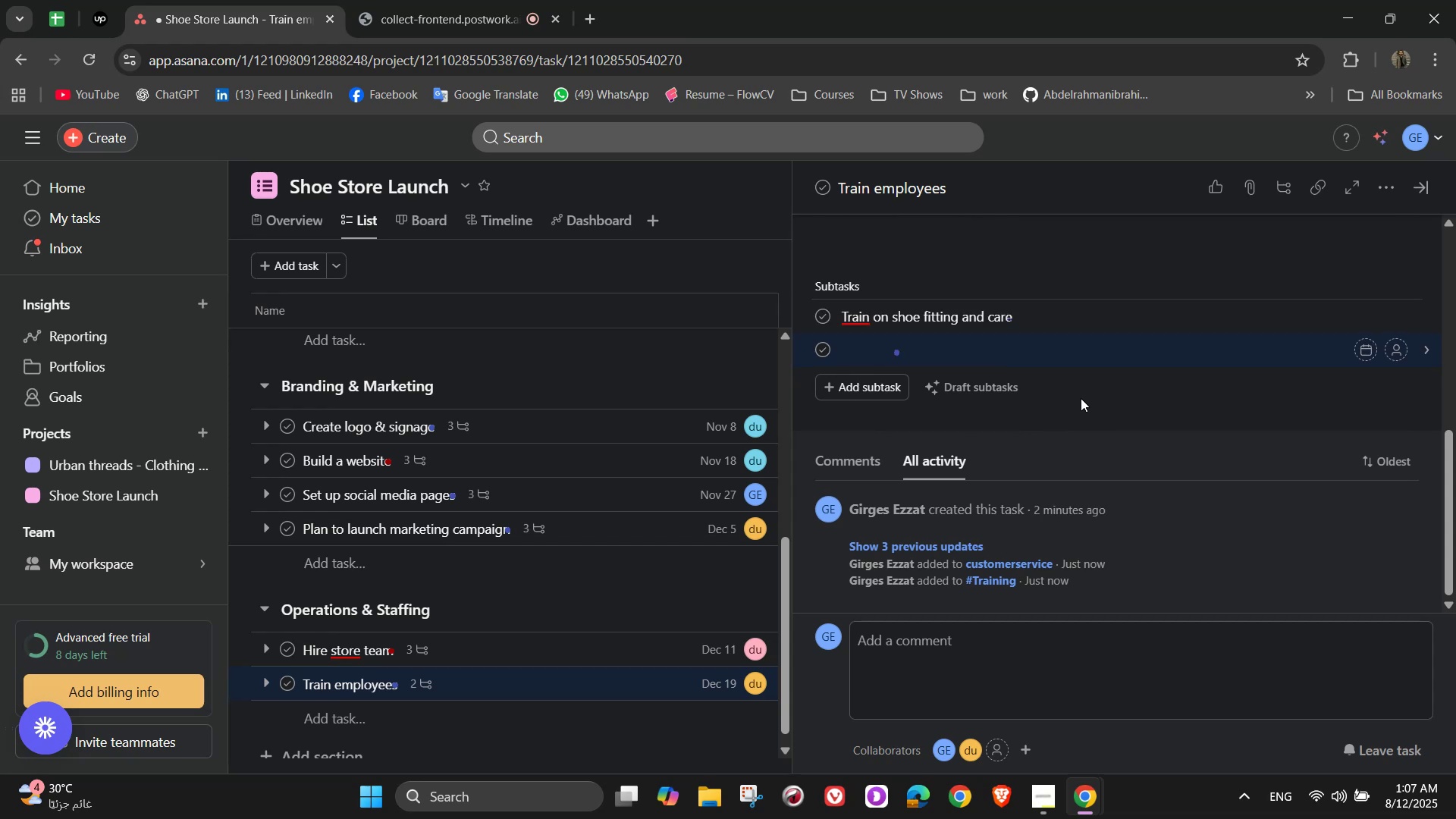 
type(Teach upselling tr)
 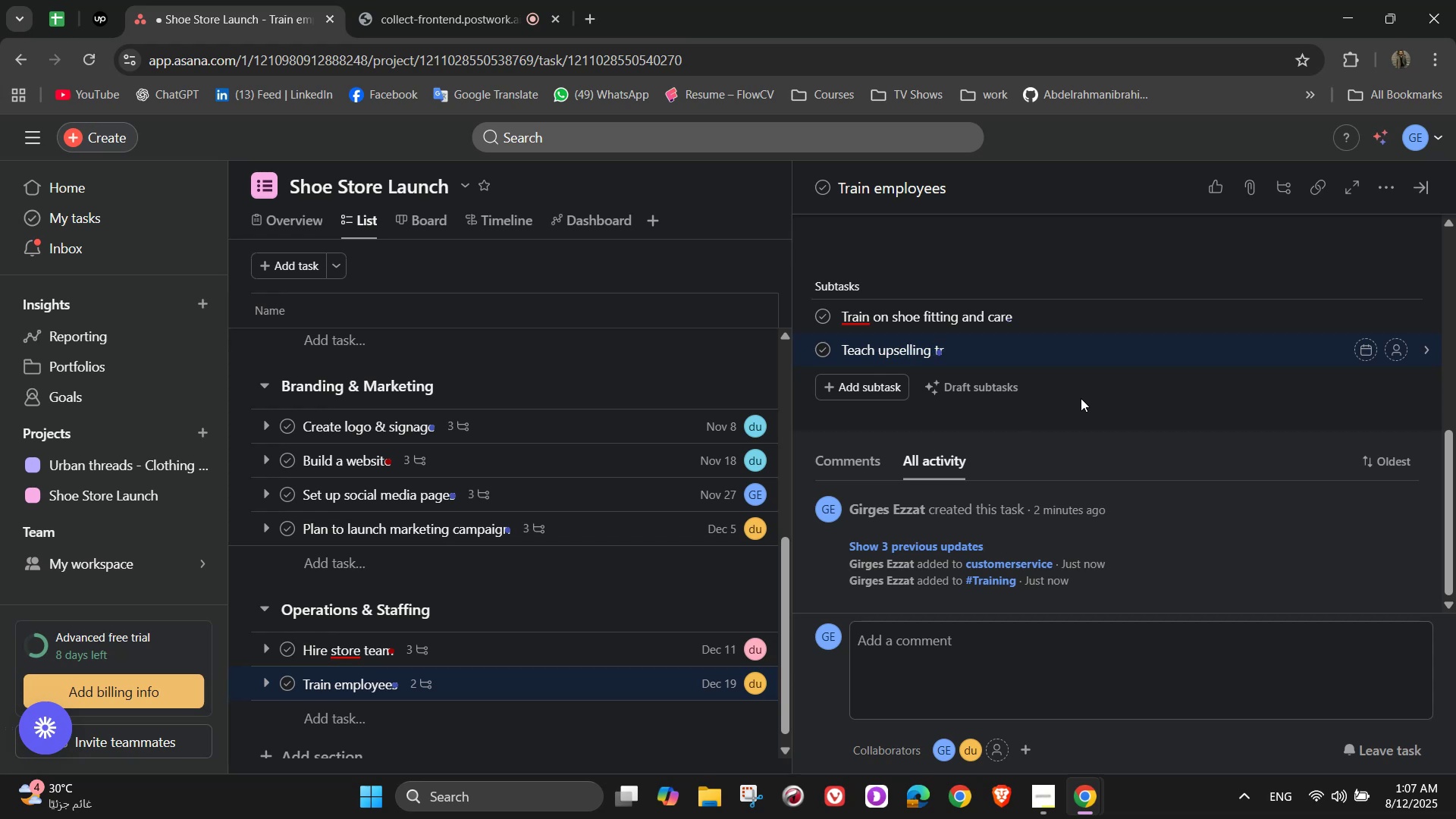 
wait(5.24)
 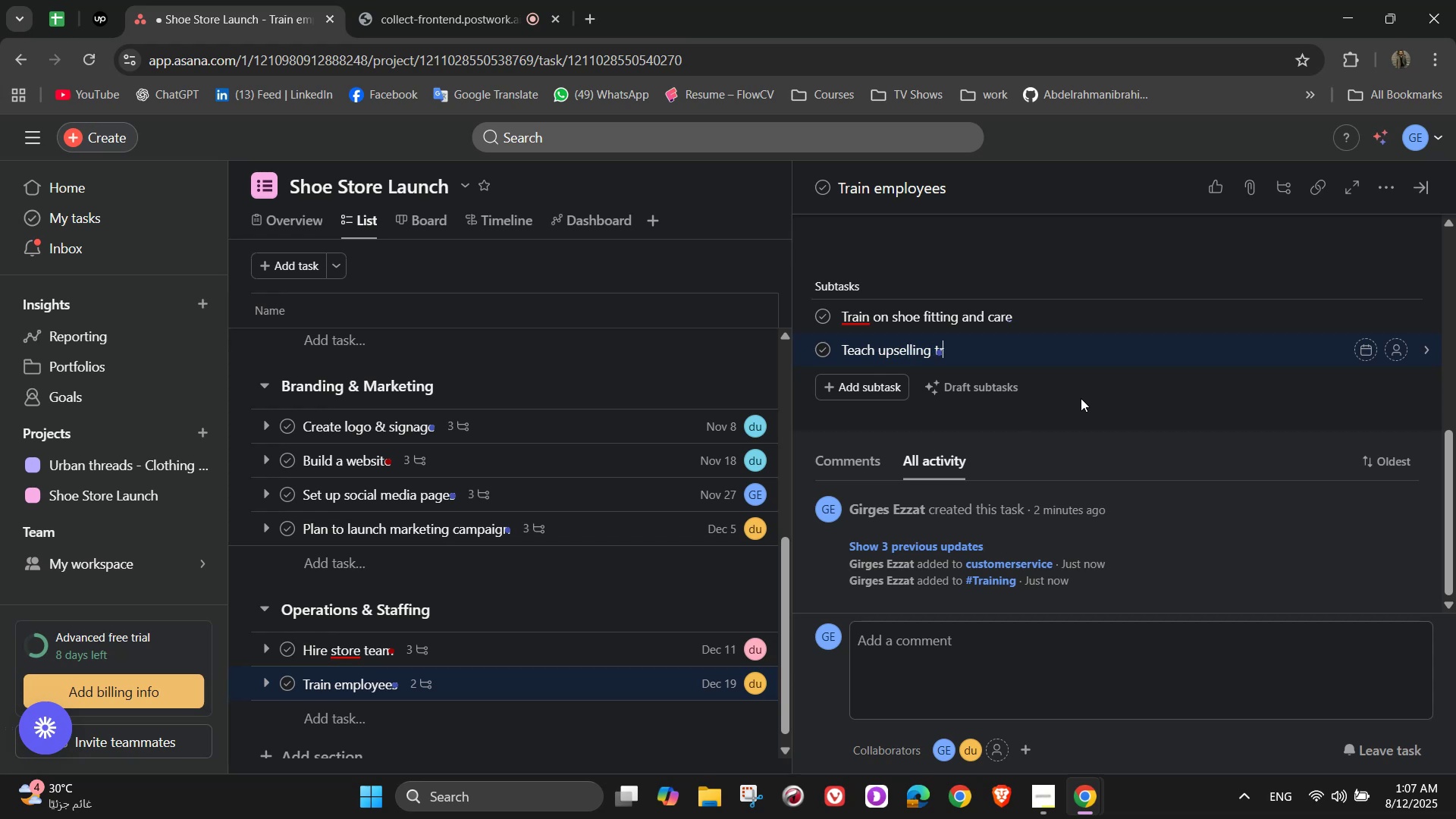 
type(chniques)
 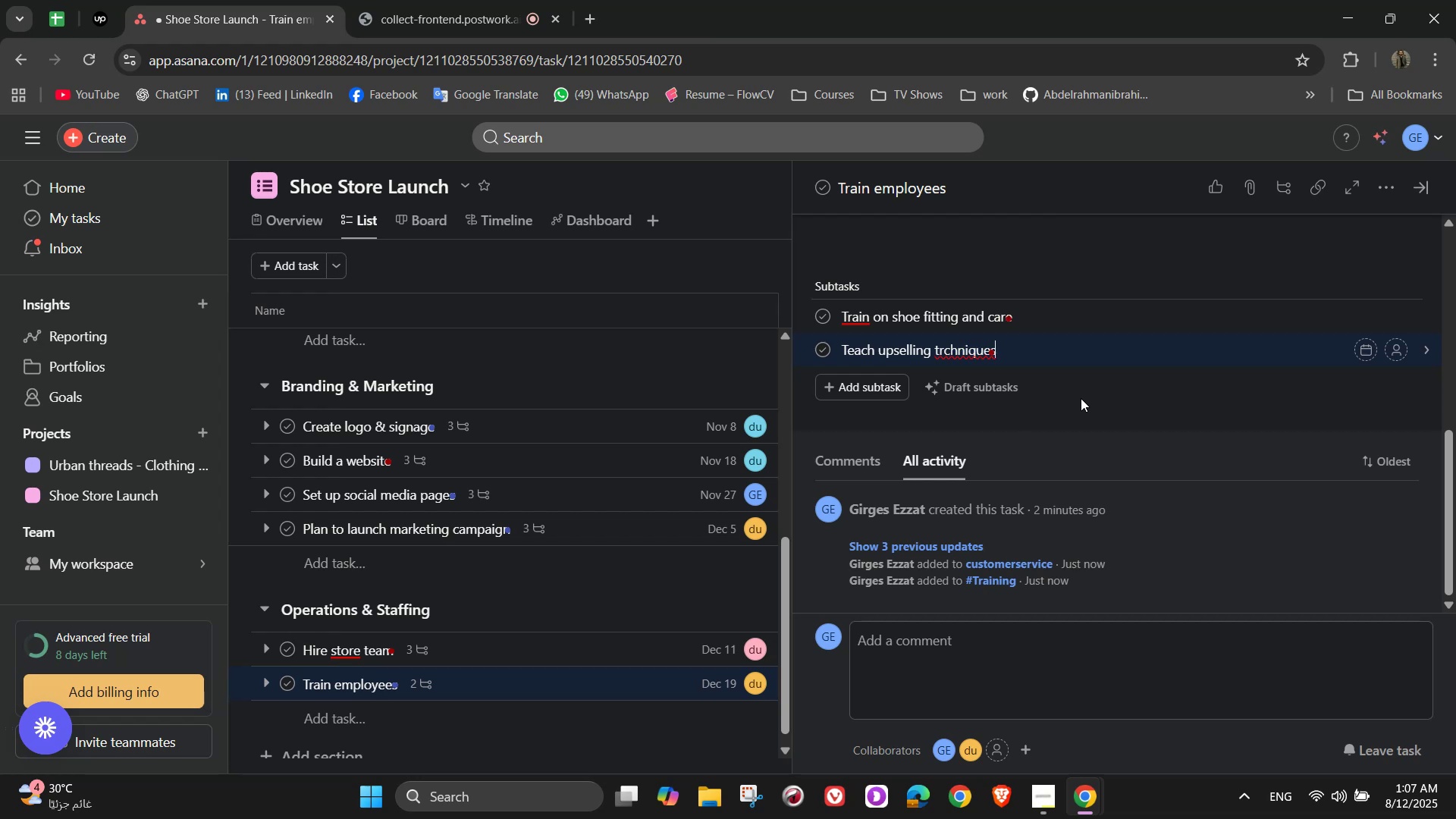 
hold_key(key=ArrowLeft, duration=0.77)
 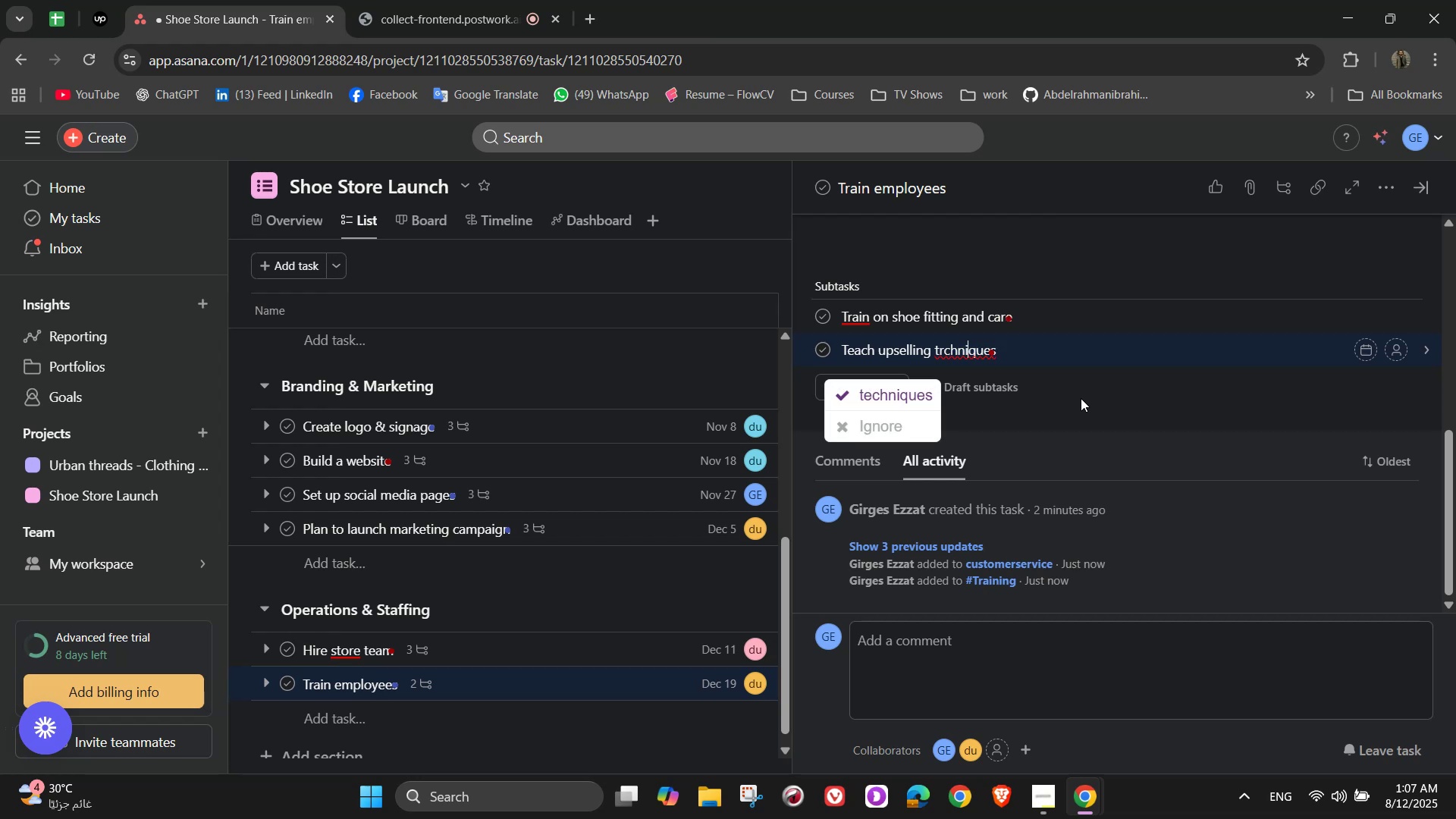 
key(ArrowLeft)
 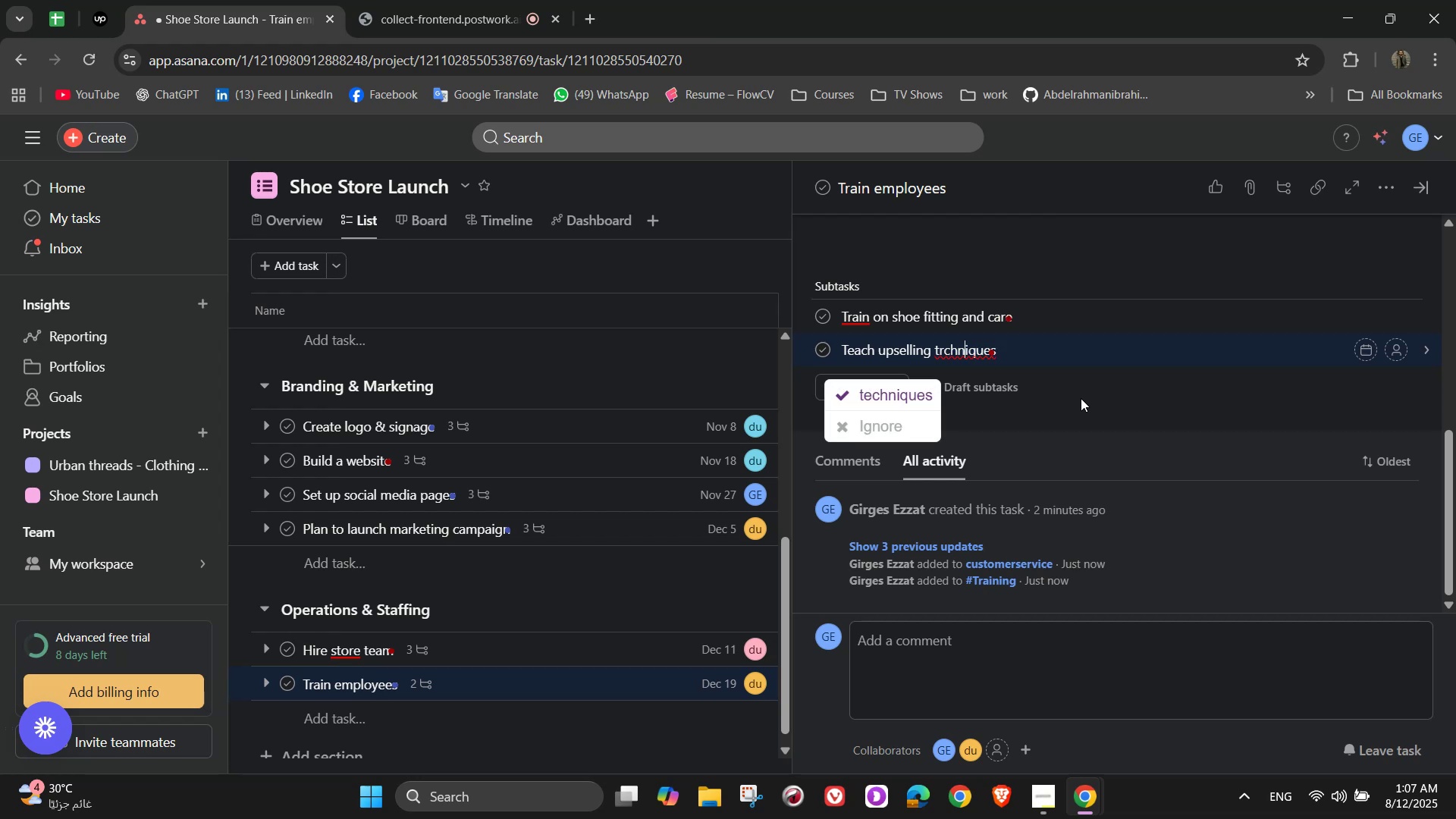 
key(ArrowLeft)
 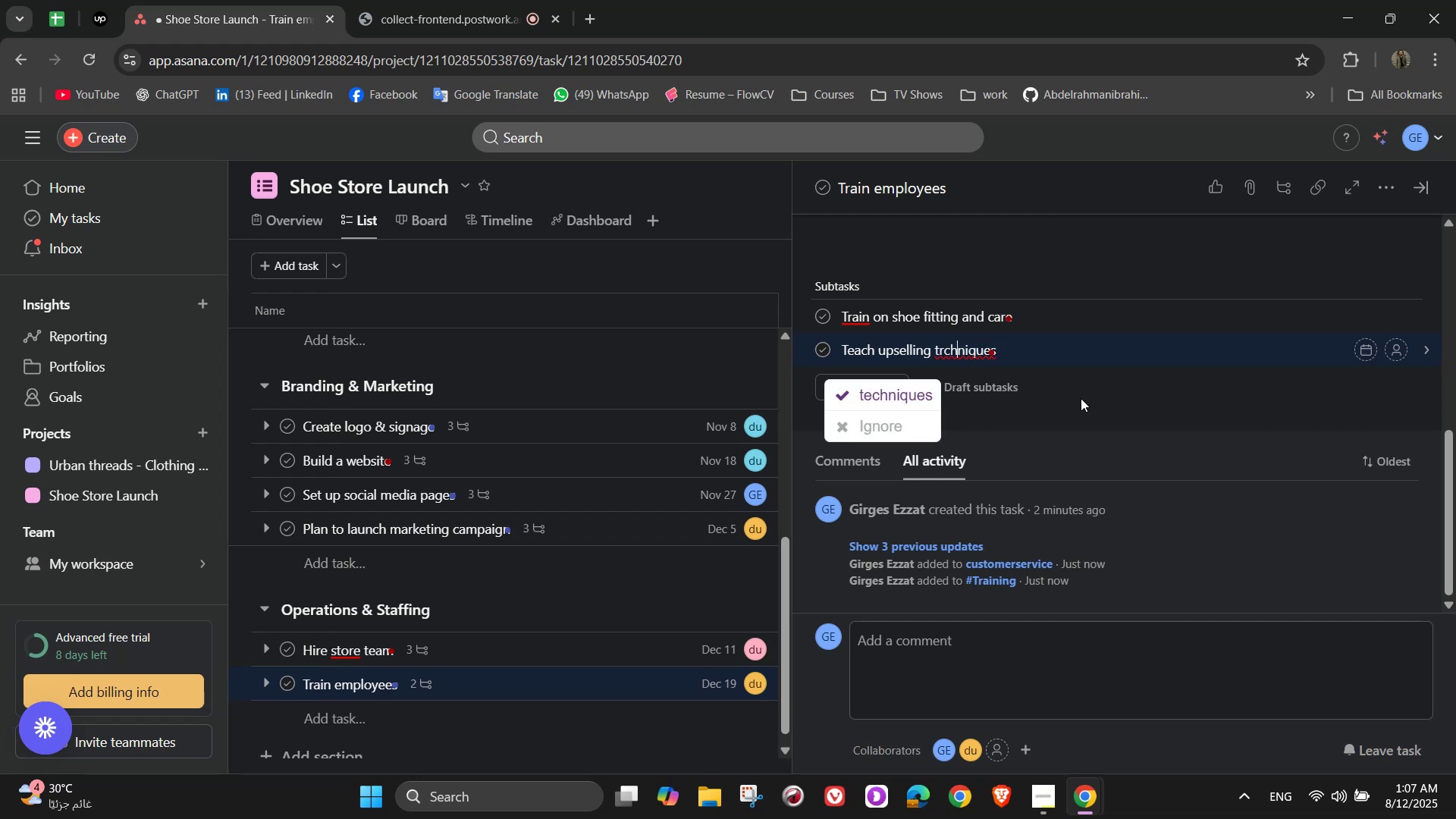 
key(ArrowLeft)
 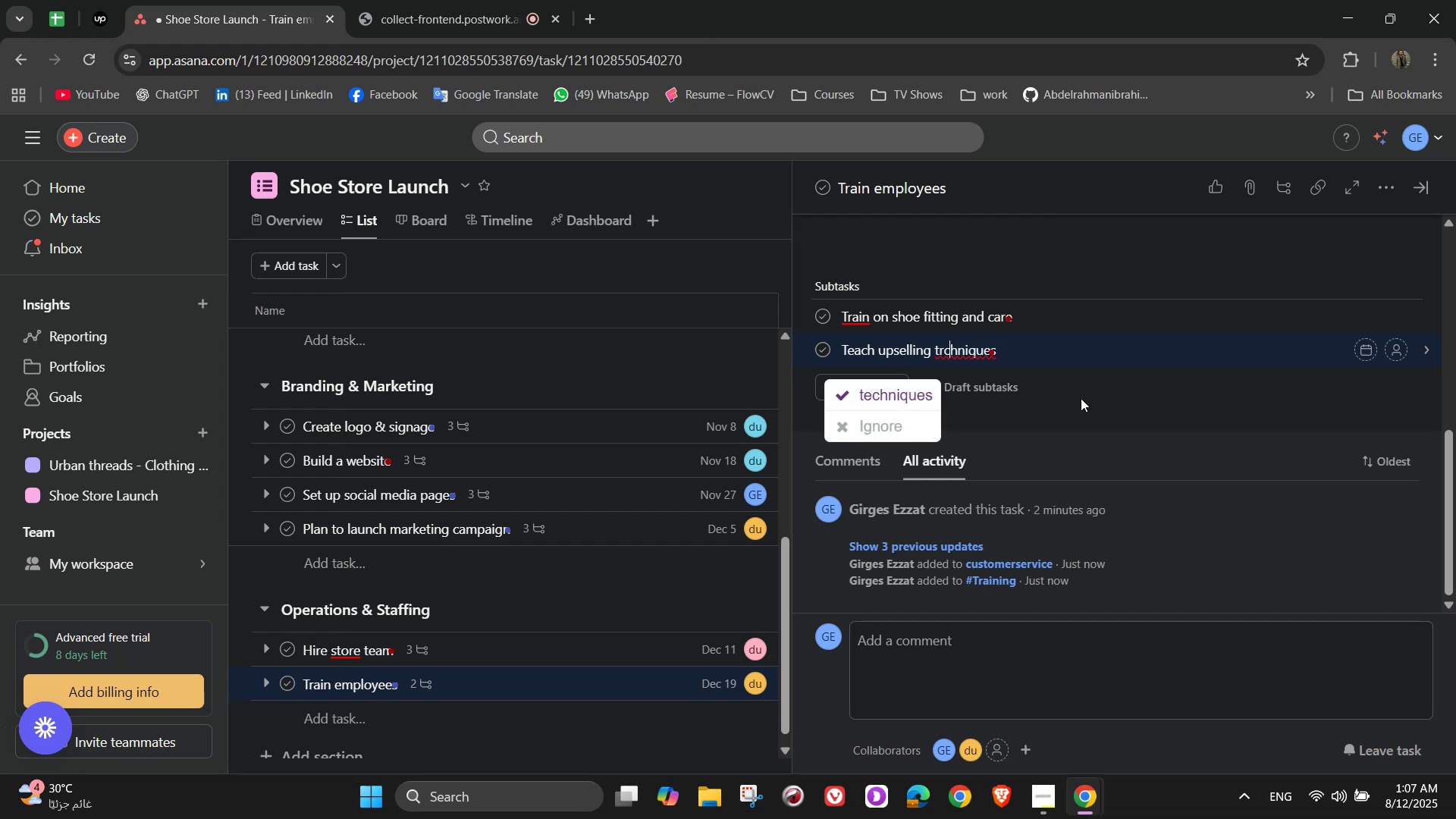 
key(ArrowLeft)
 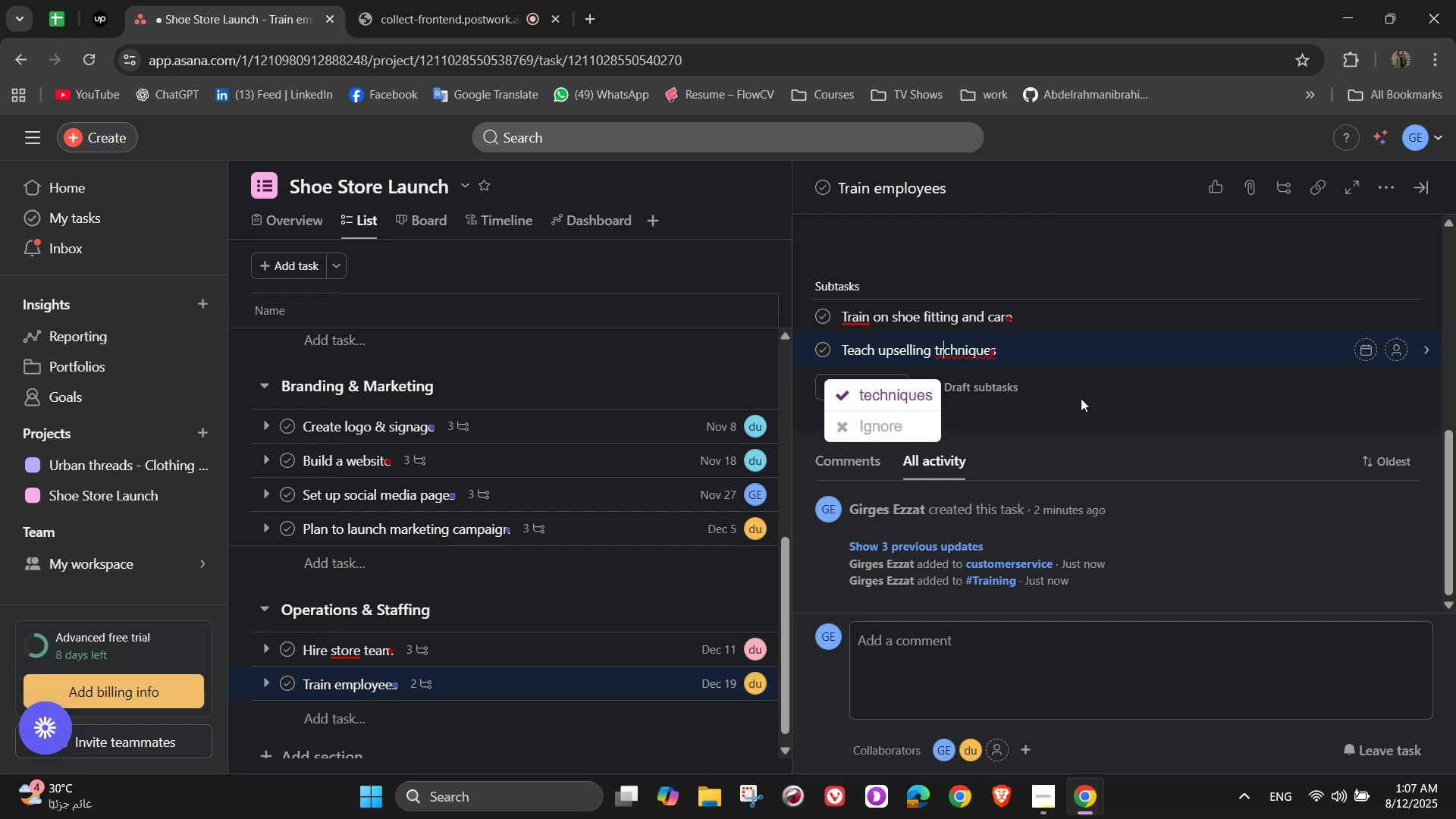 
key(ArrowLeft)
 